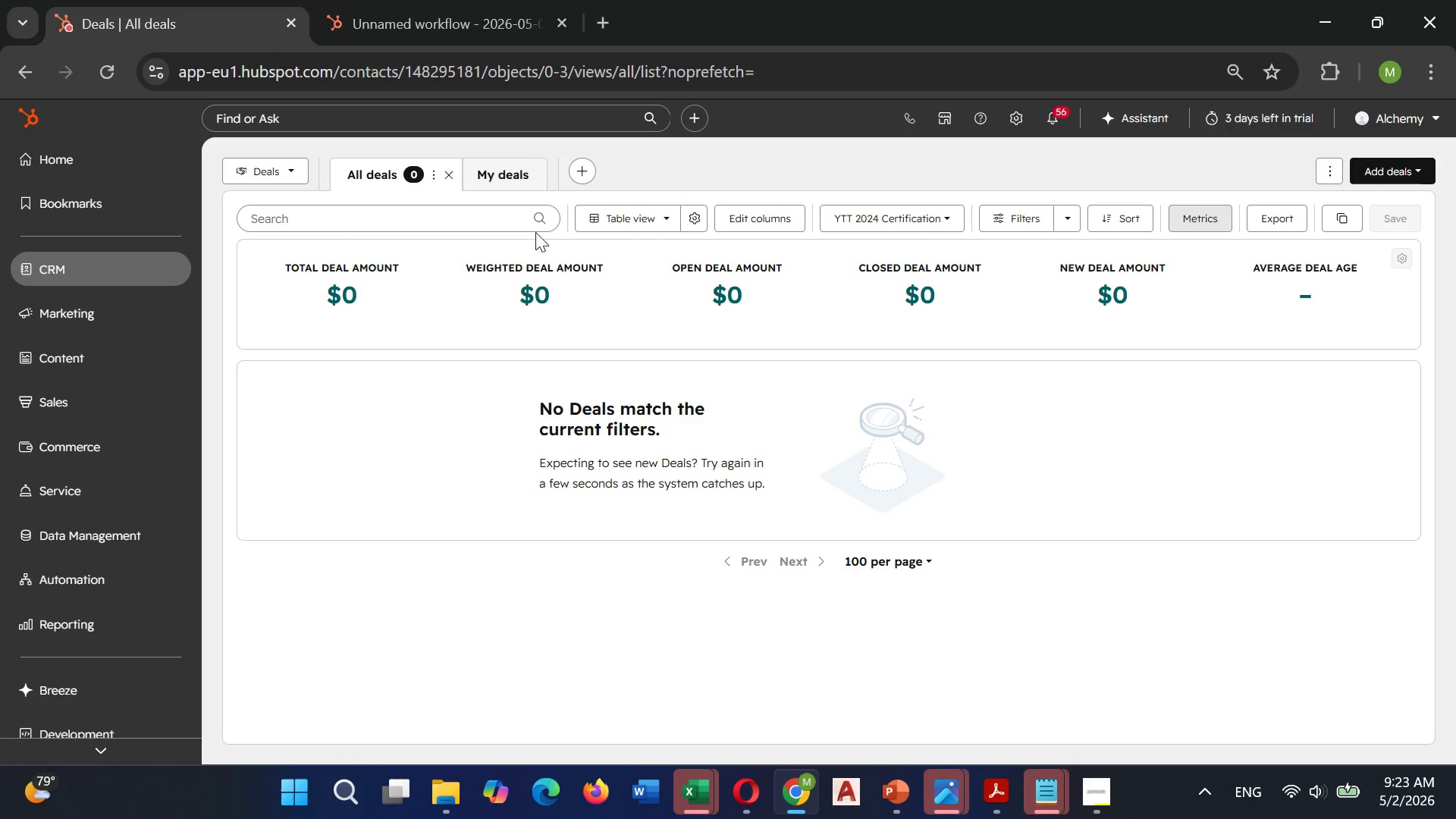 
left_click([1385, 162])
 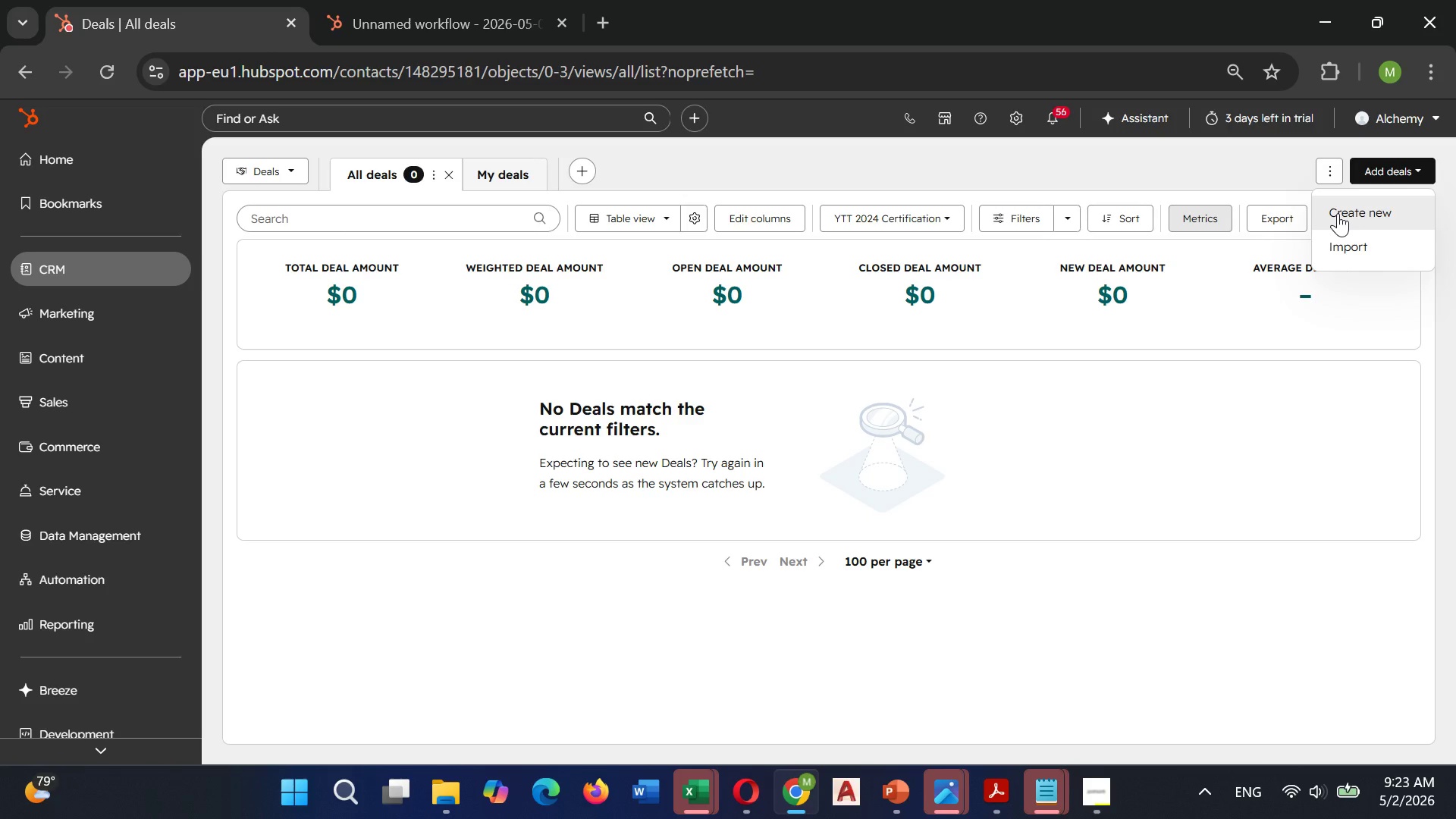 
left_click([1348, 218])
 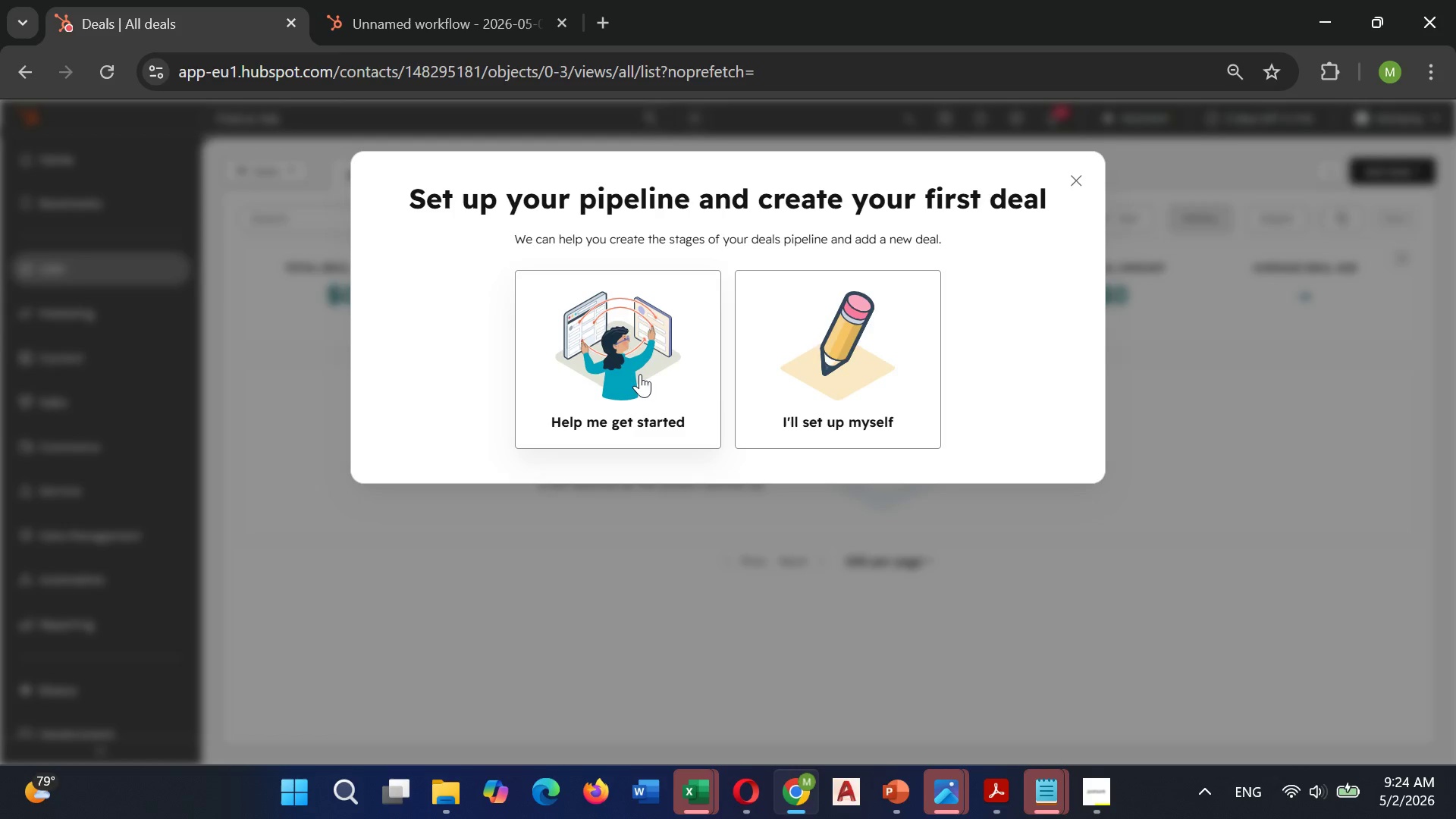 
left_click([832, 378])
 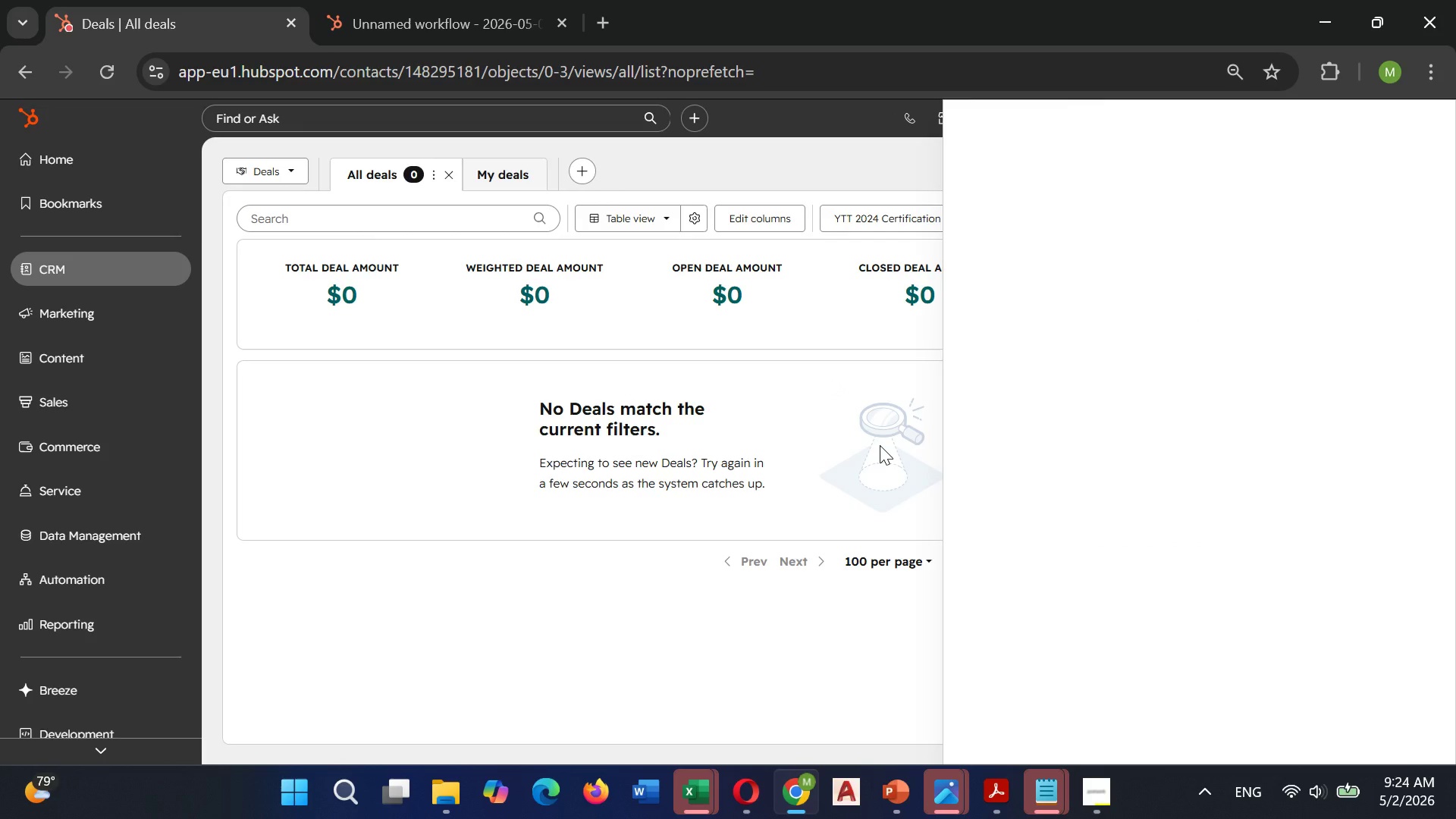 
wait(9.98)
 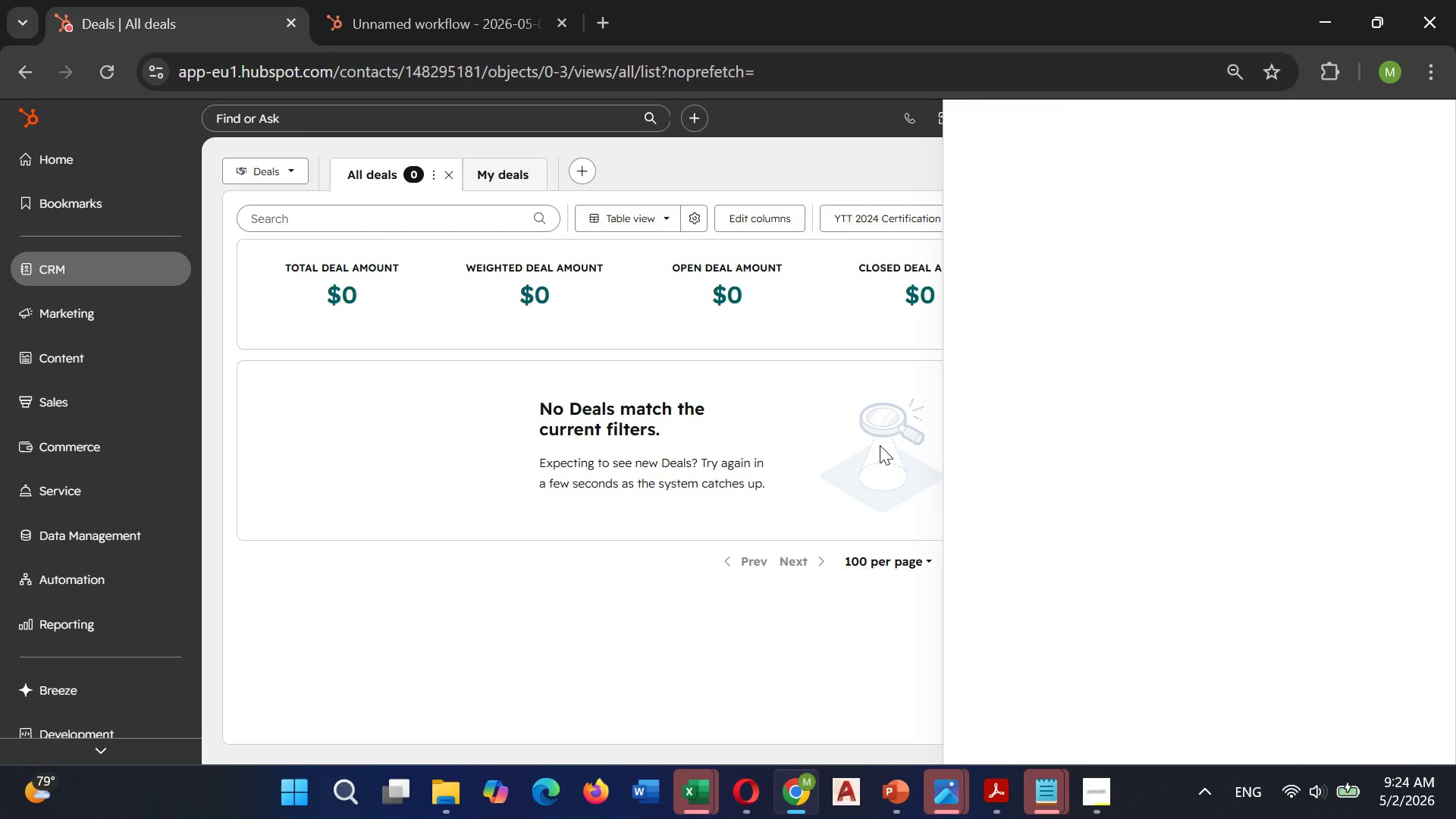 
left_click([912, 435])
 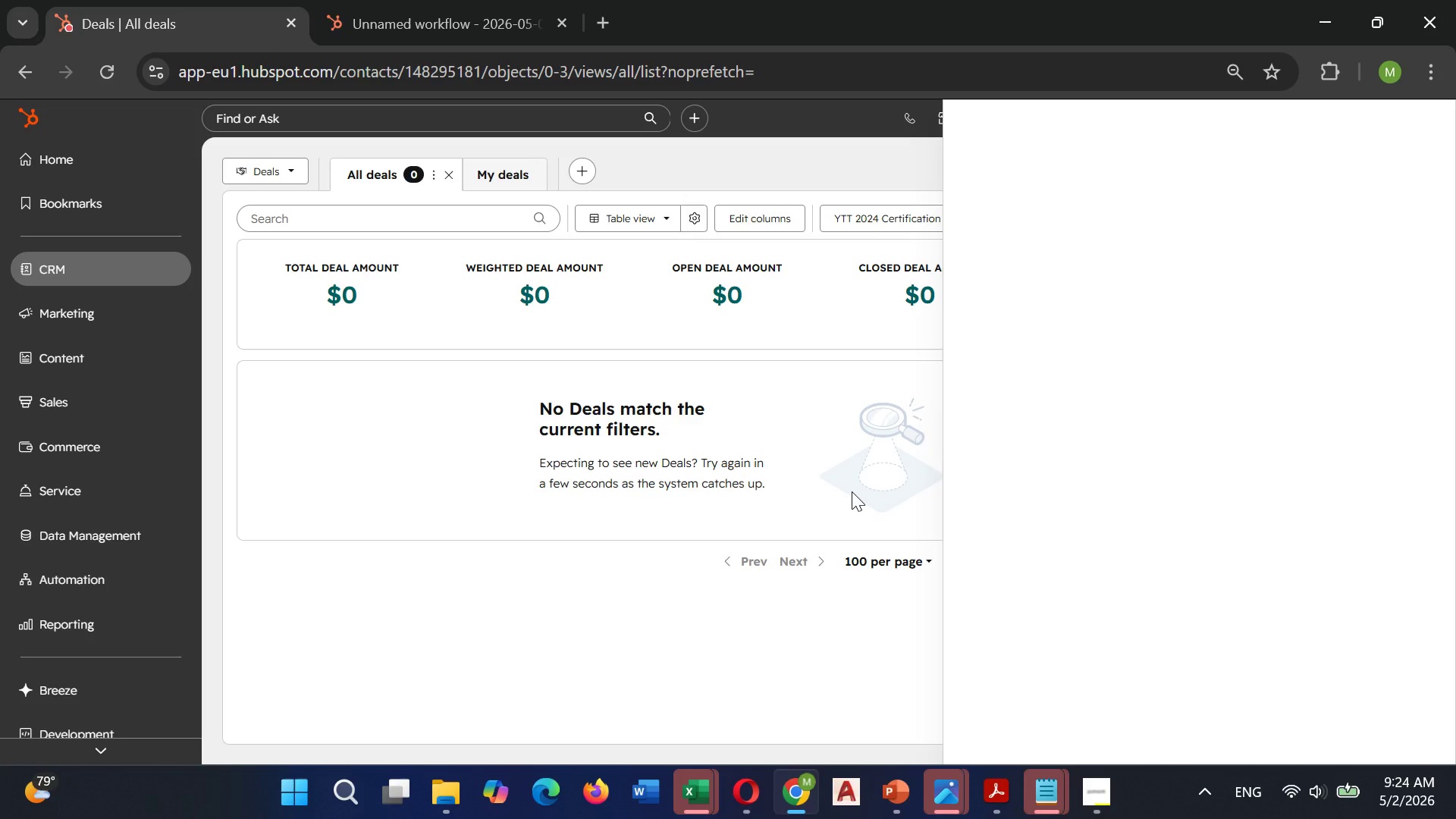 
left_click([852, 491])
 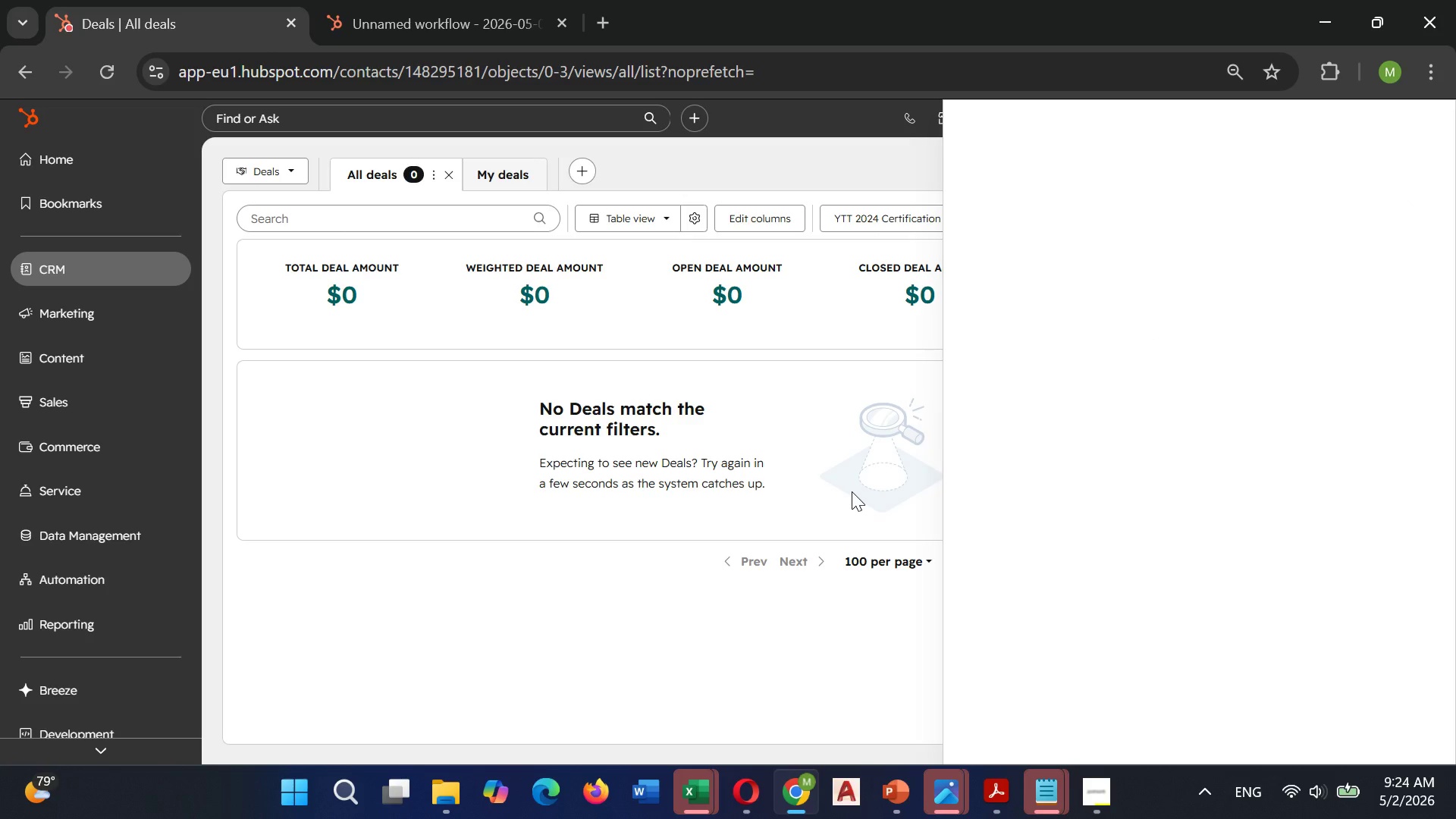 
scroll: coordinate [852, 491], scroll_direction: up, amount: 1.0
 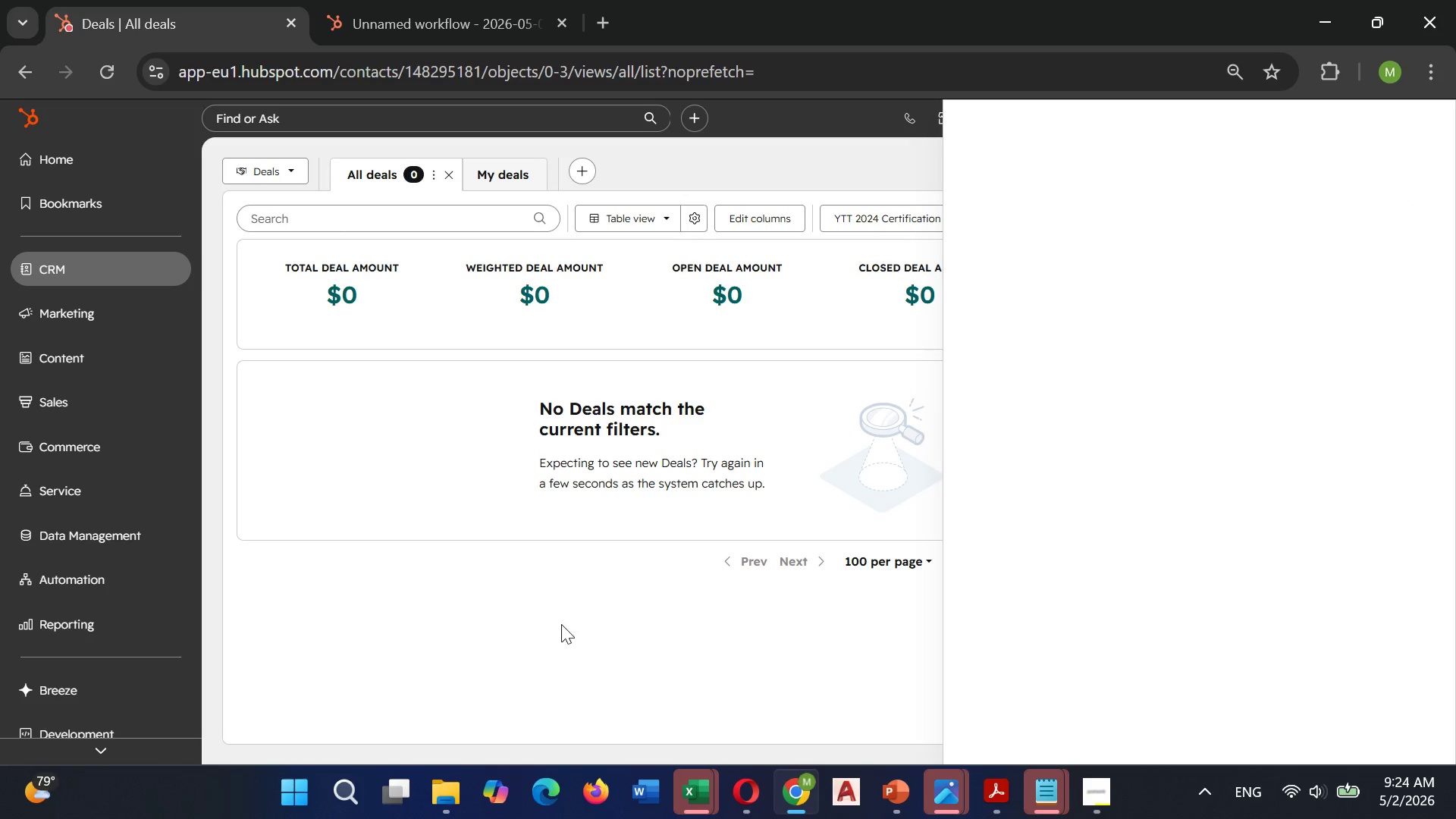 
double_click([561, 624])
 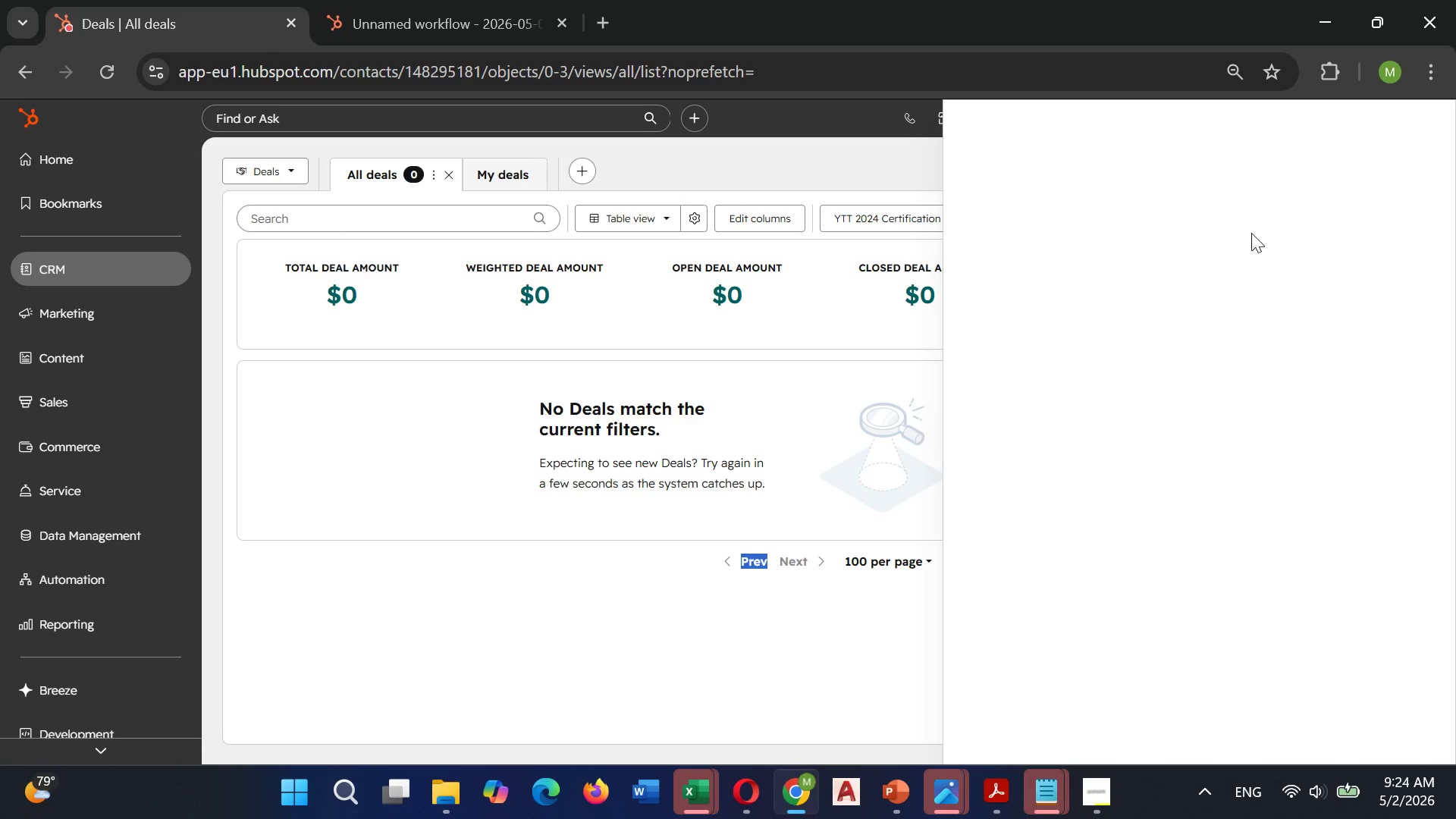 
left_click([1196, 282])
 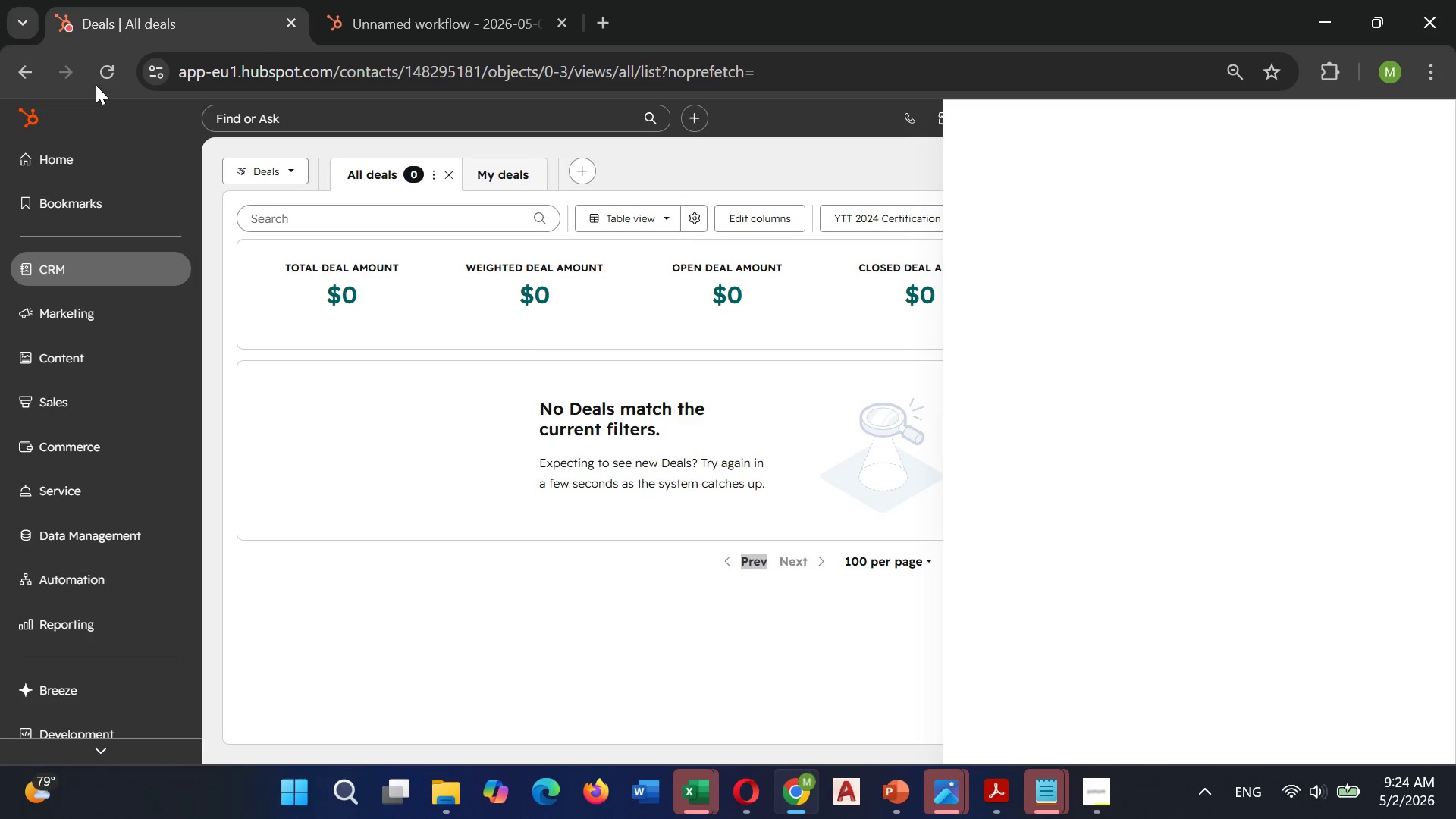 
left_click([101, 65])
 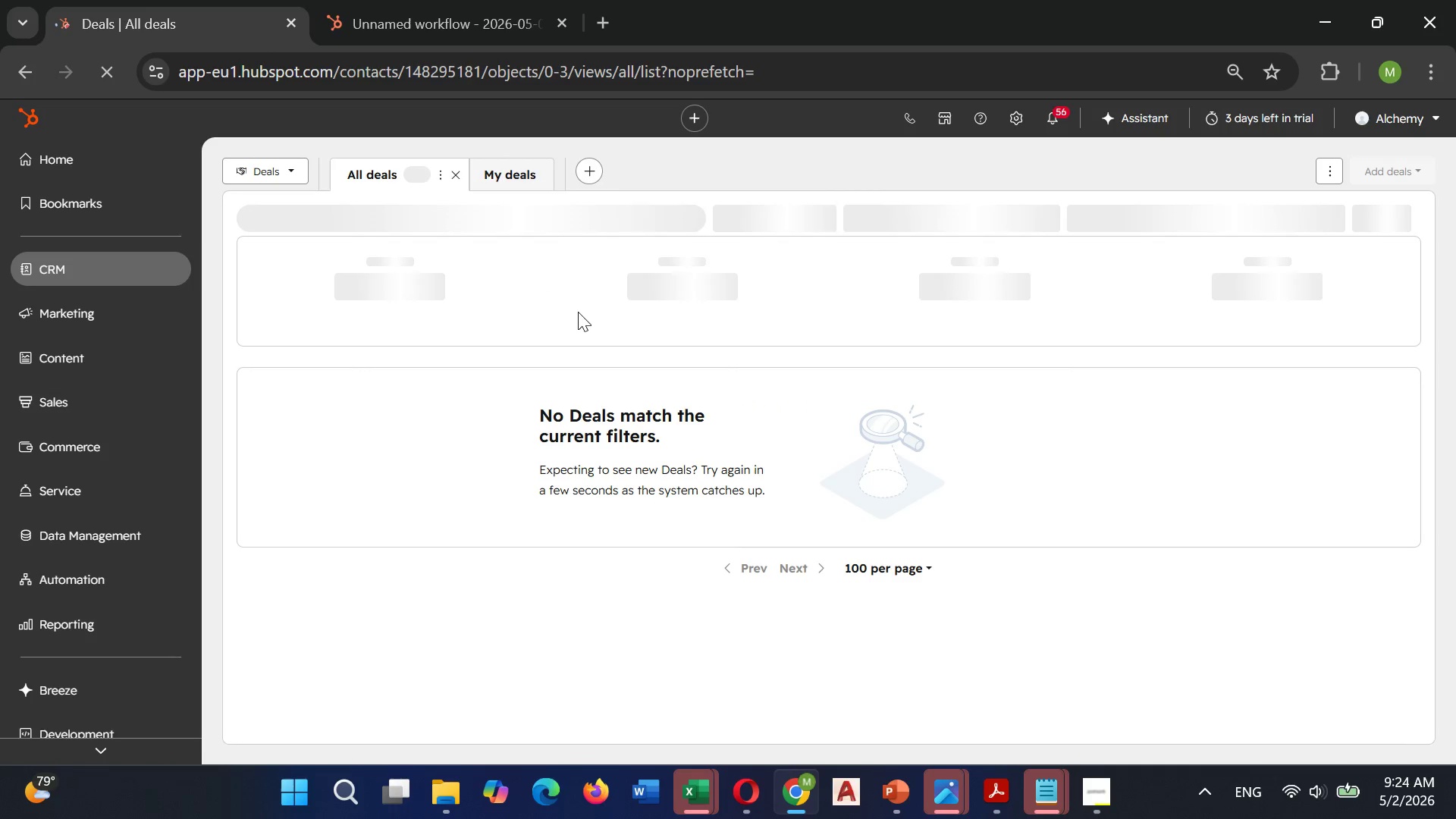 
wait(9.09)
 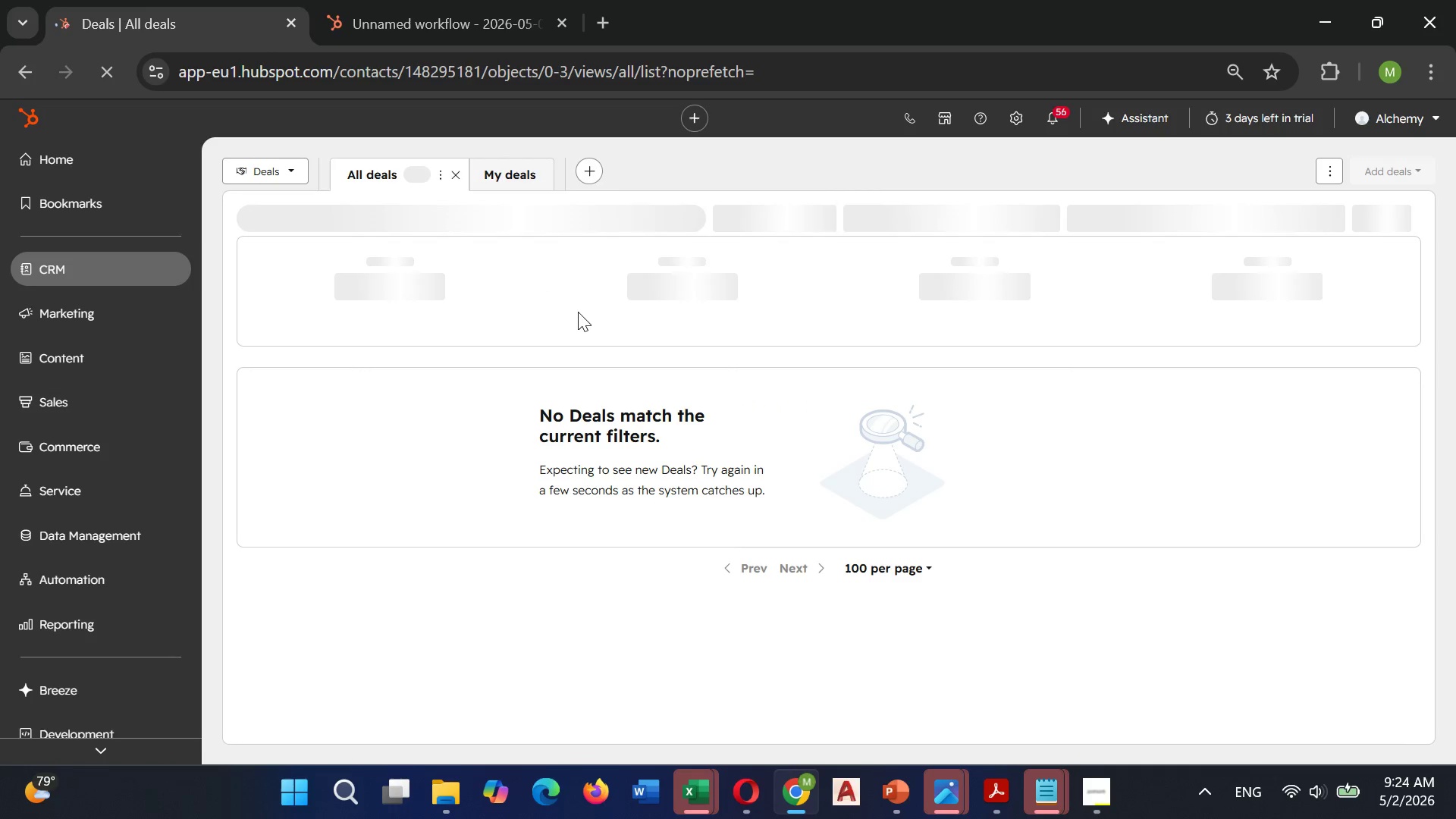 
left_click([704, 224])
 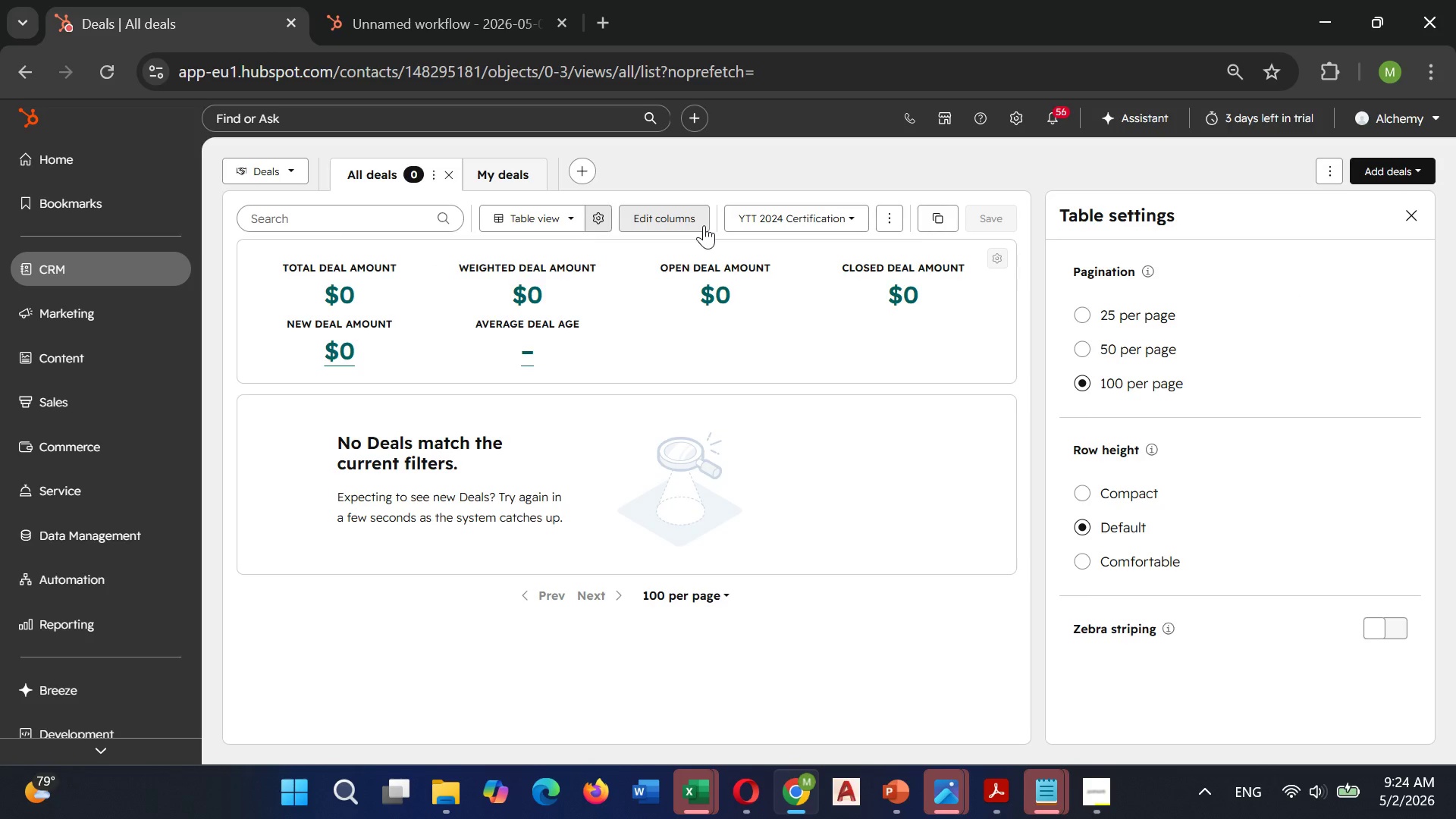 
left_click([599, 221])
 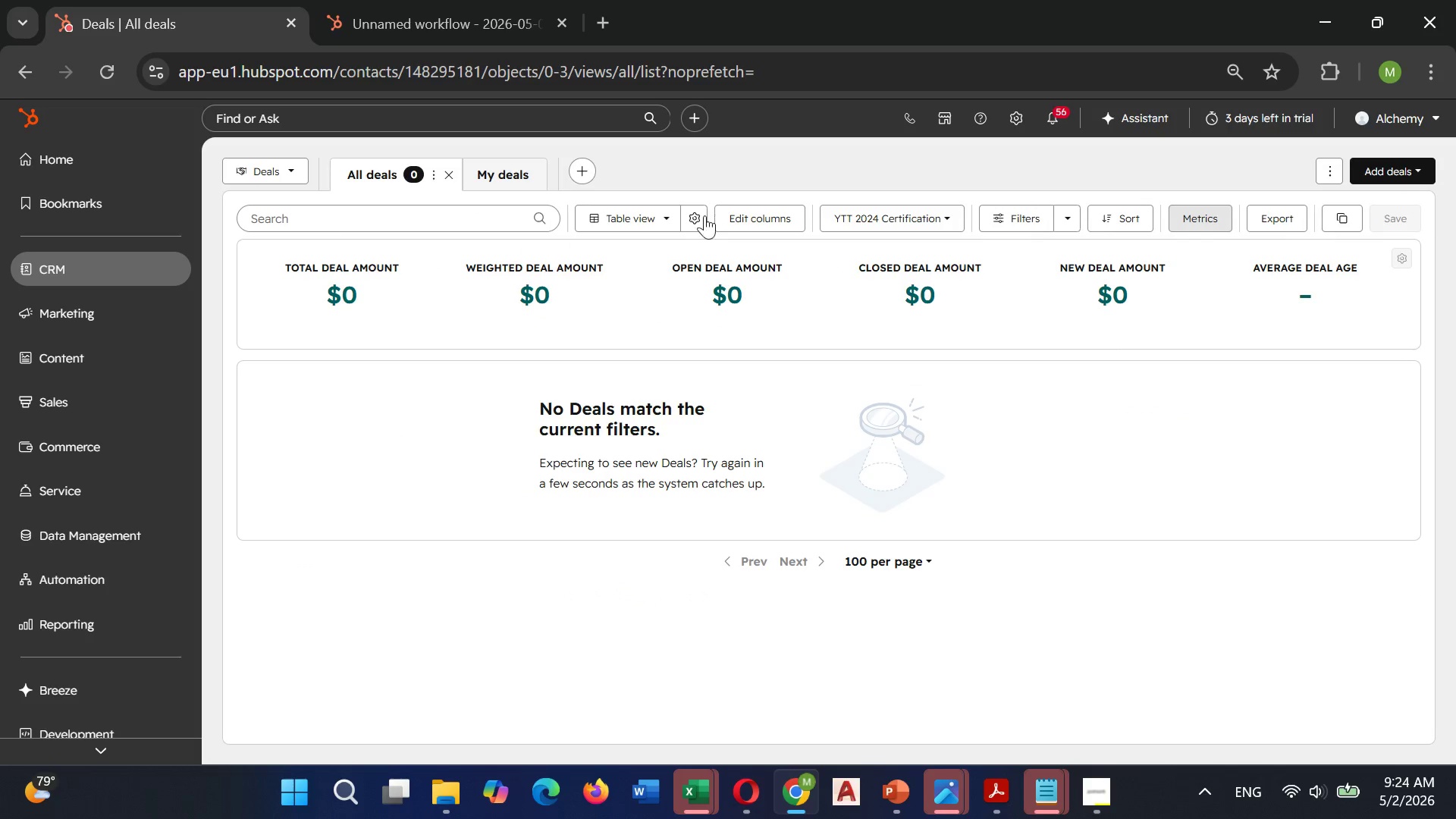 
left_click([699, 218])
 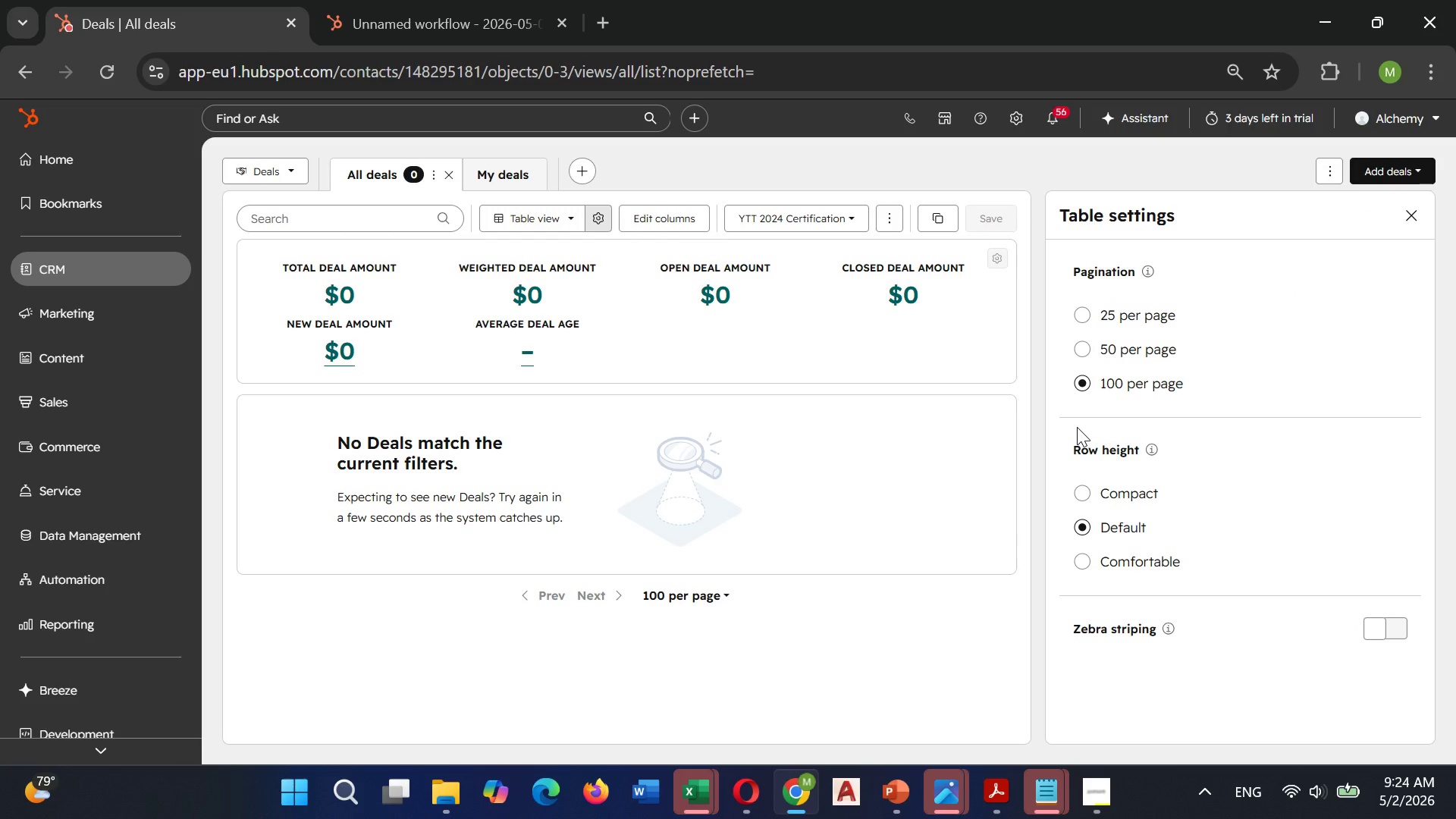 
scroll: coordinate [605, 449], scroll_direction: up, amount: 2.0
 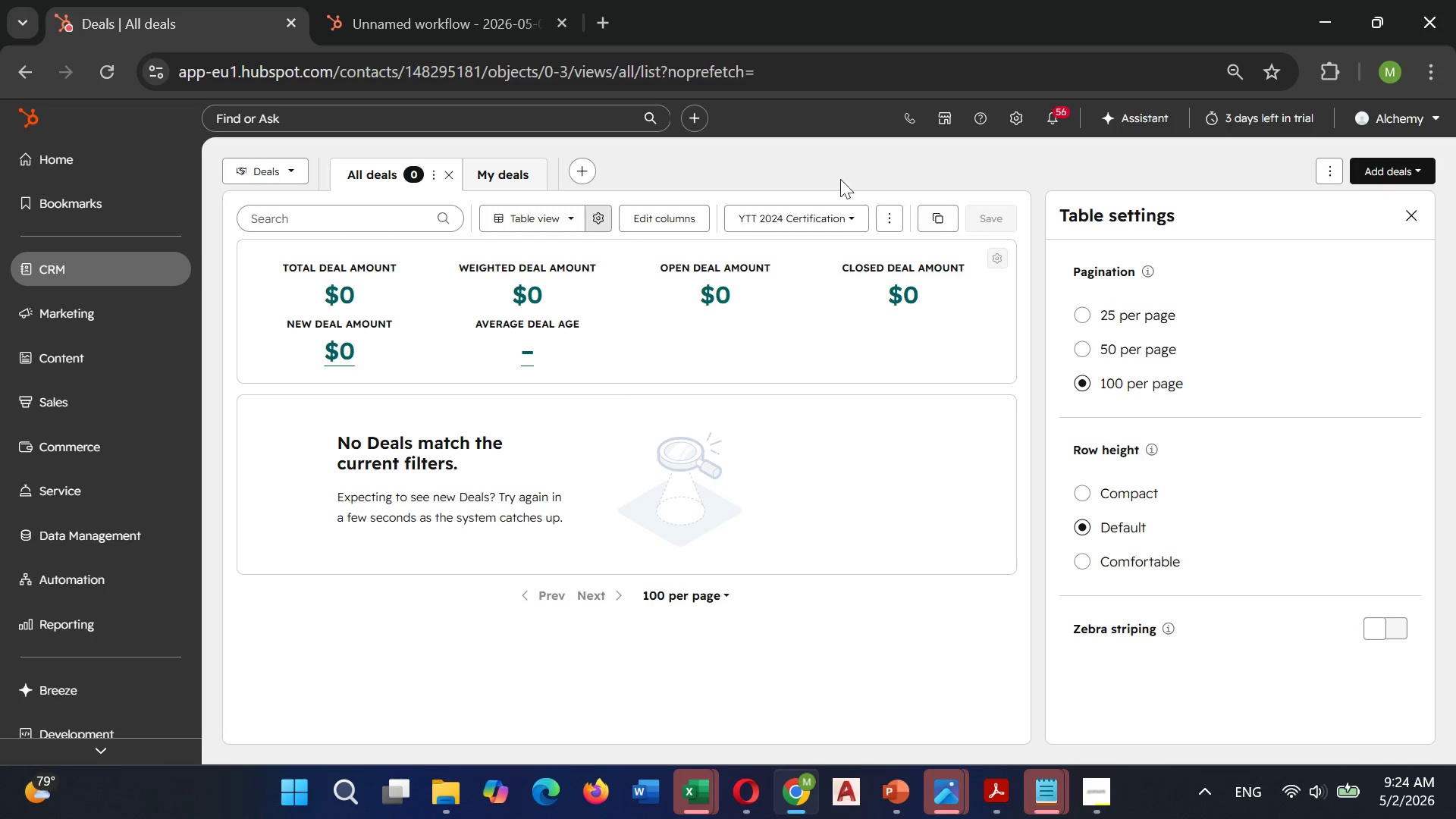 
left_click([832, 220])
 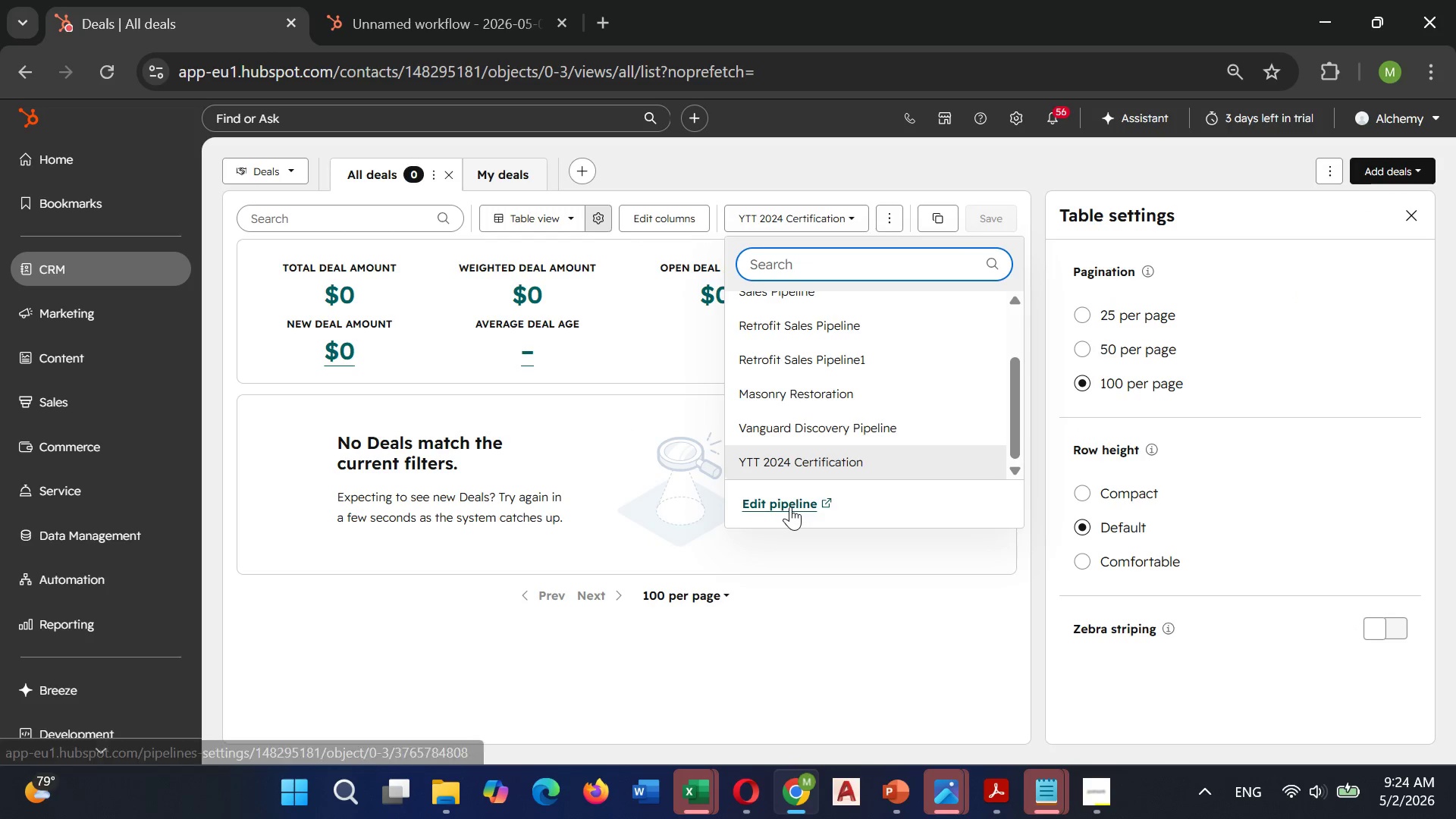 
scroll: coordinate [787, 452], scroll_direction: up, amount: 4.0
 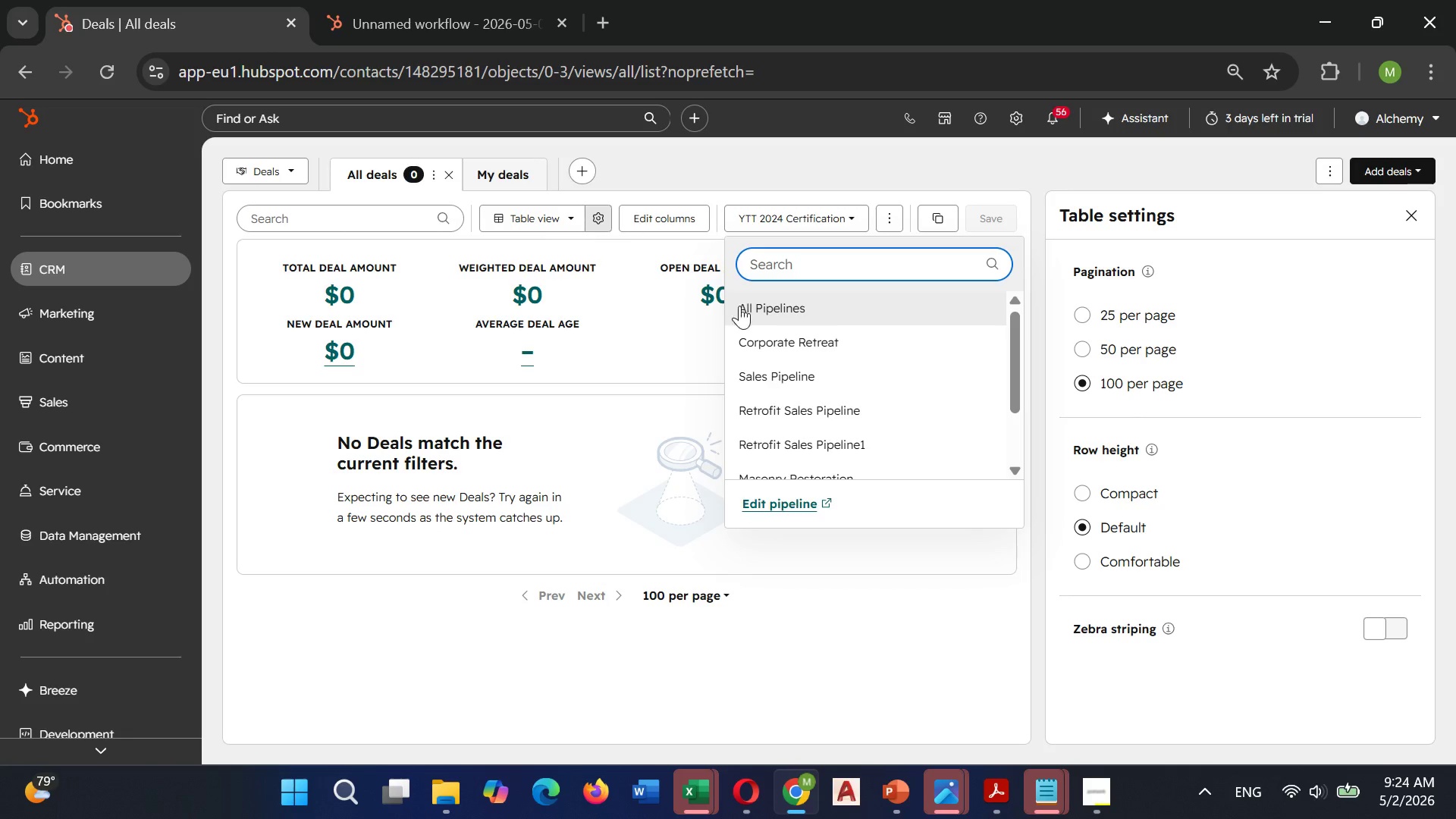 
left_click([748, 310])
 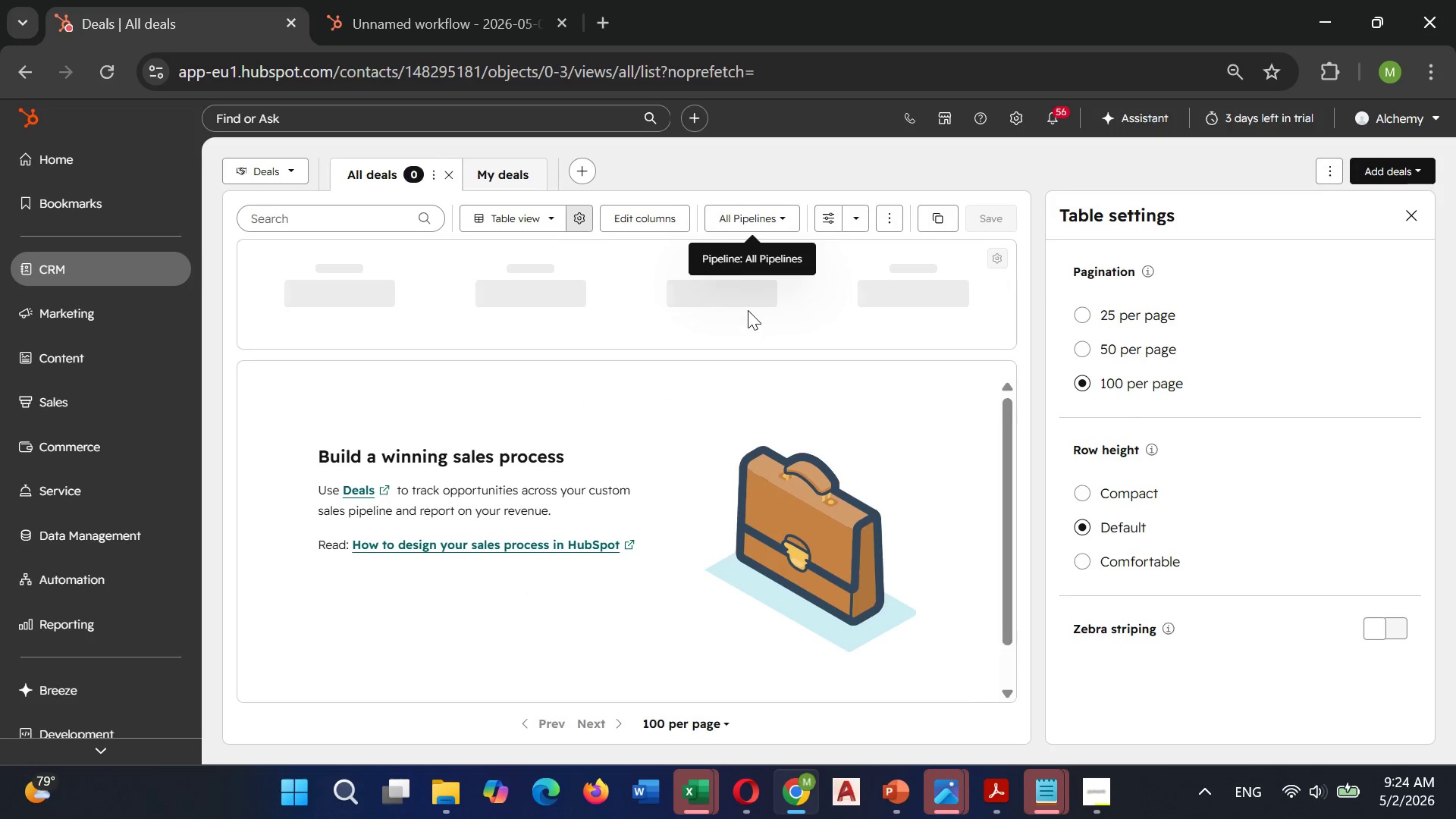 
scroll: coordinate [748, 322], scroll_direction: up, amount: 2.0
 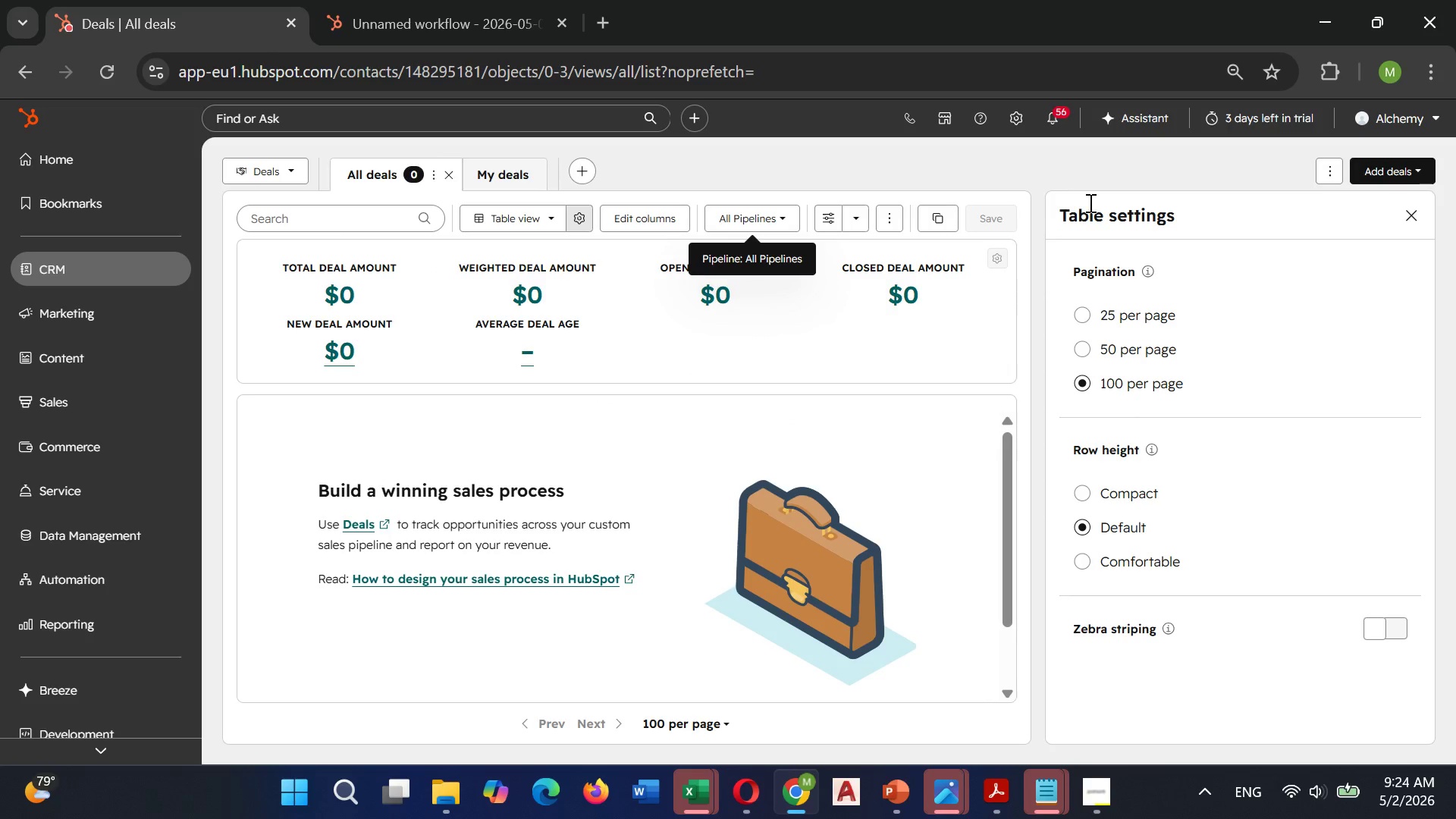 
mouse_move([1333, 181])
 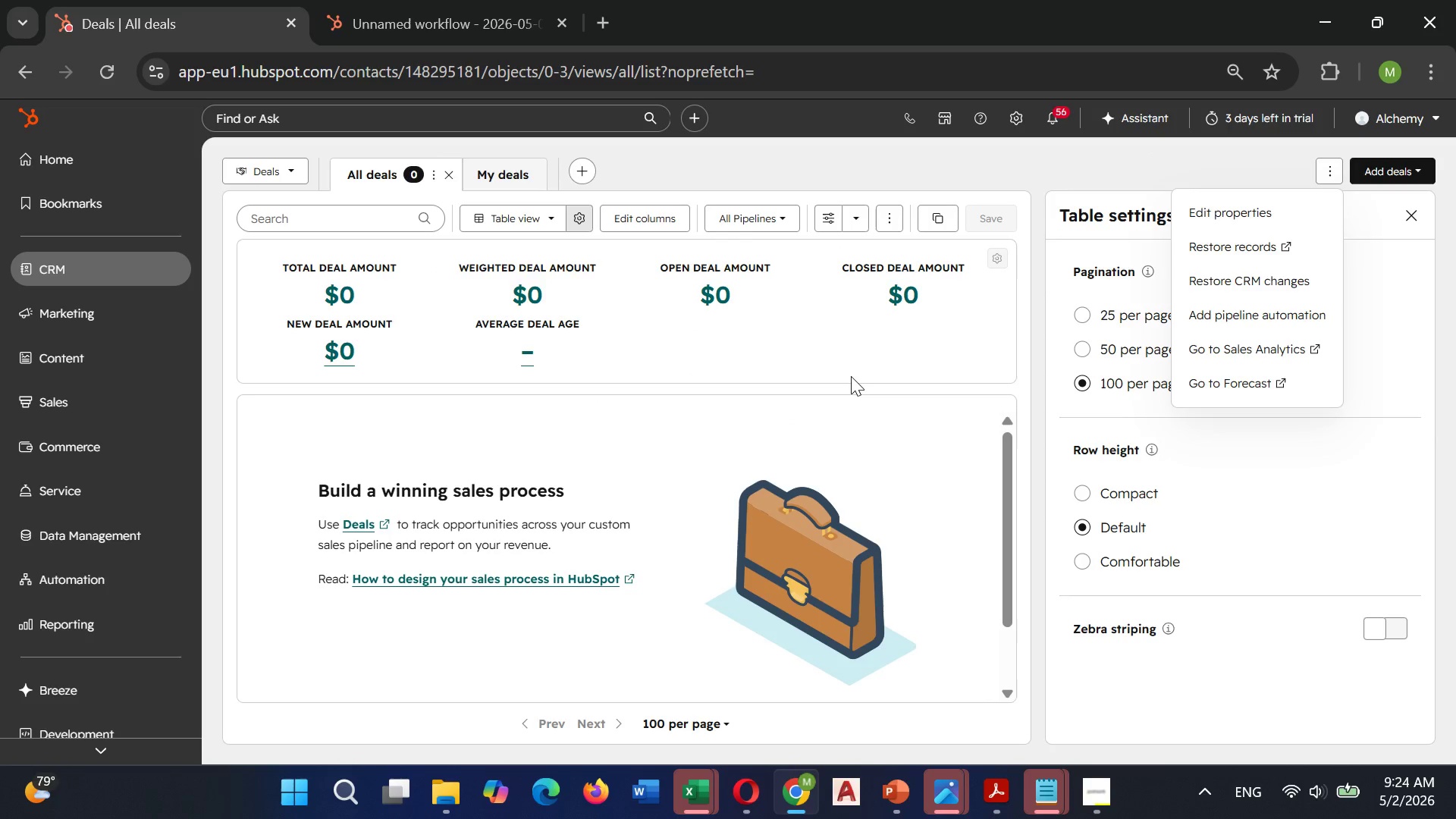 
left_click([851, 376])
 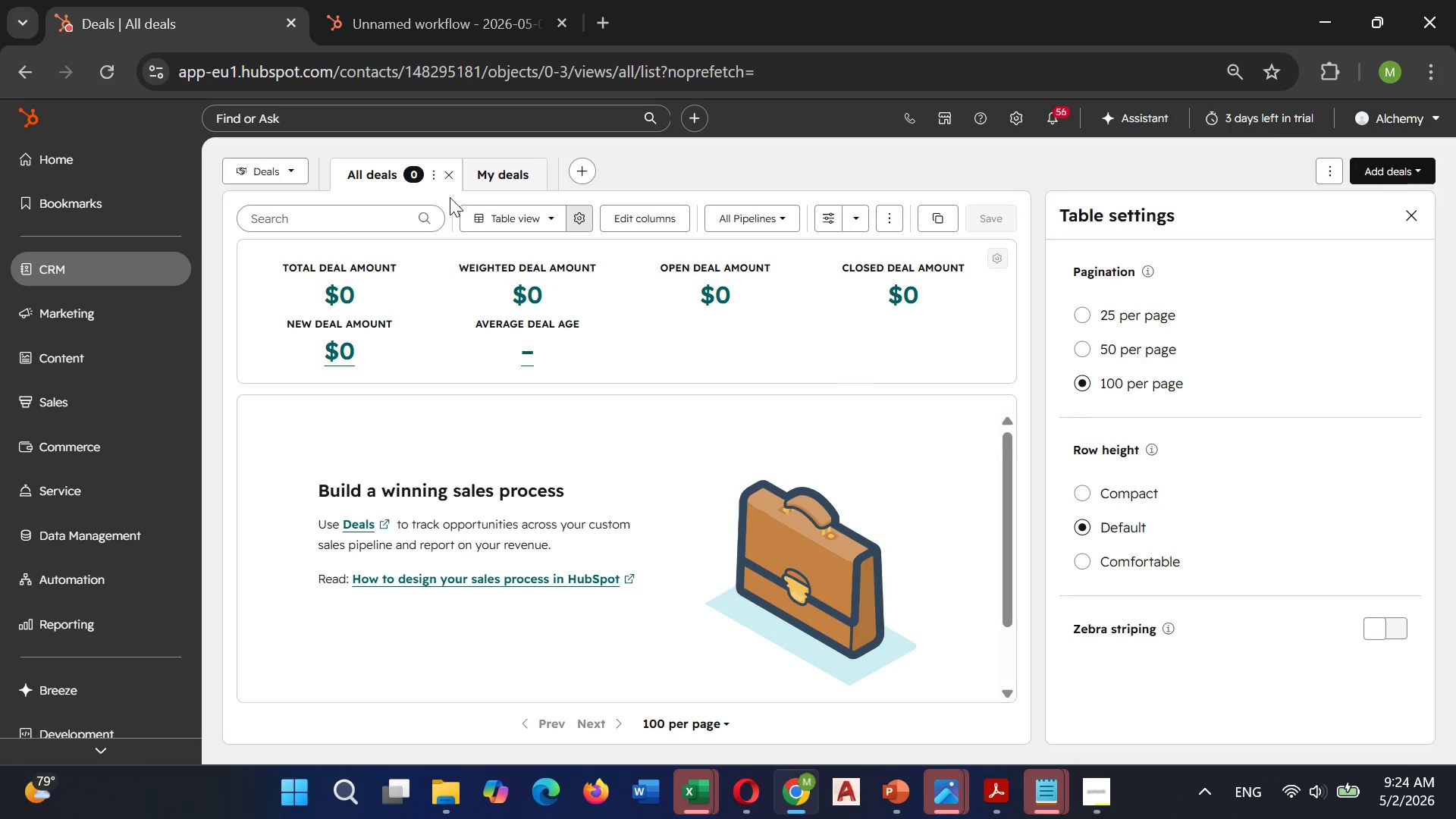 
left_click([427, 189])
 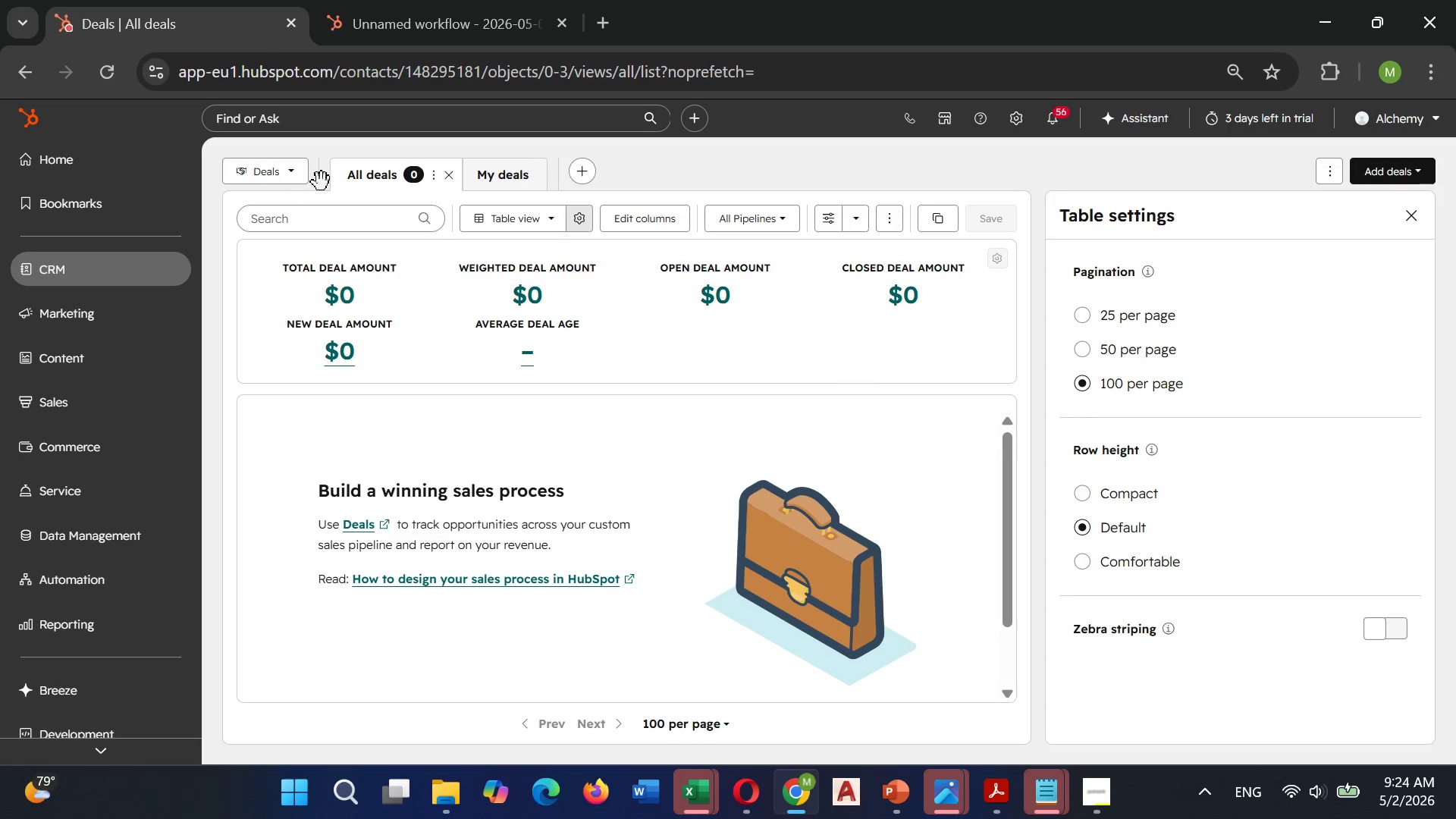 
left_click([279, 174])
 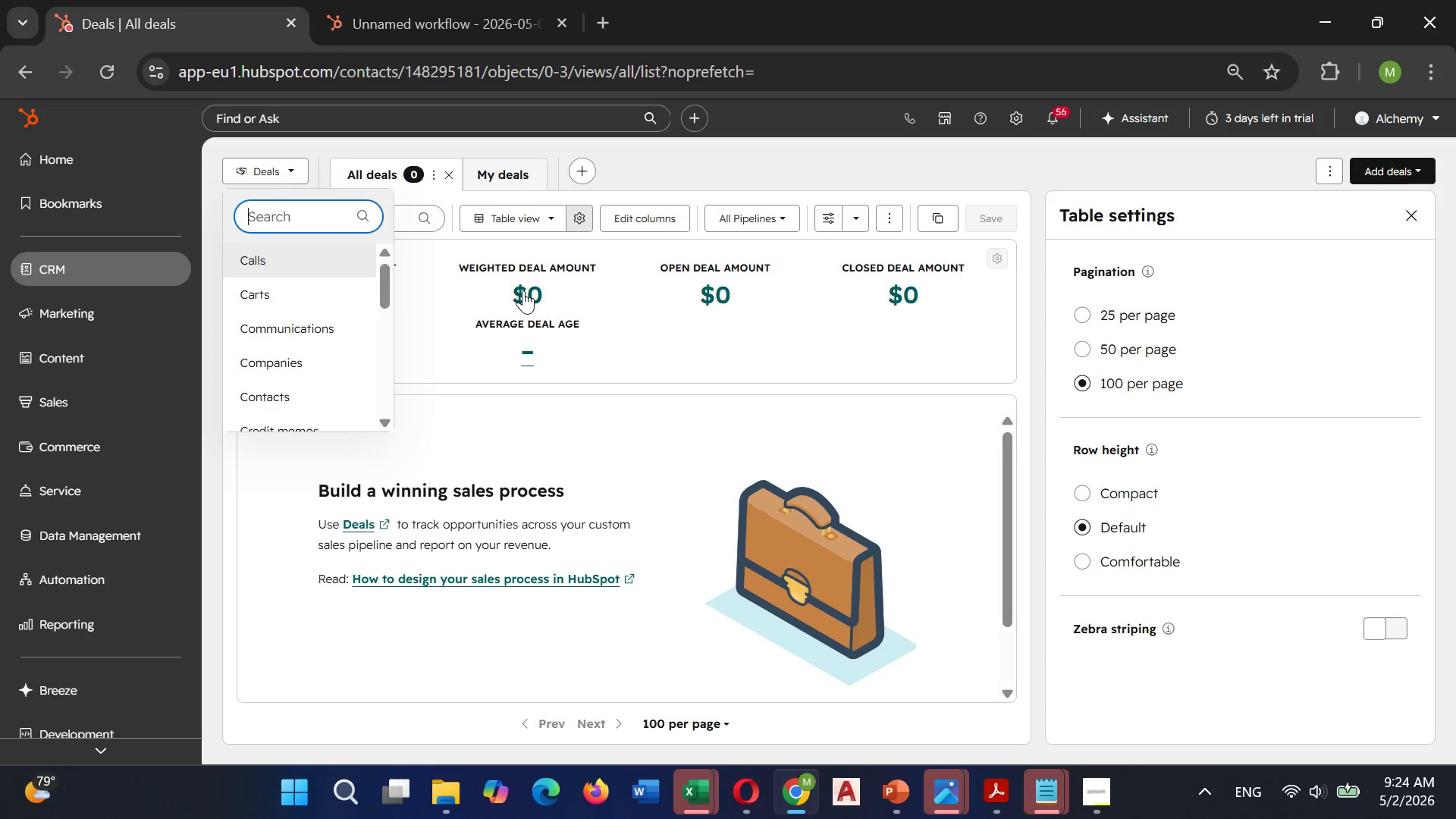 
left_click([486, 312])
 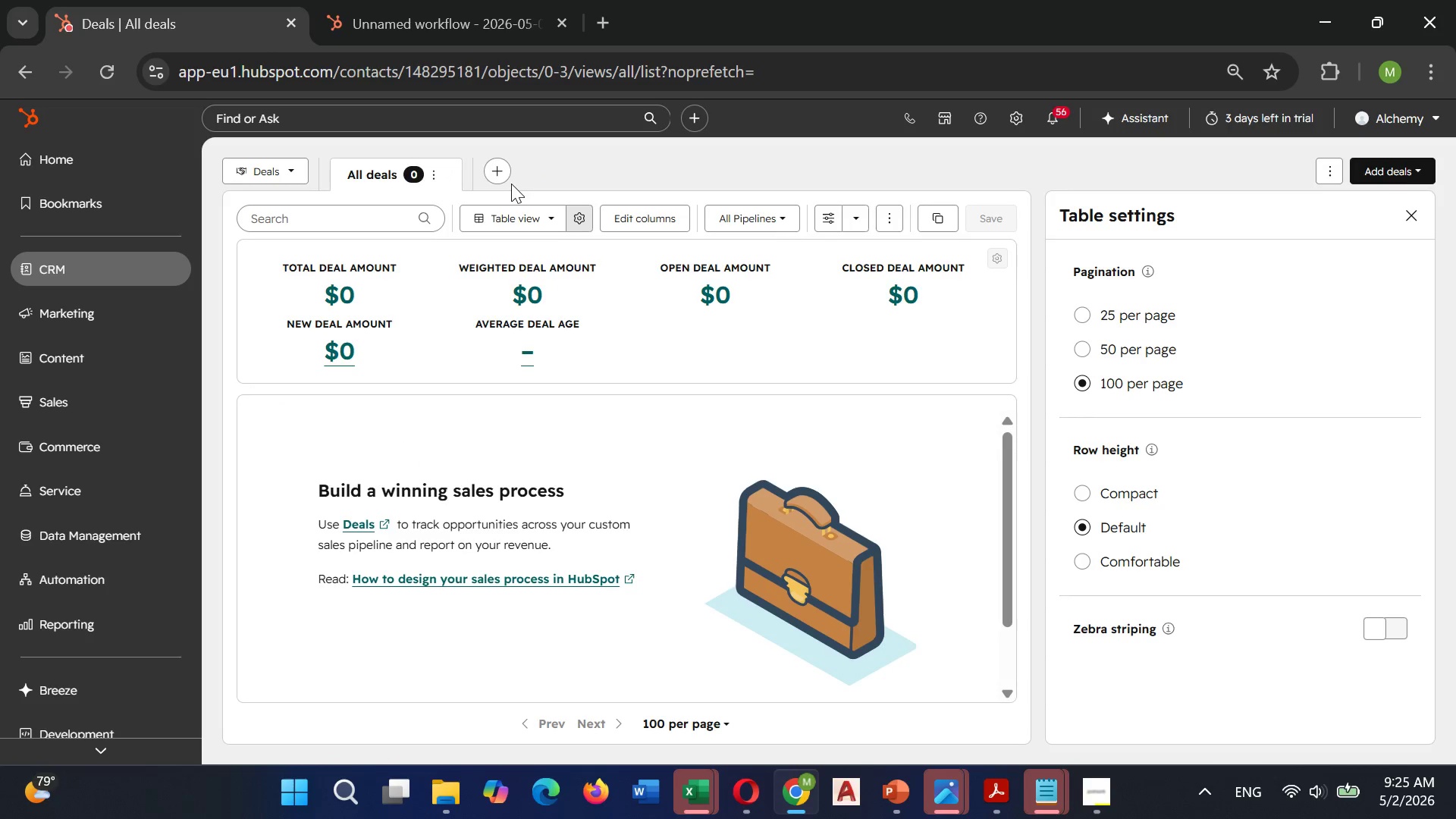 
left_click([504, 166])
 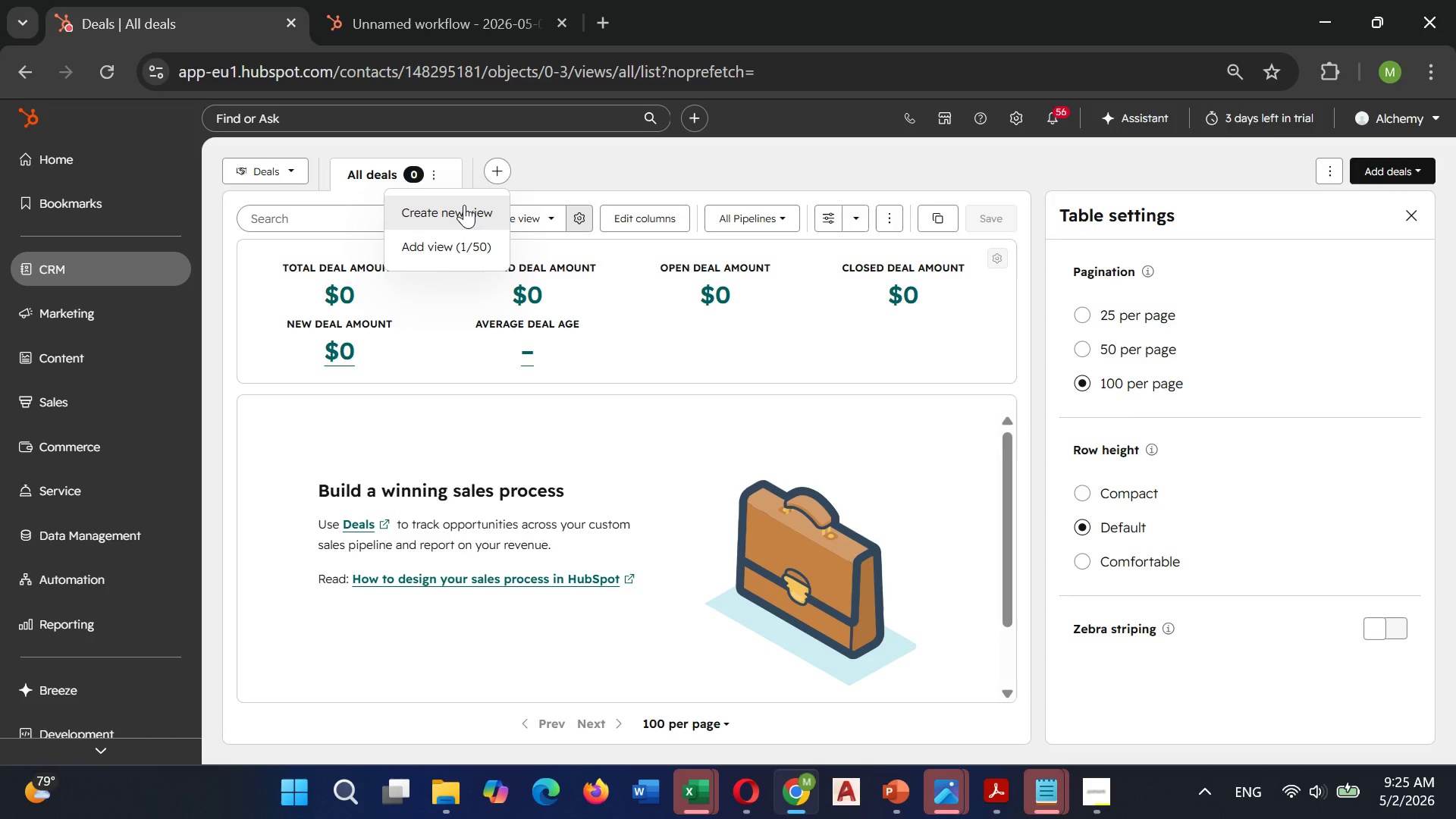 
left_click([464, 205])
 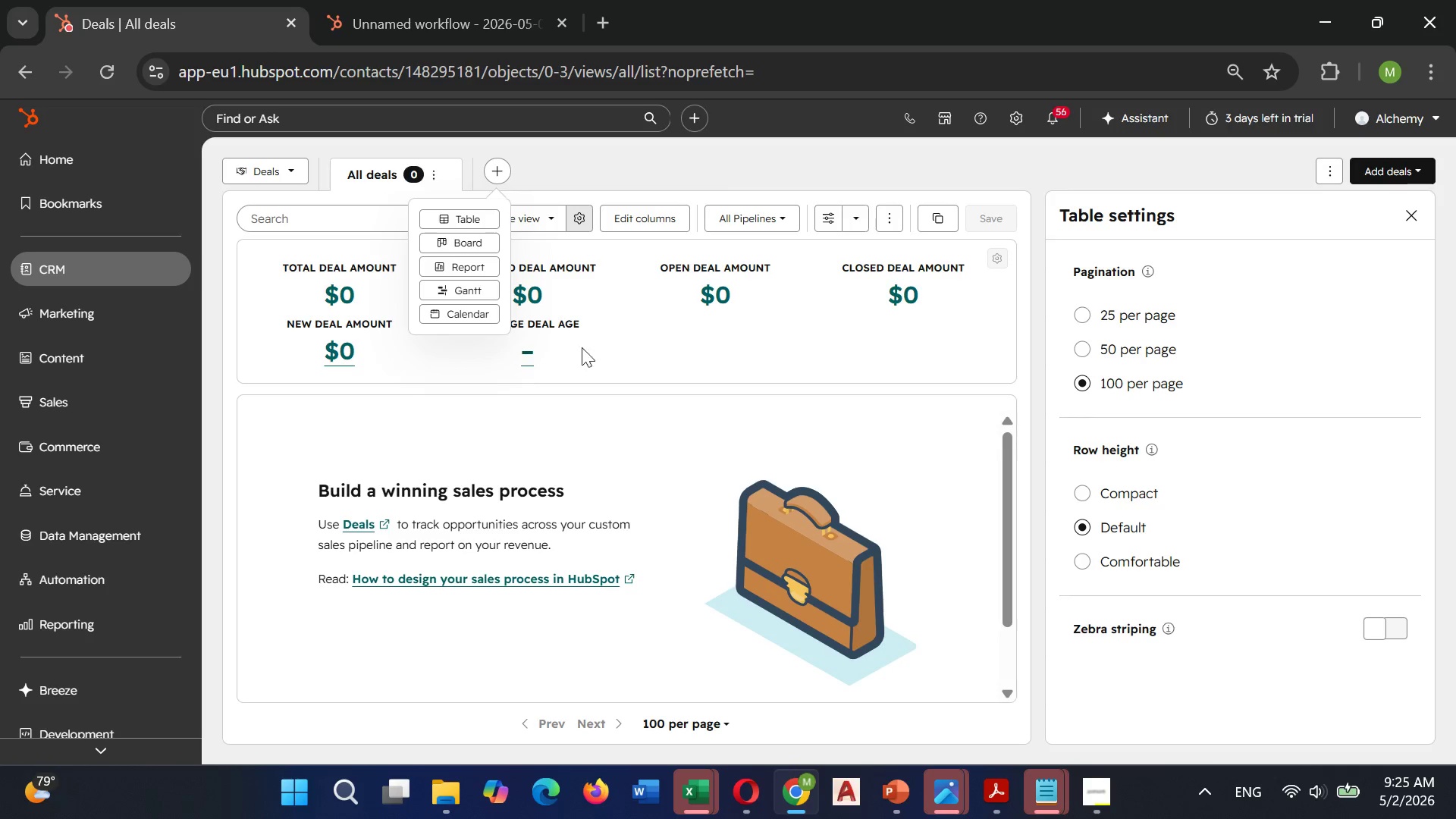 
left_click([727, 359])
 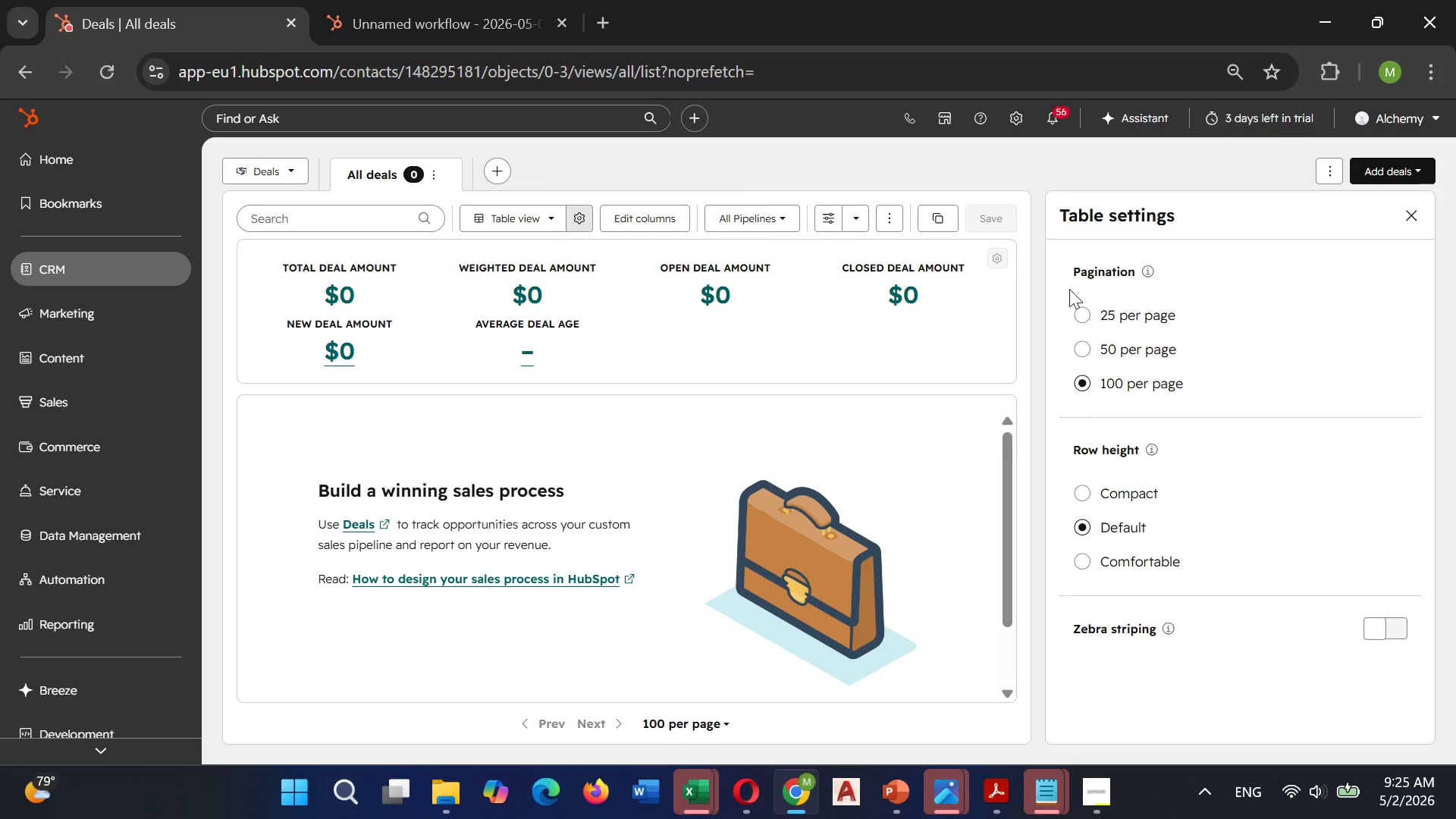 
mouse_move([1228, 240])
 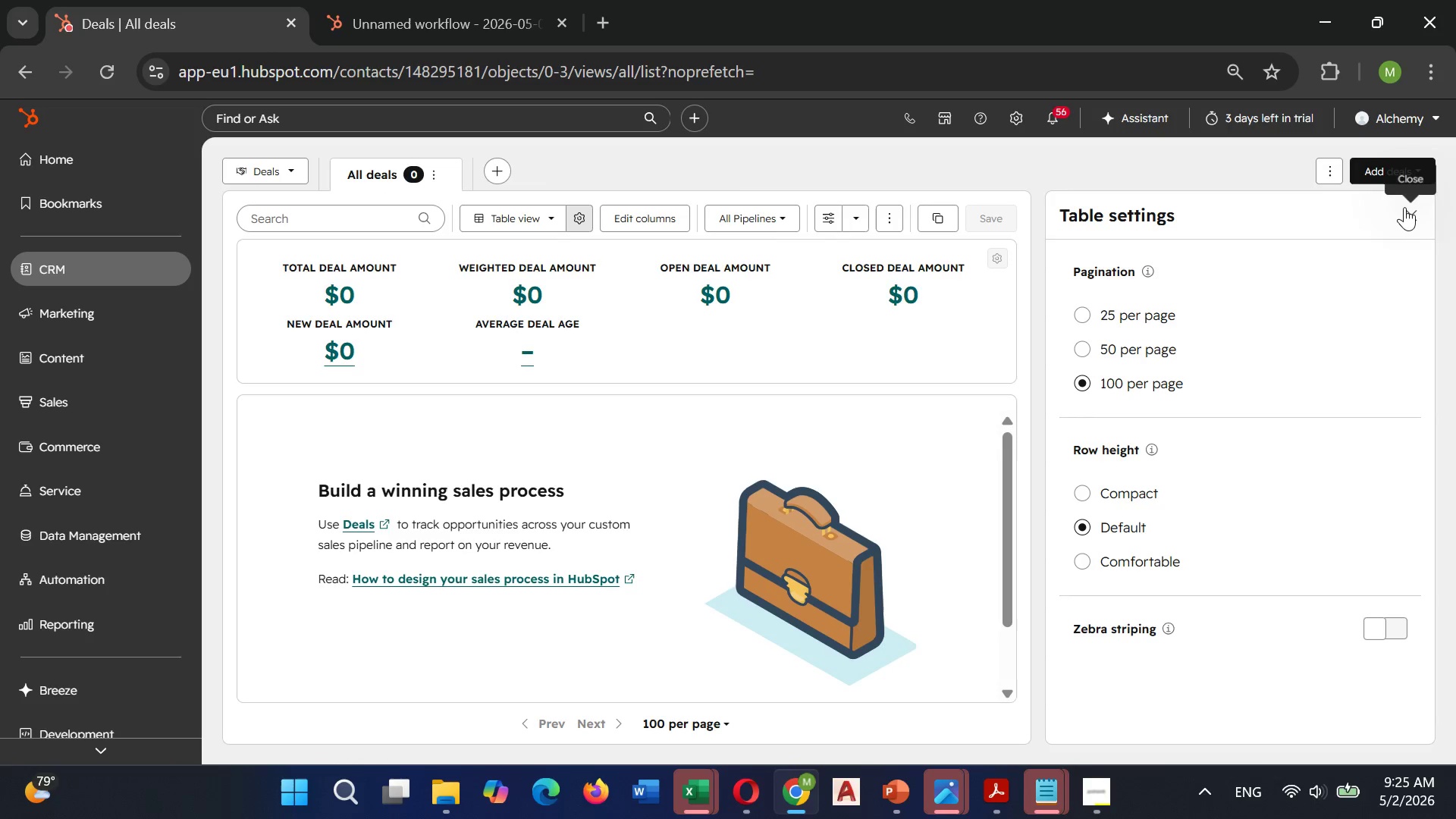 
left_click([1404, 207])
 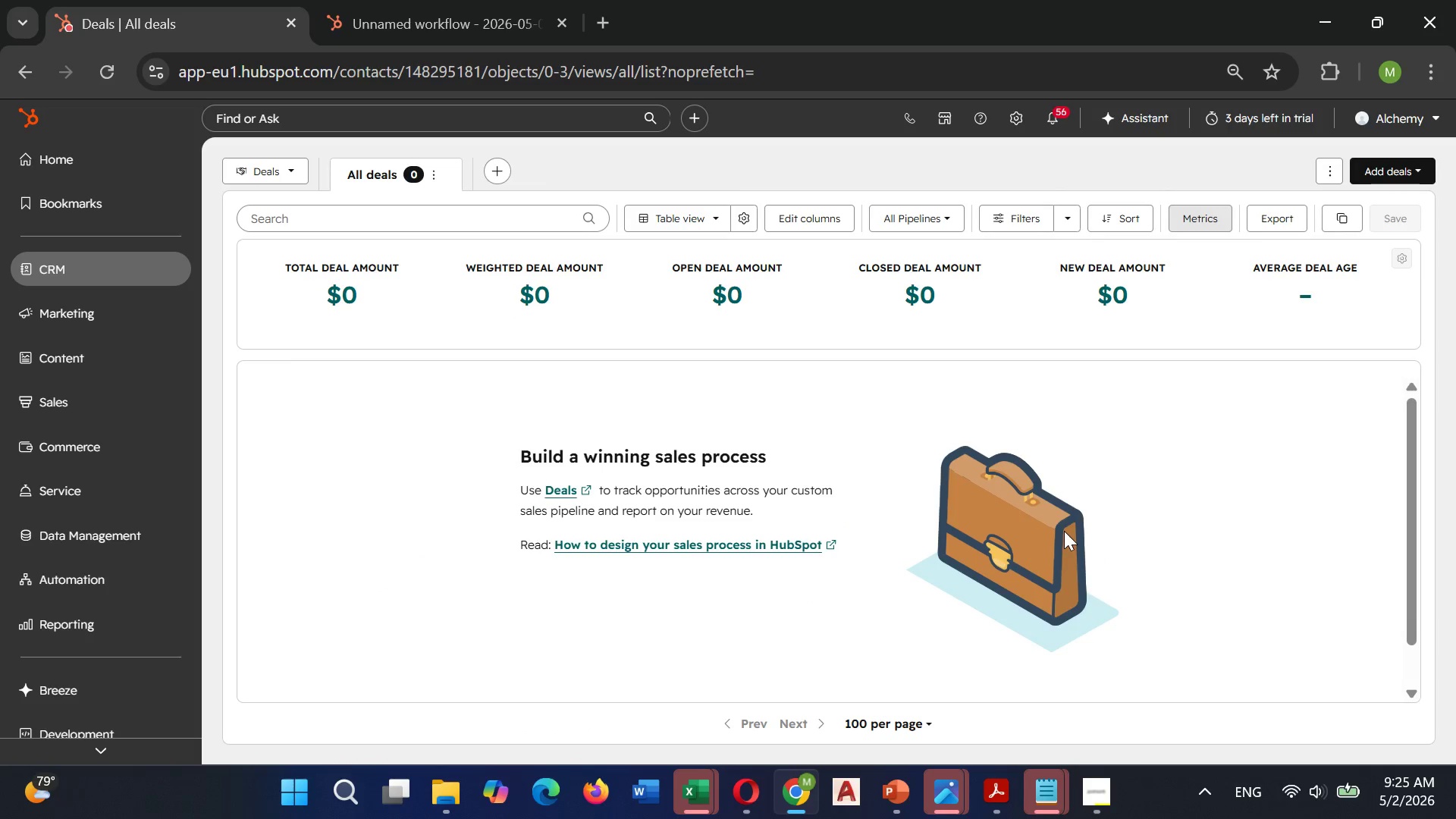 
scroll: coordinate [1065, 522], scroll_direction: down, amount: 6.0
 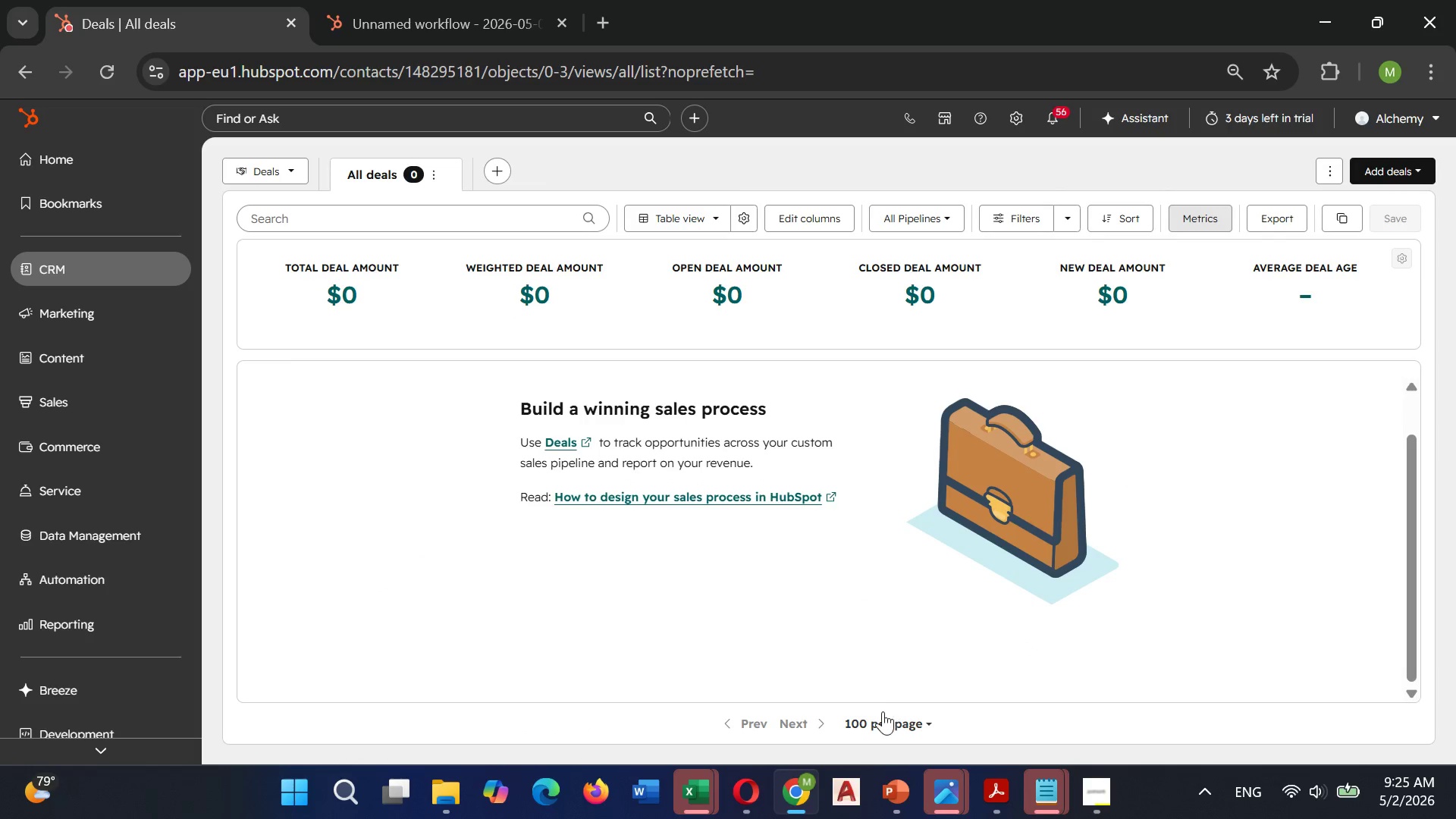 
left_click([882, 713])
 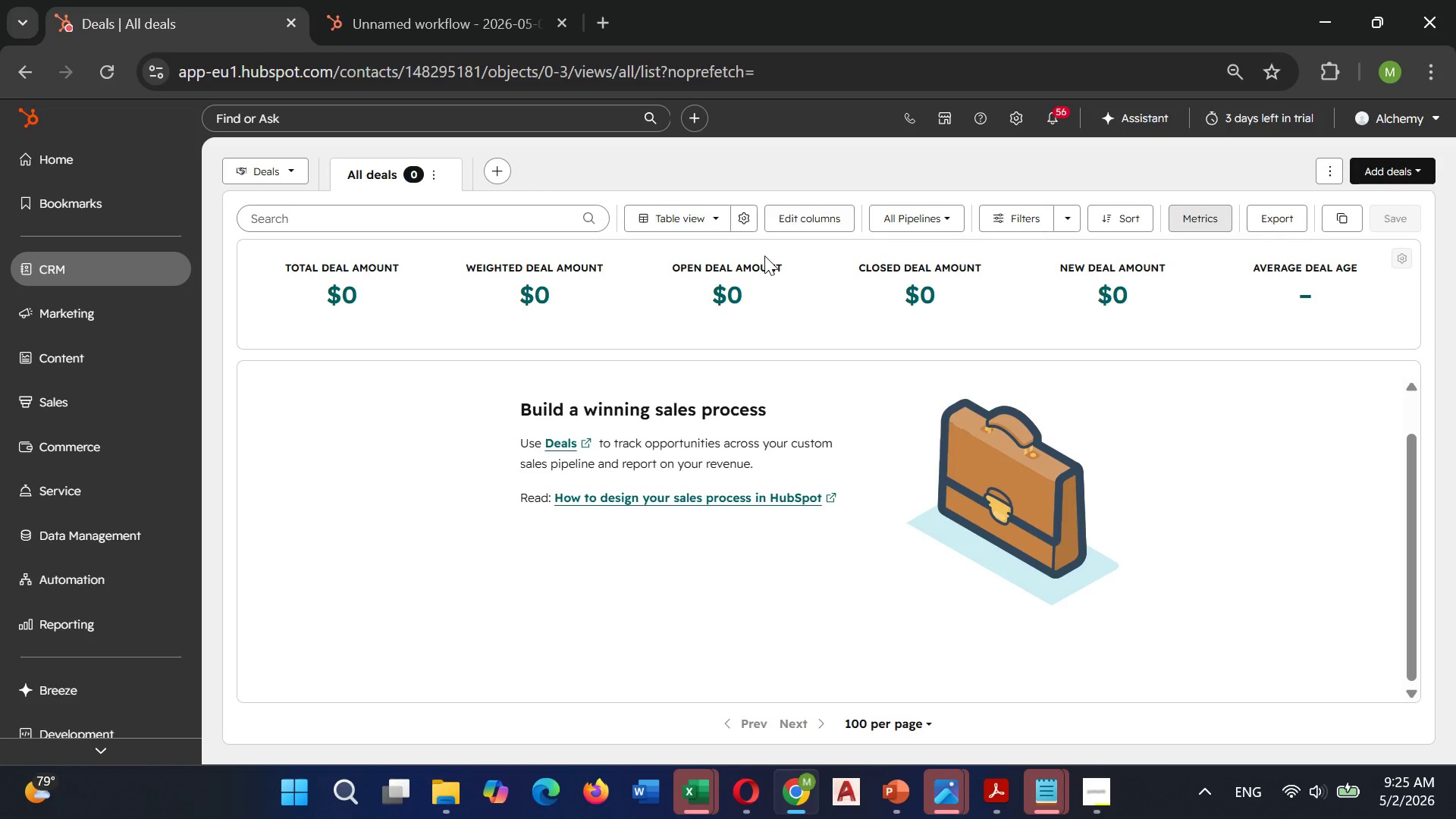 
left_click([702, 218])
 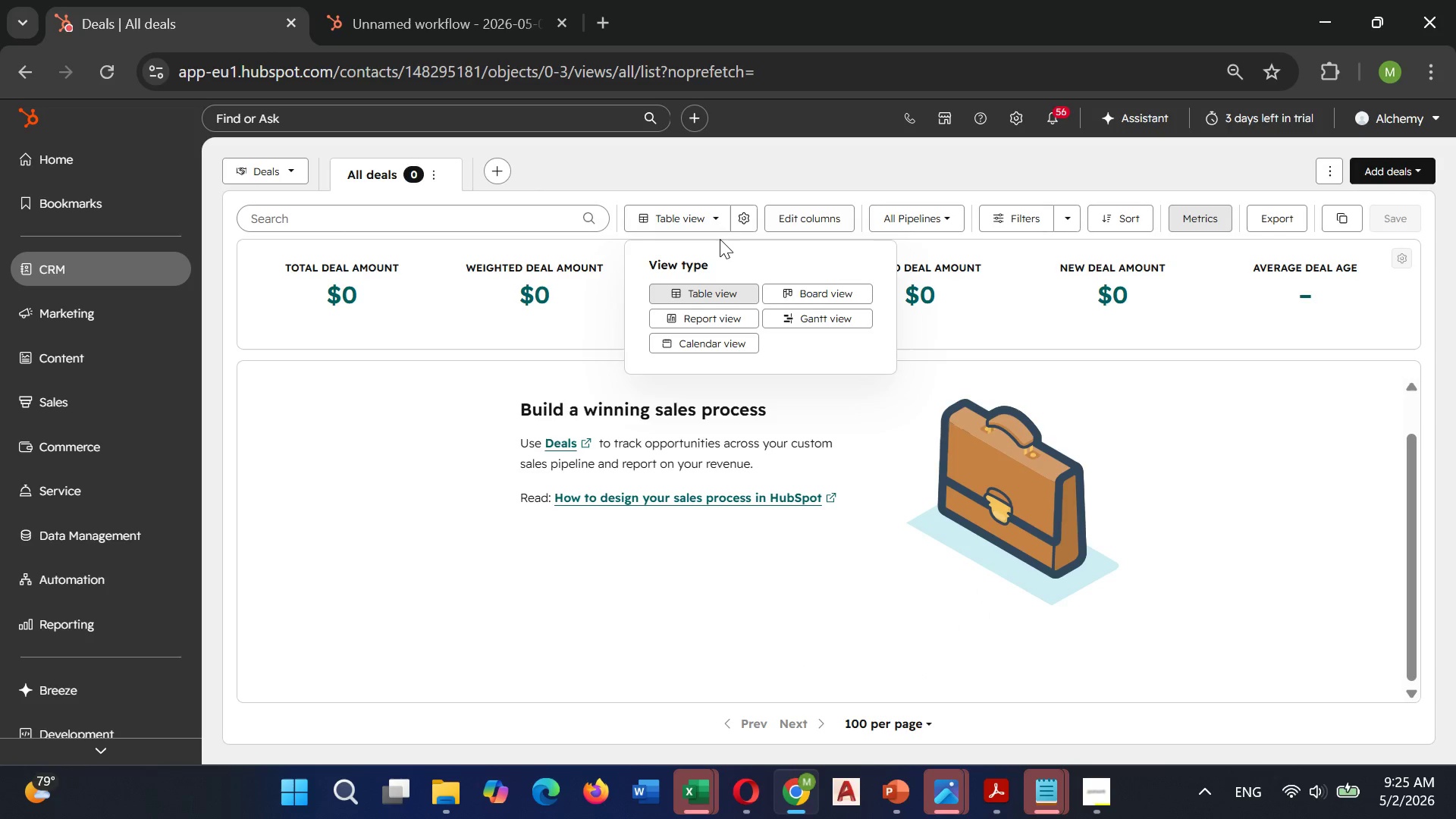 
left_click([720, 224])
 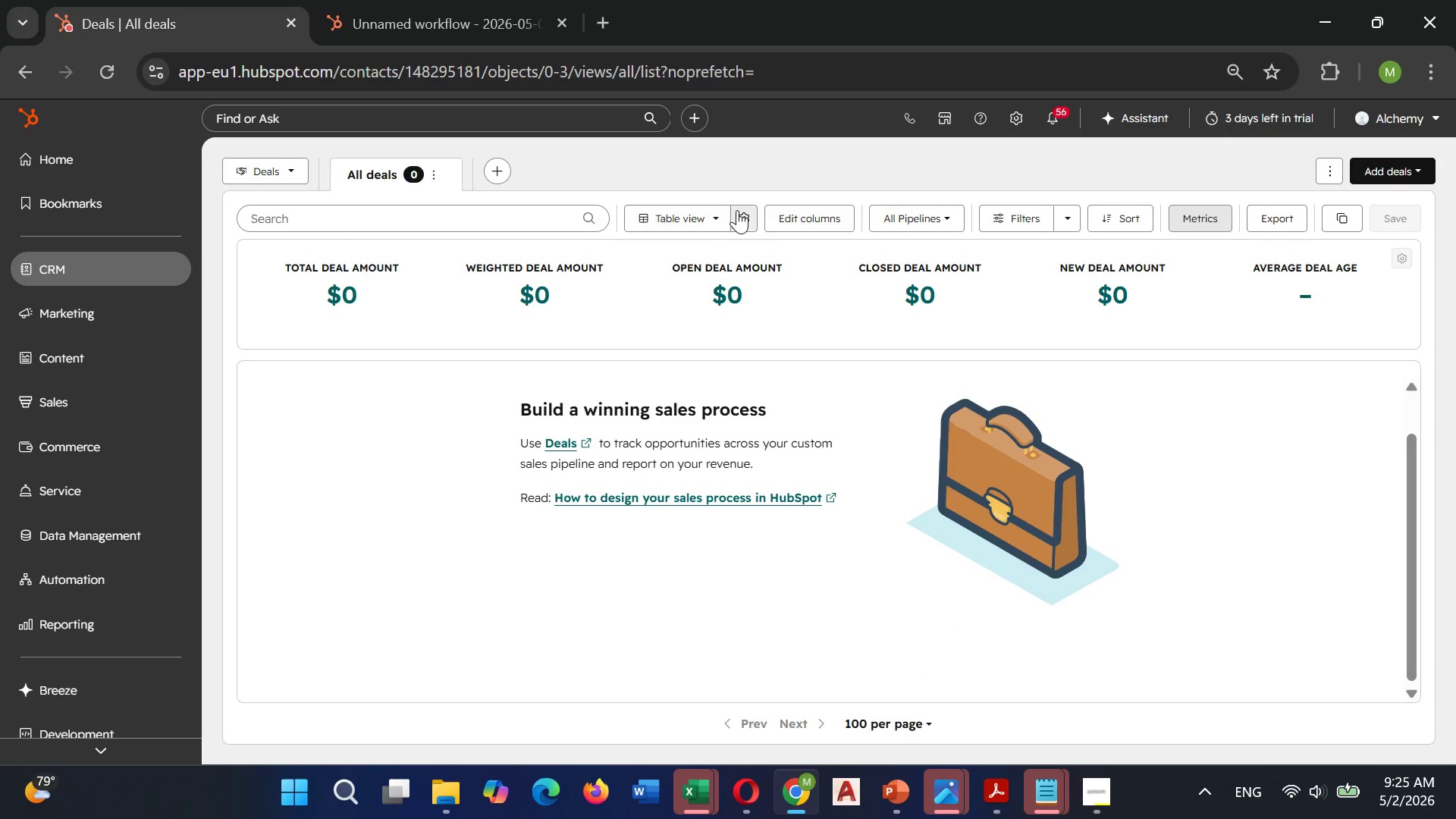 
left_click([738, 210])
 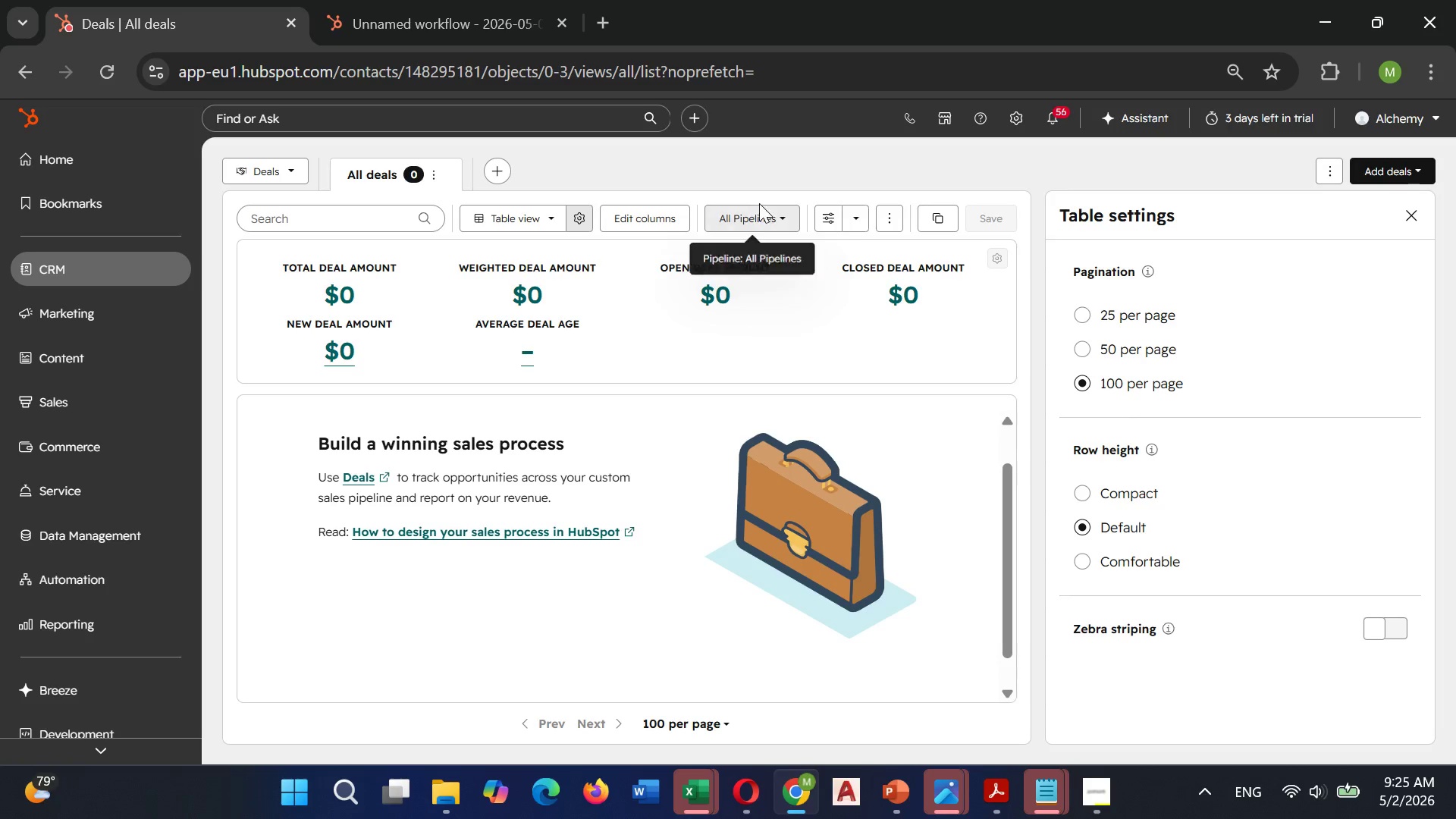 
left_click([777, 218])
 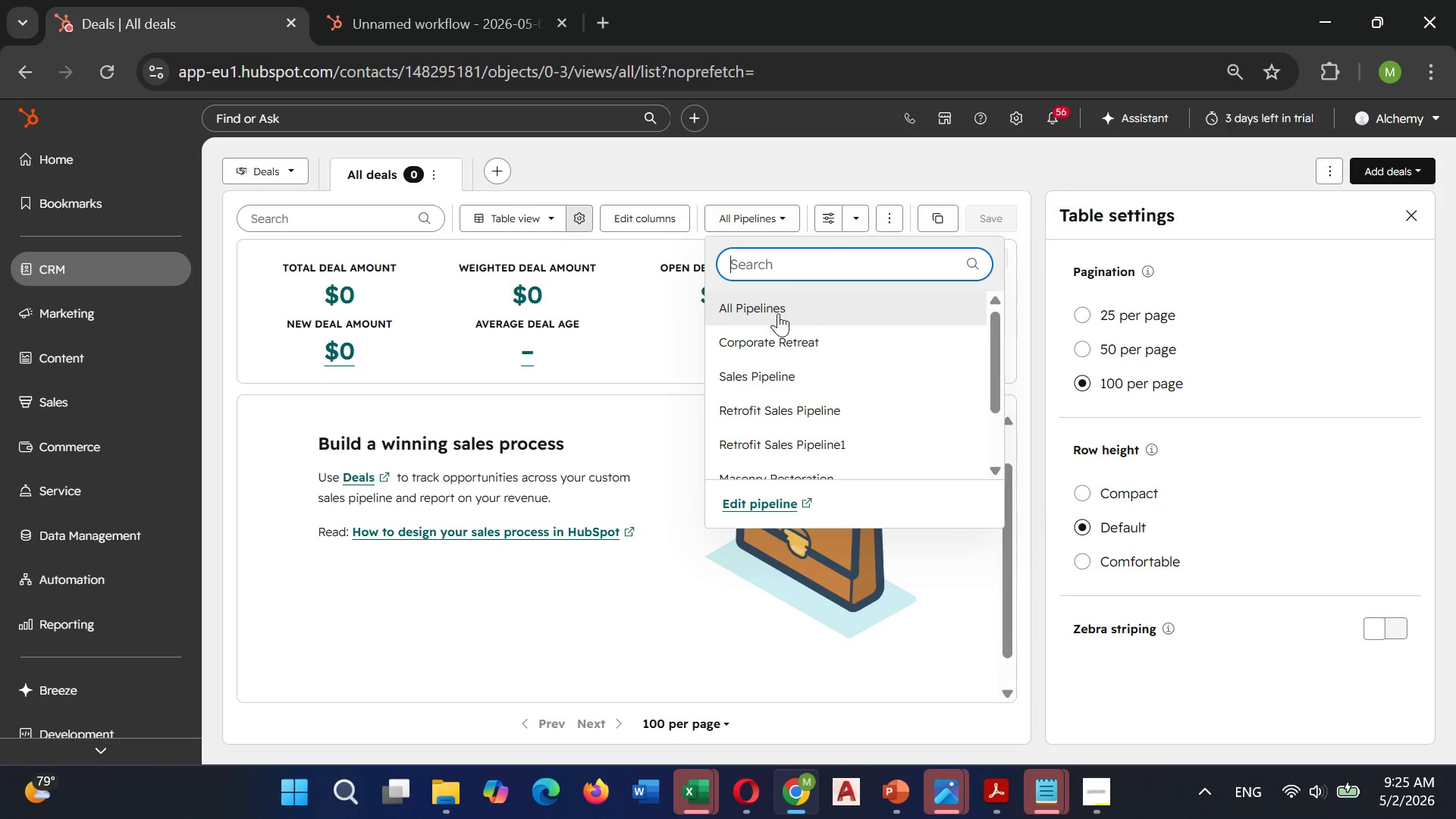 
left_click([778, 313])
 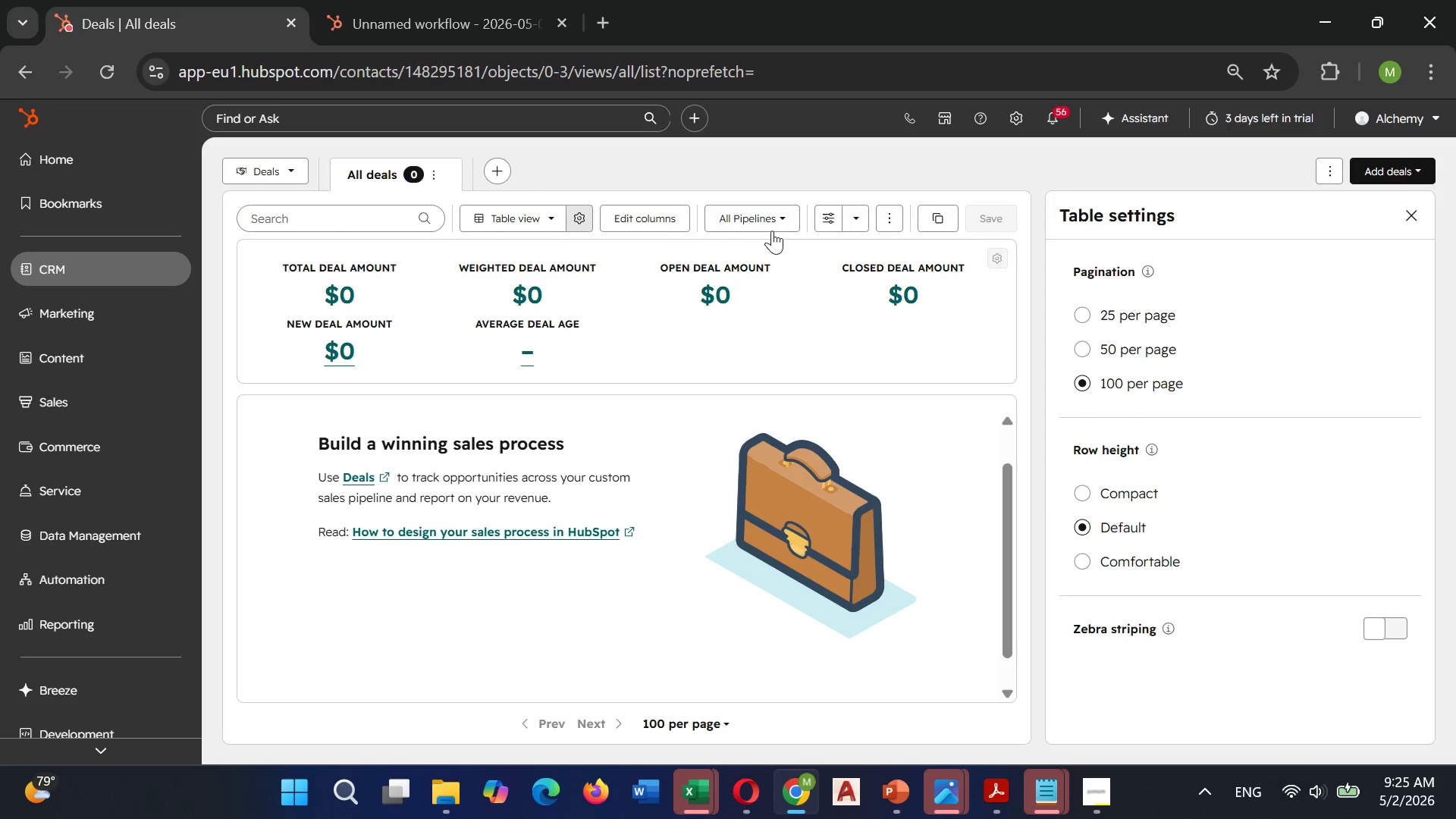 
left_click([772, 222])
 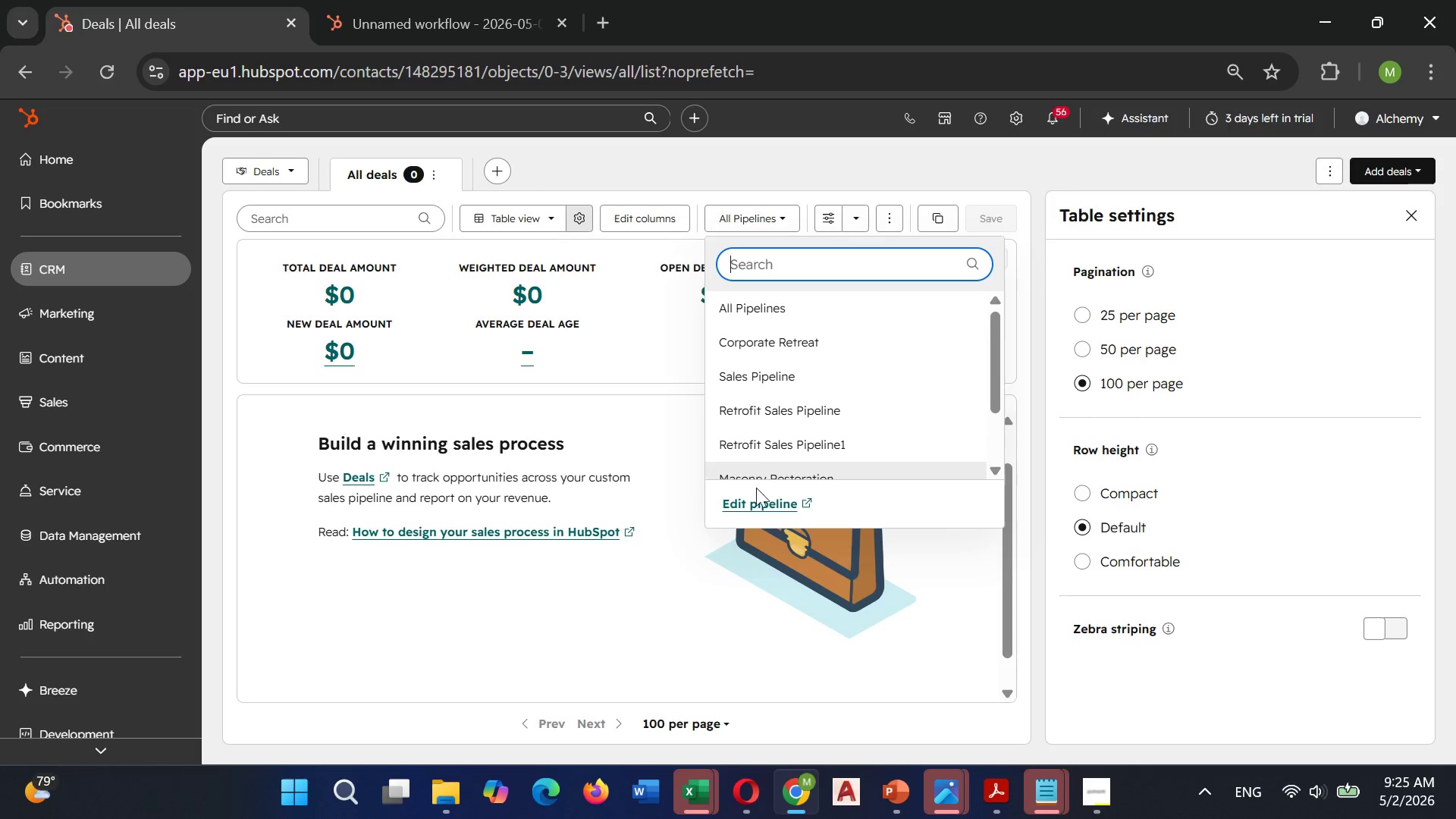 
left_click([752, 500])
 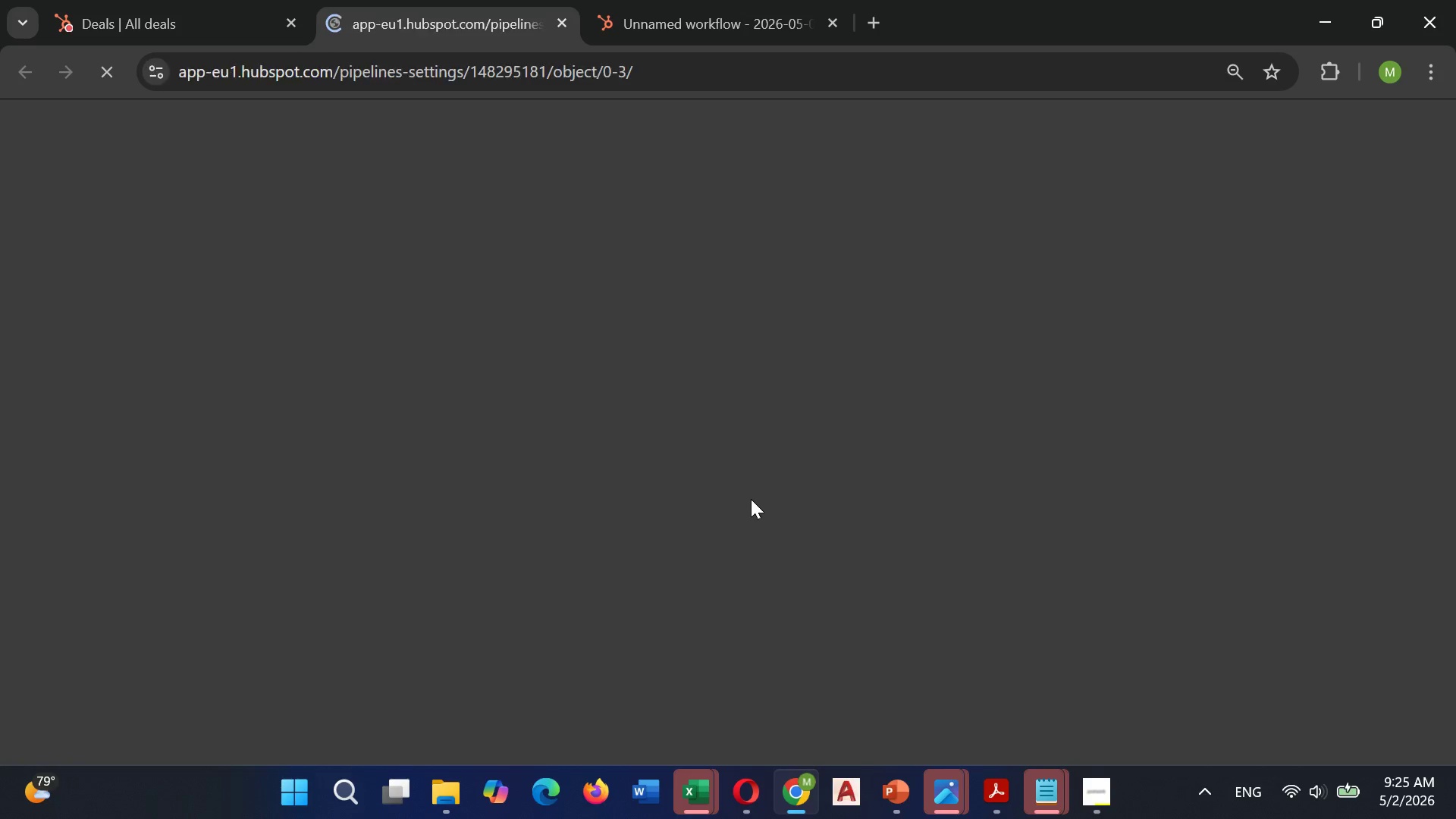 
mouse_move([672, 428])
 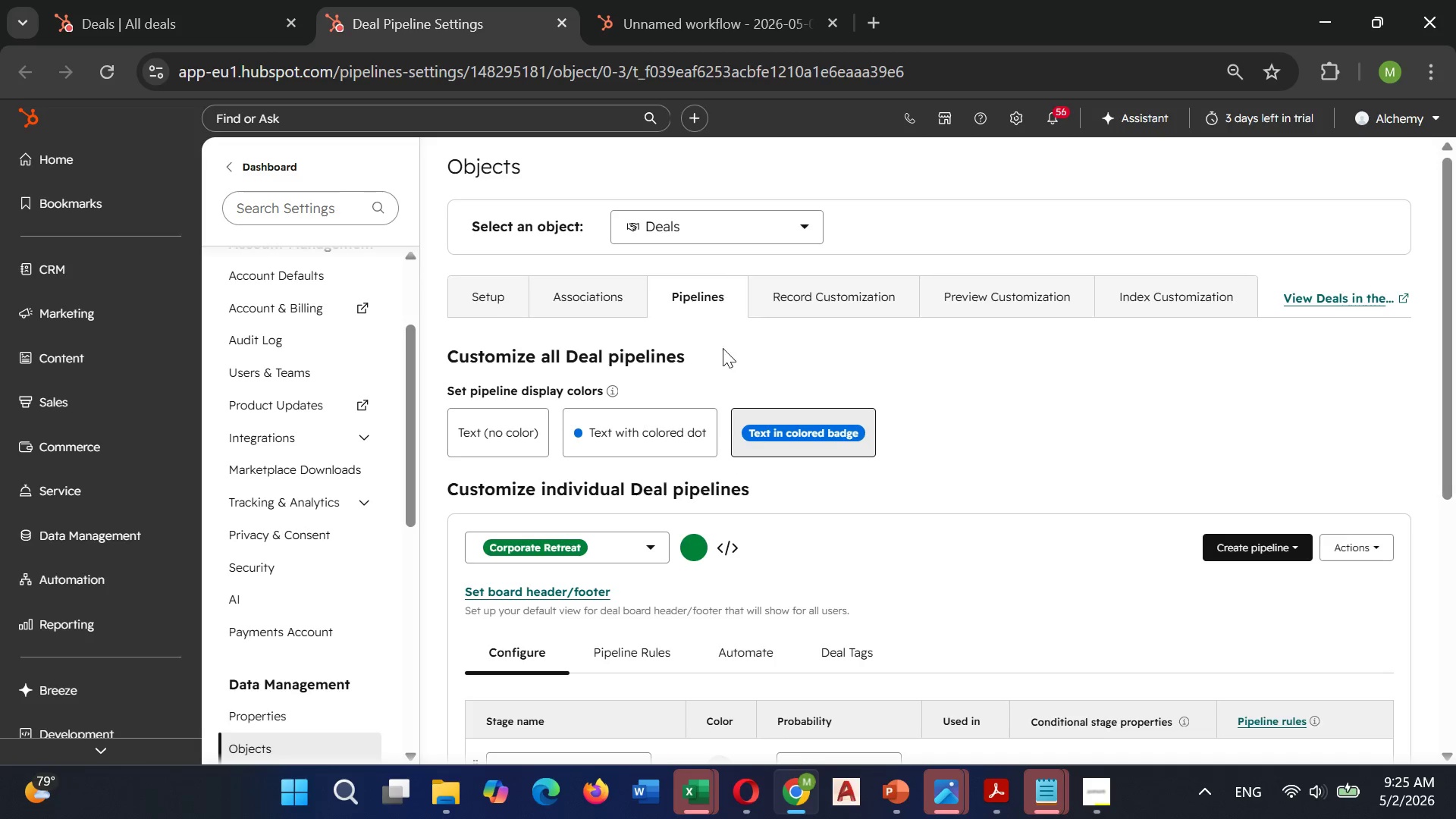 
scroll: coordinate [723, 363], scroll_direction: down, amount: 1.0
 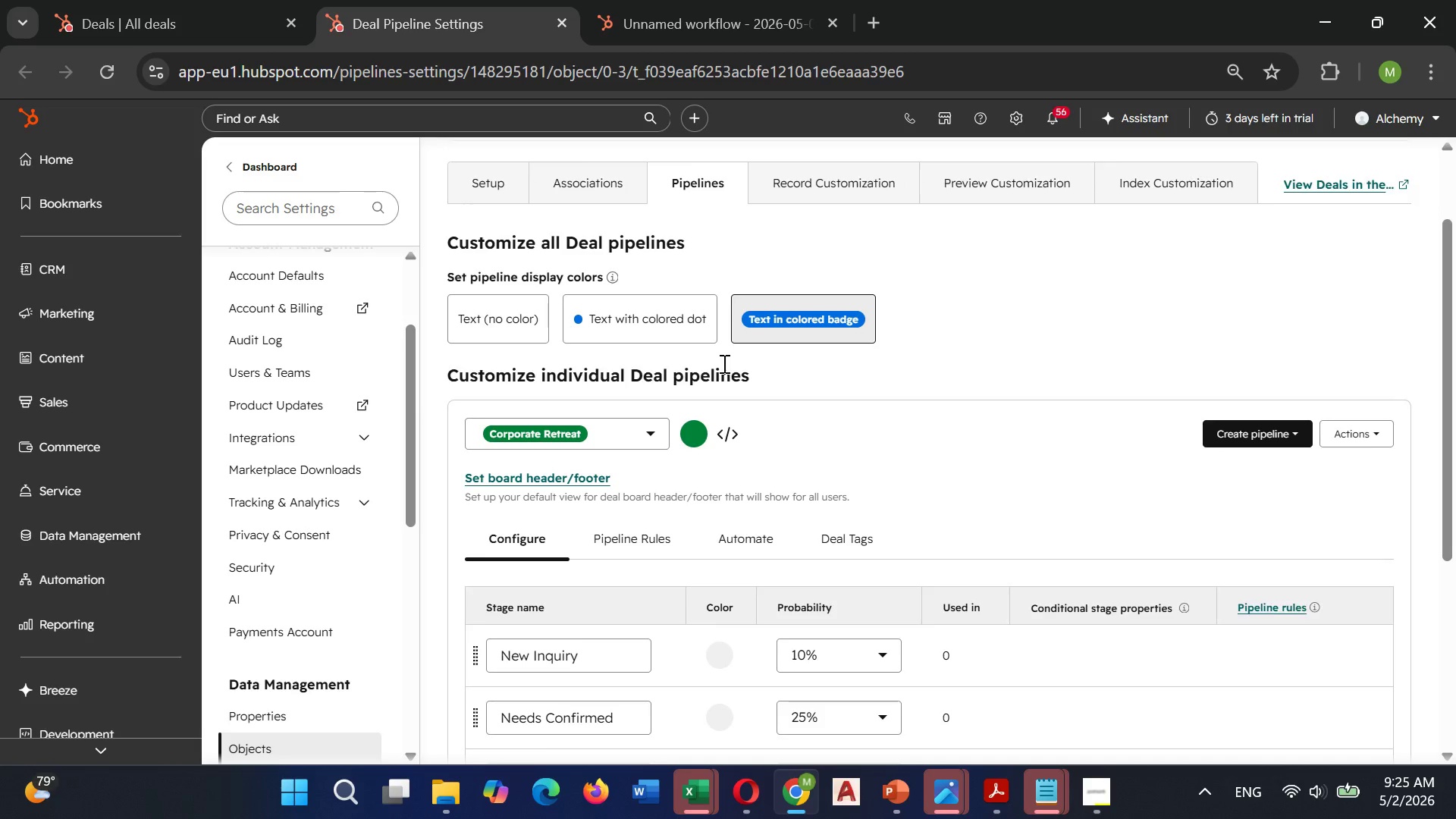 
scroll: coordinate [723, 363], scroll_direction: up, amount: 4.0
 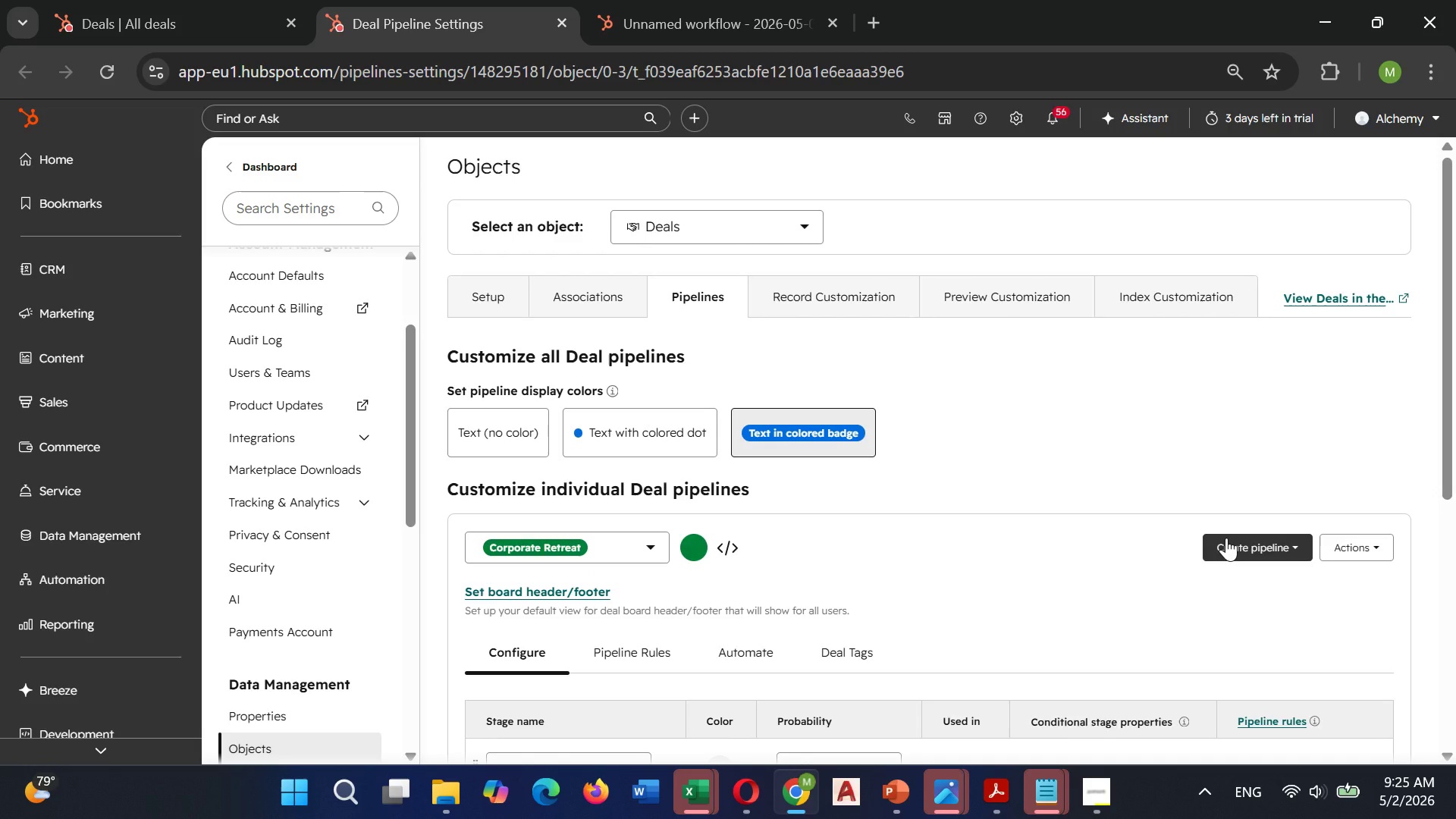 
left_click([1226, 538])
 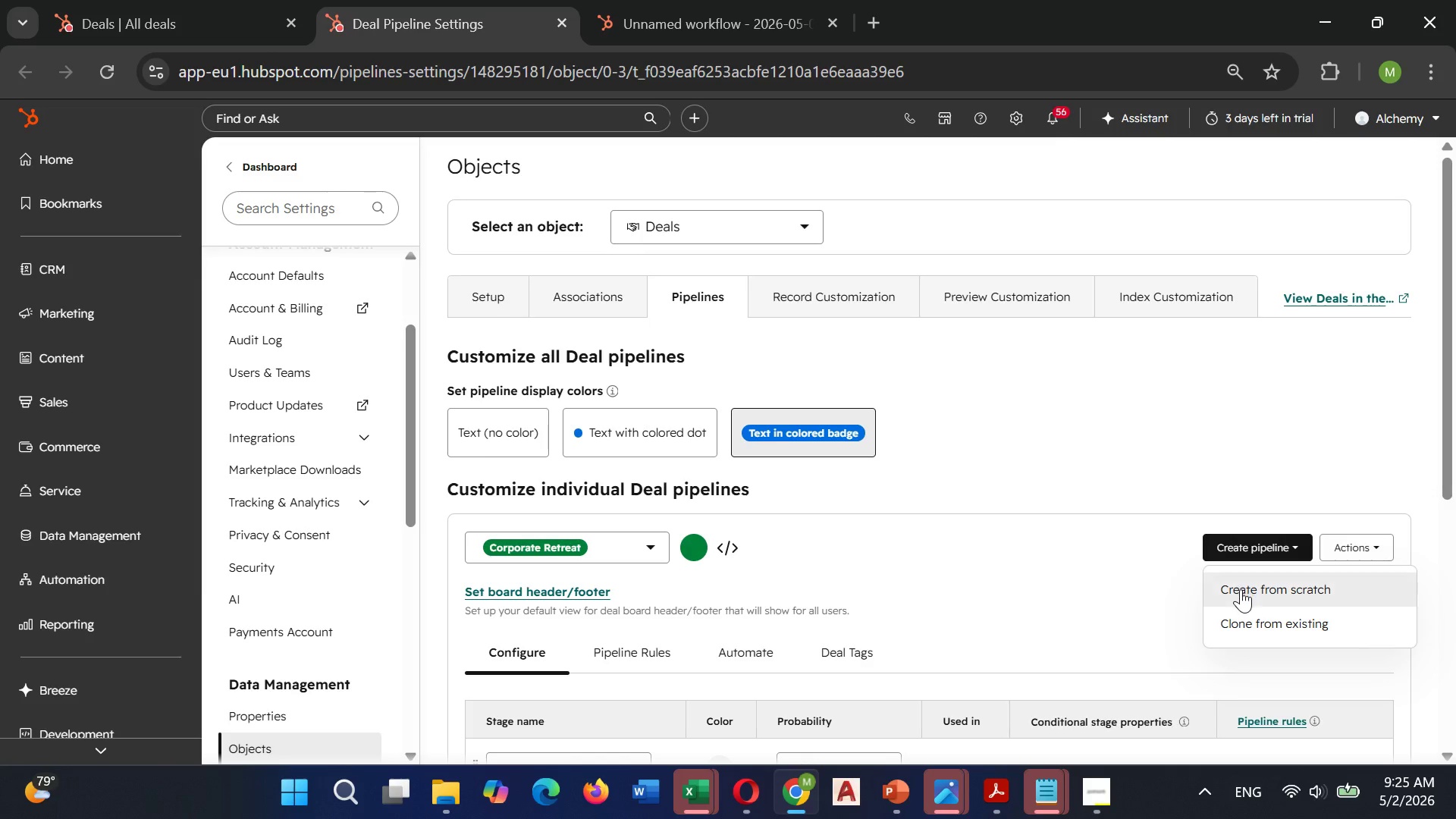 
left_click([1241, 590])
 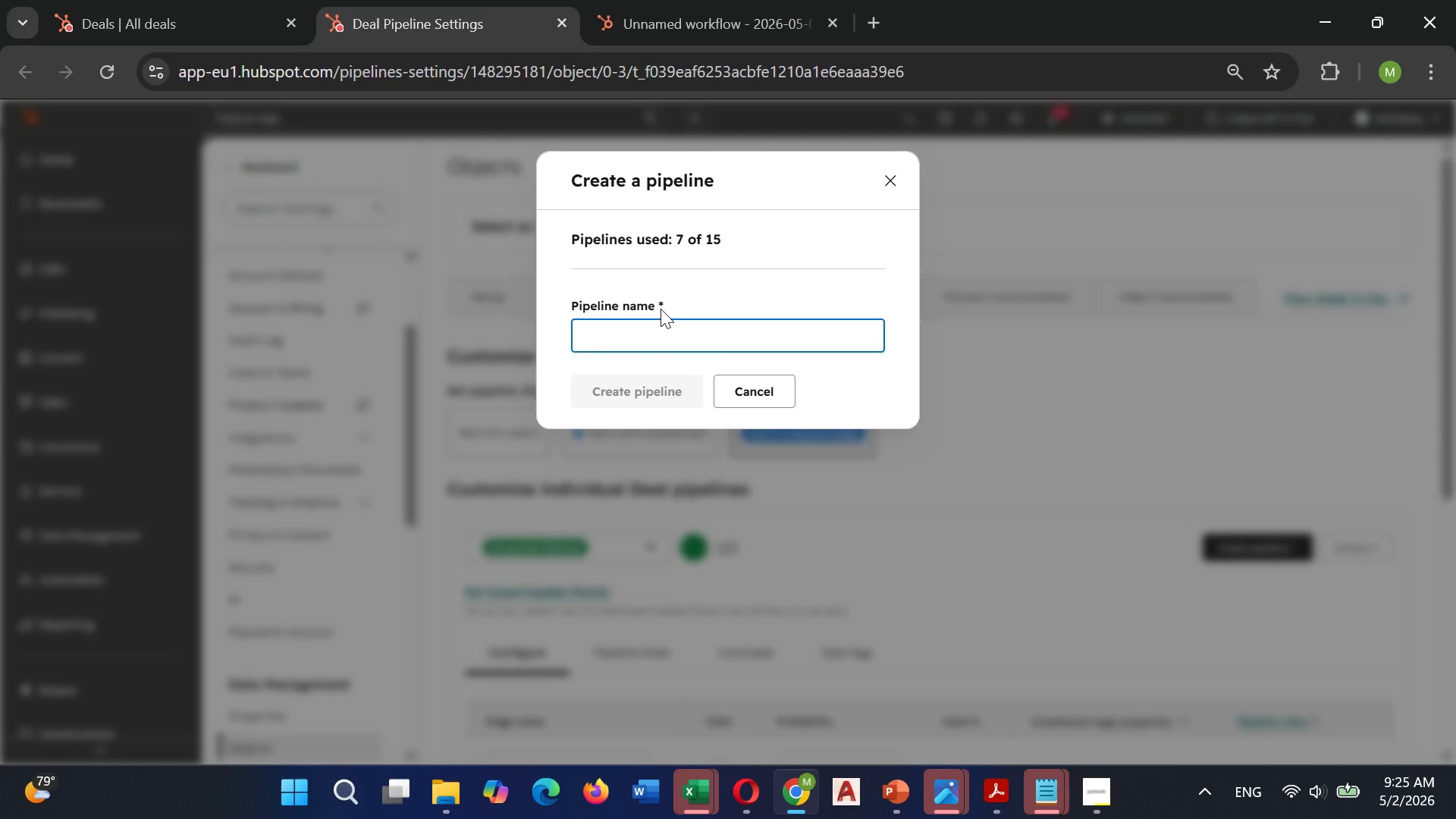 
type(Commercial Insurance)
 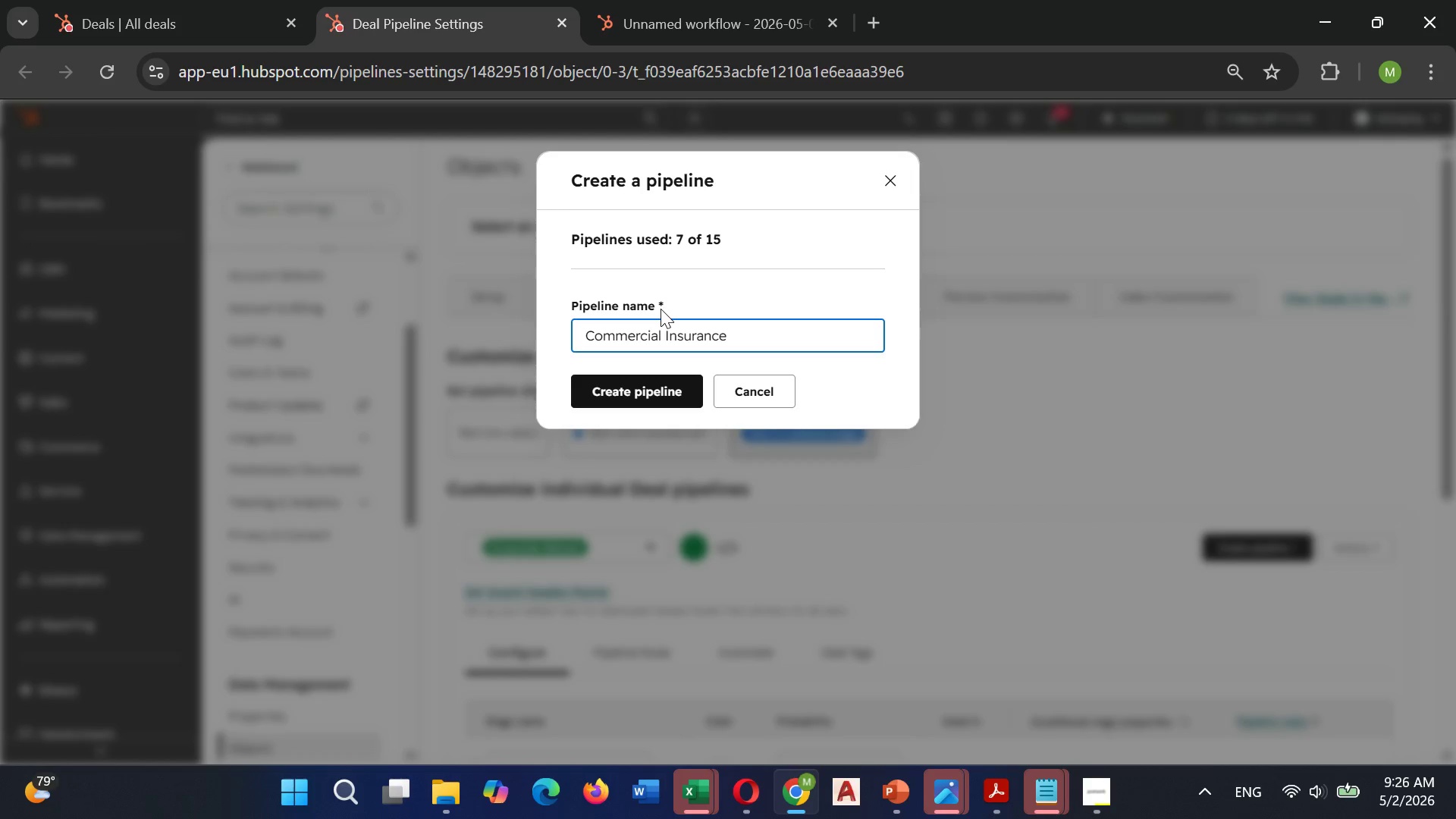 
wait(5.75)
 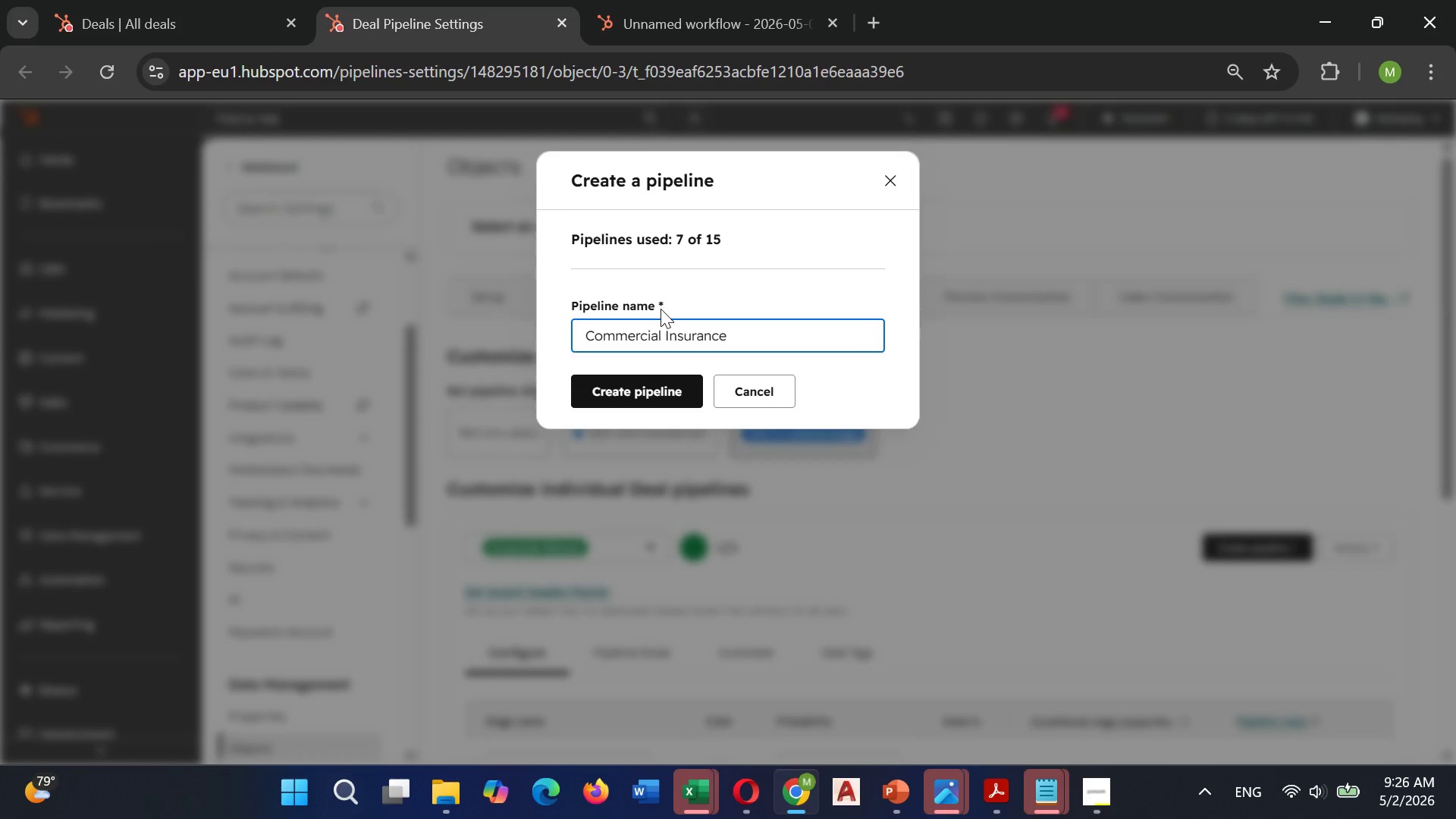 
left_click([626, 385])
 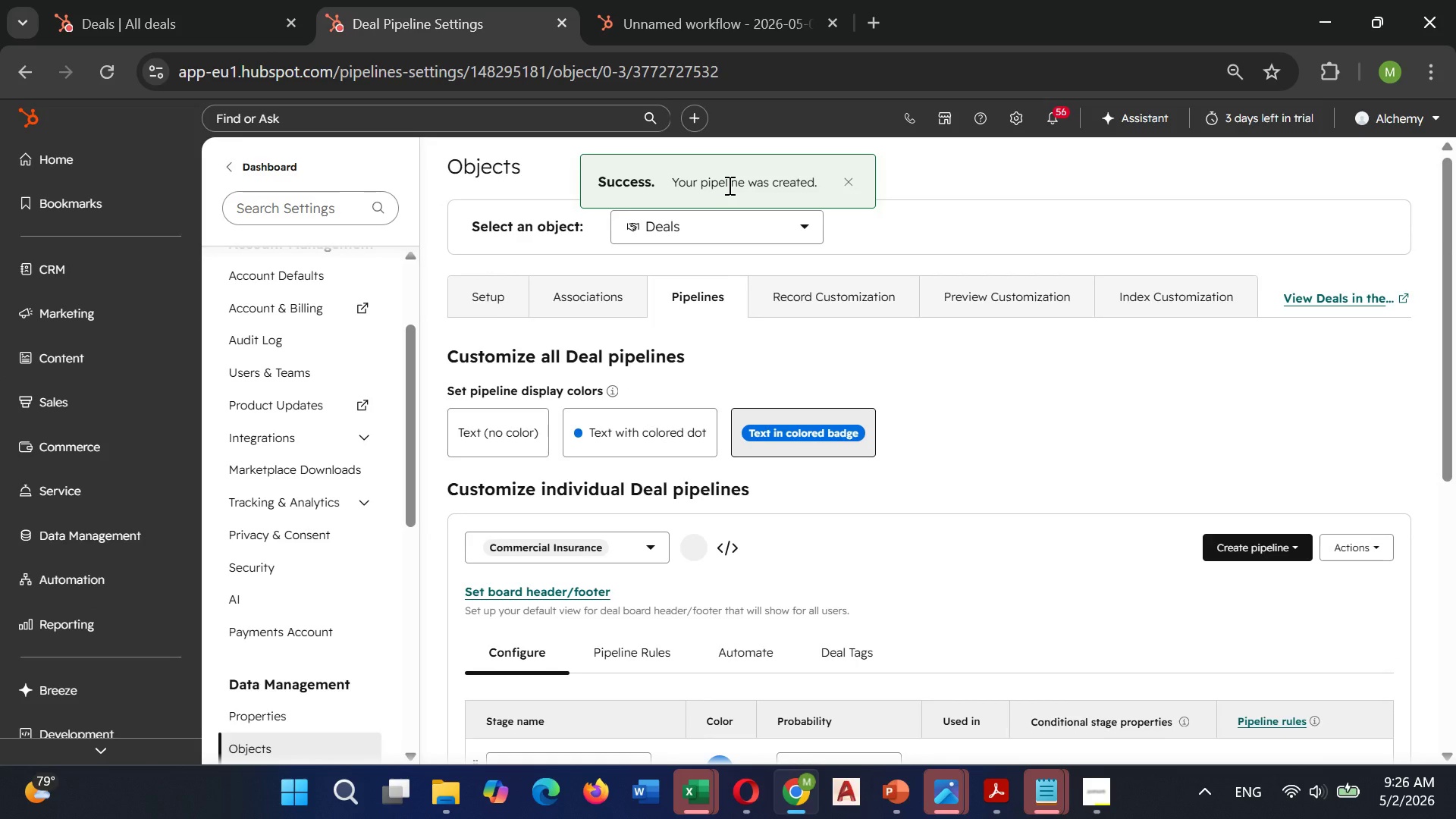 
scroll: coordinate [607, 648], scroll_direction: down, amount: 2.0
 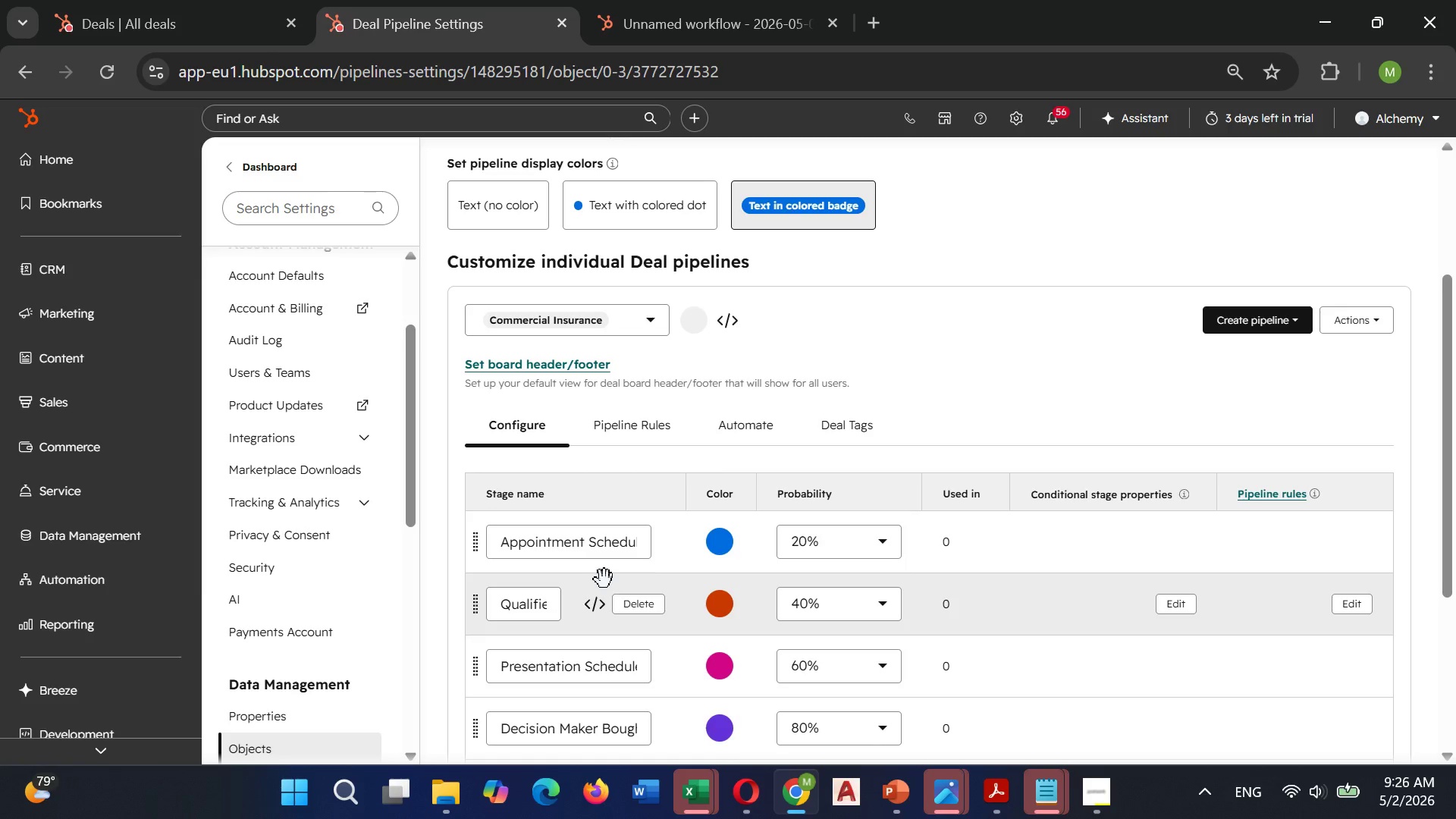 
wait(26.89)
 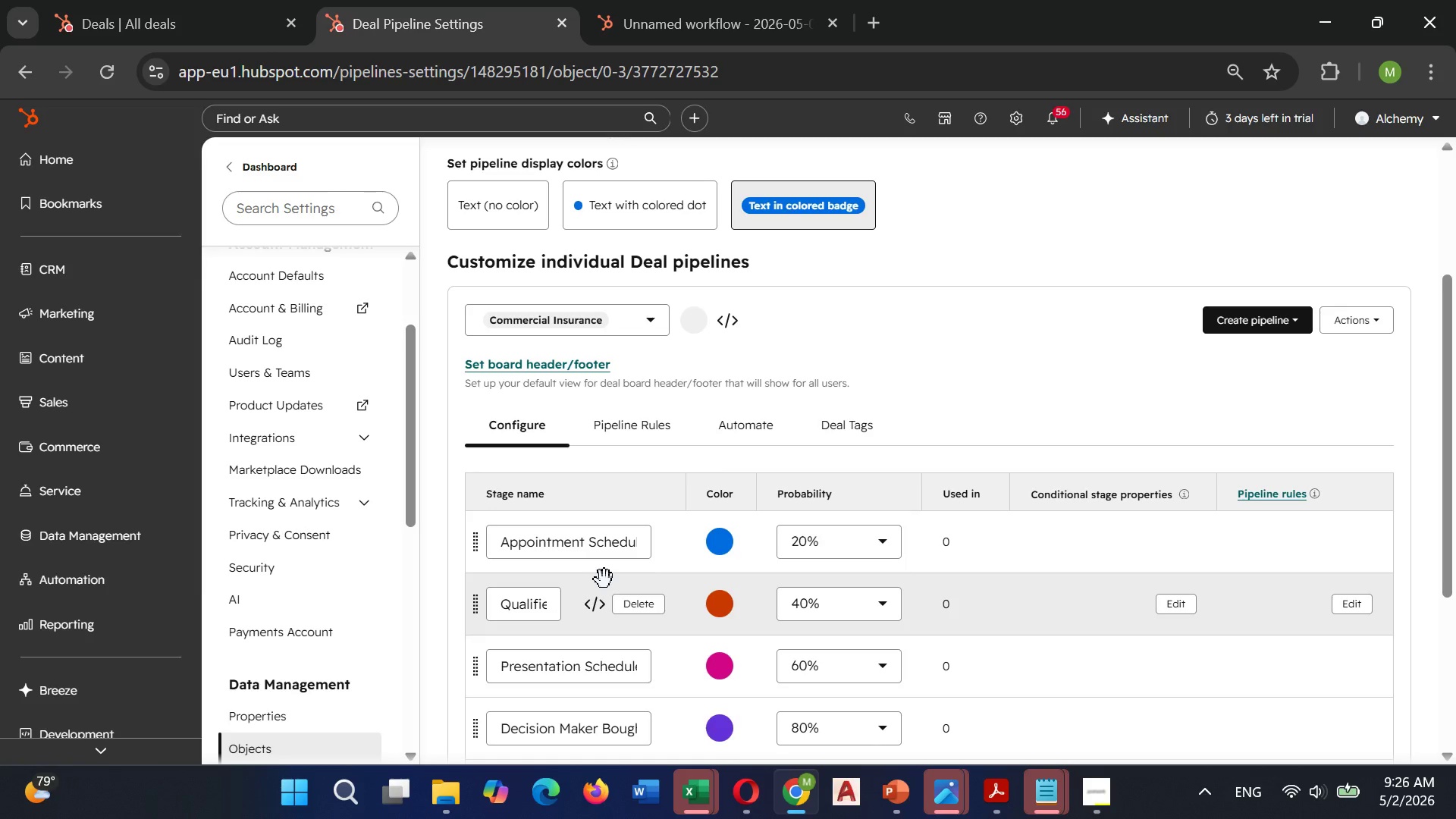 
left_click([599, 570])
 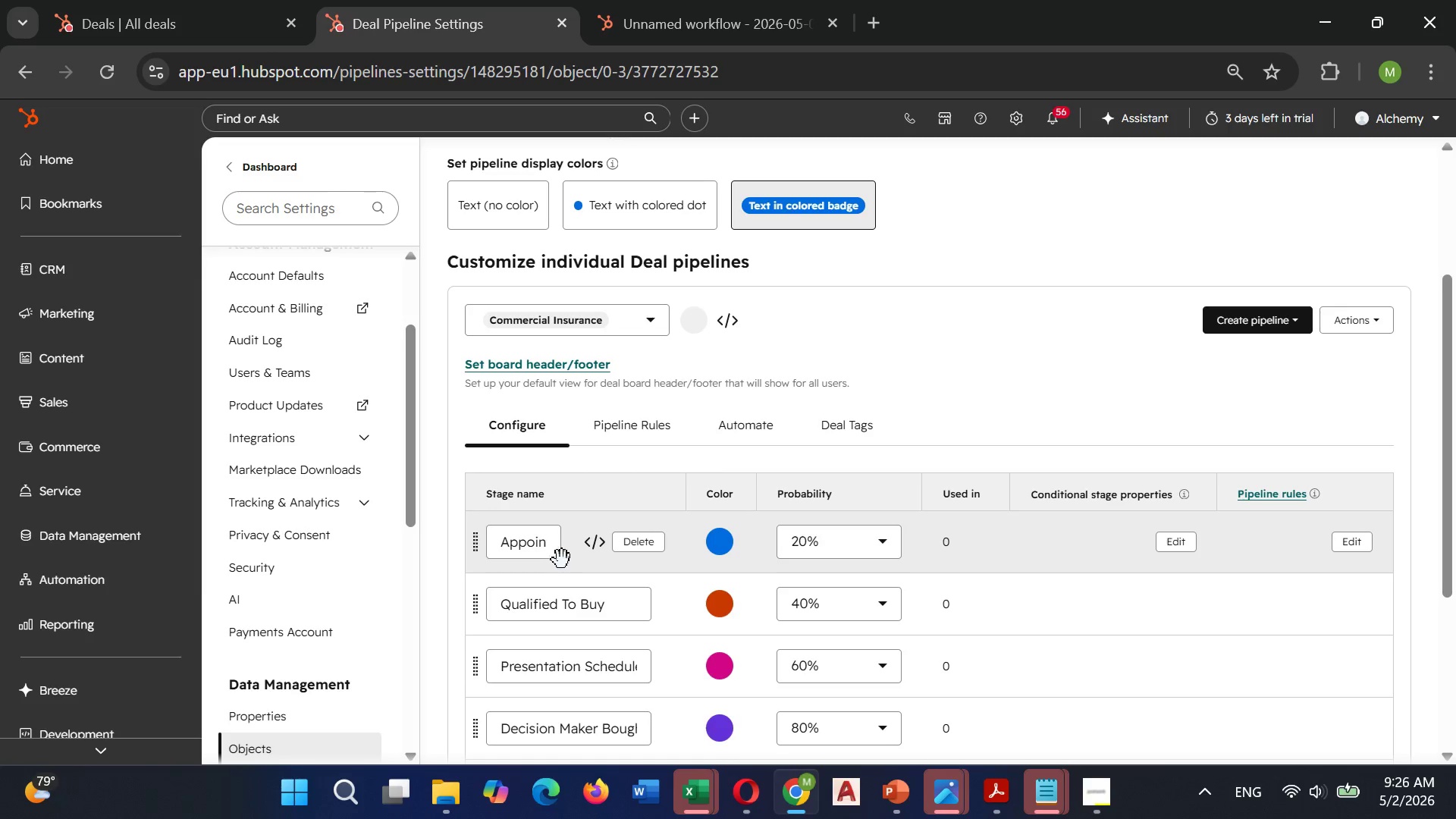 
left_click([531, 543])
 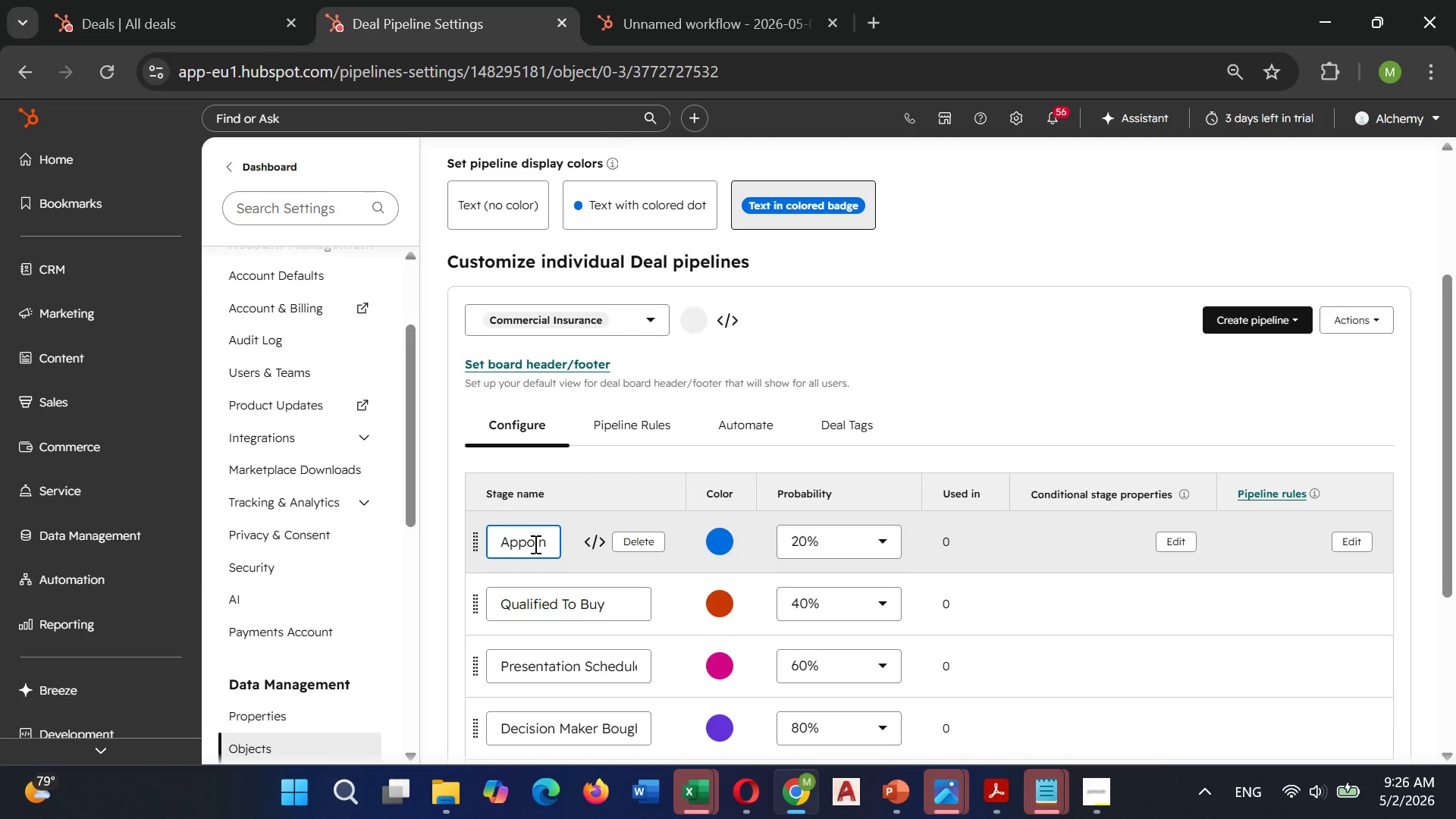 
mouse_move([38, 479])
 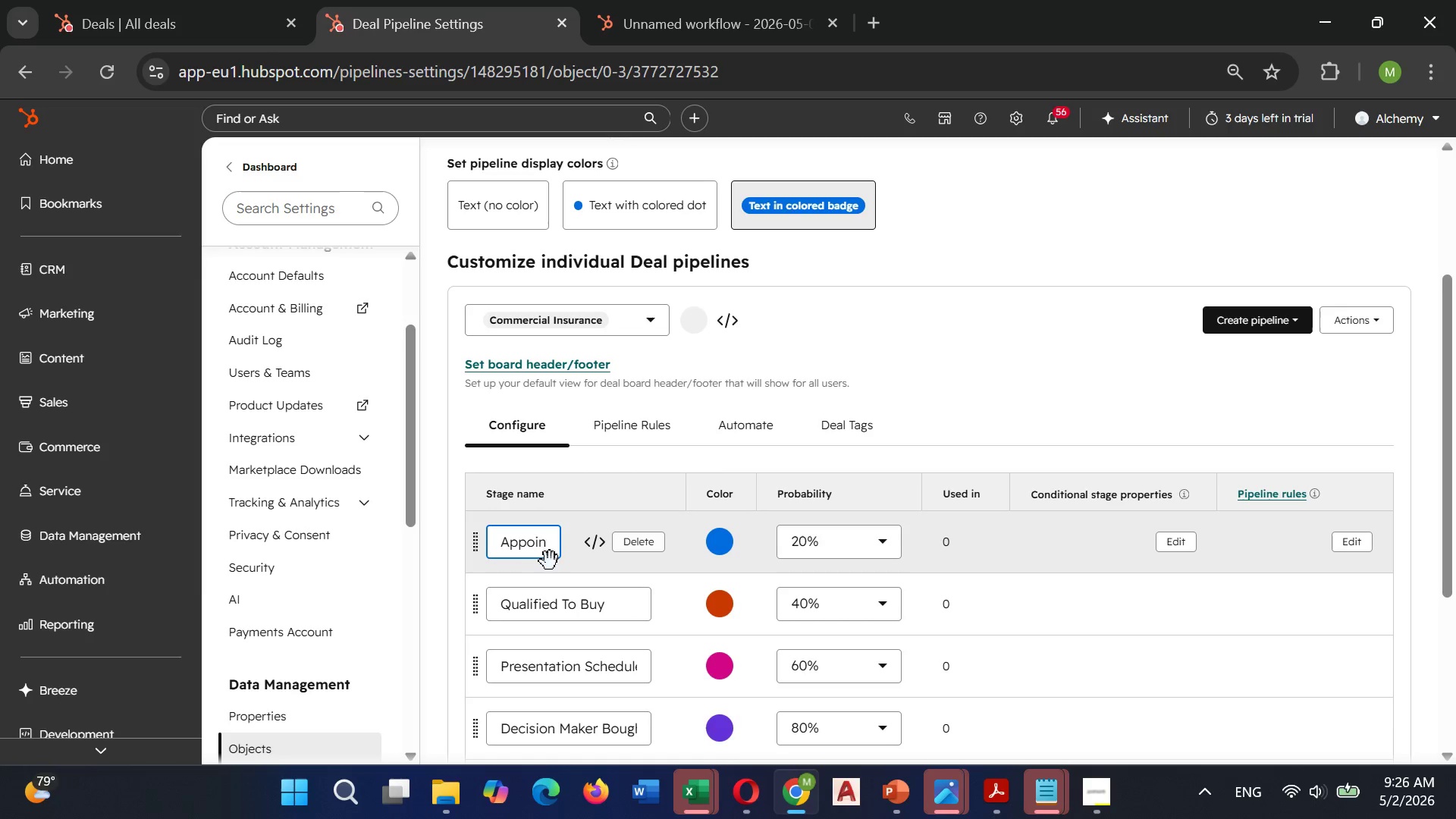 
left_click([547, 561])
 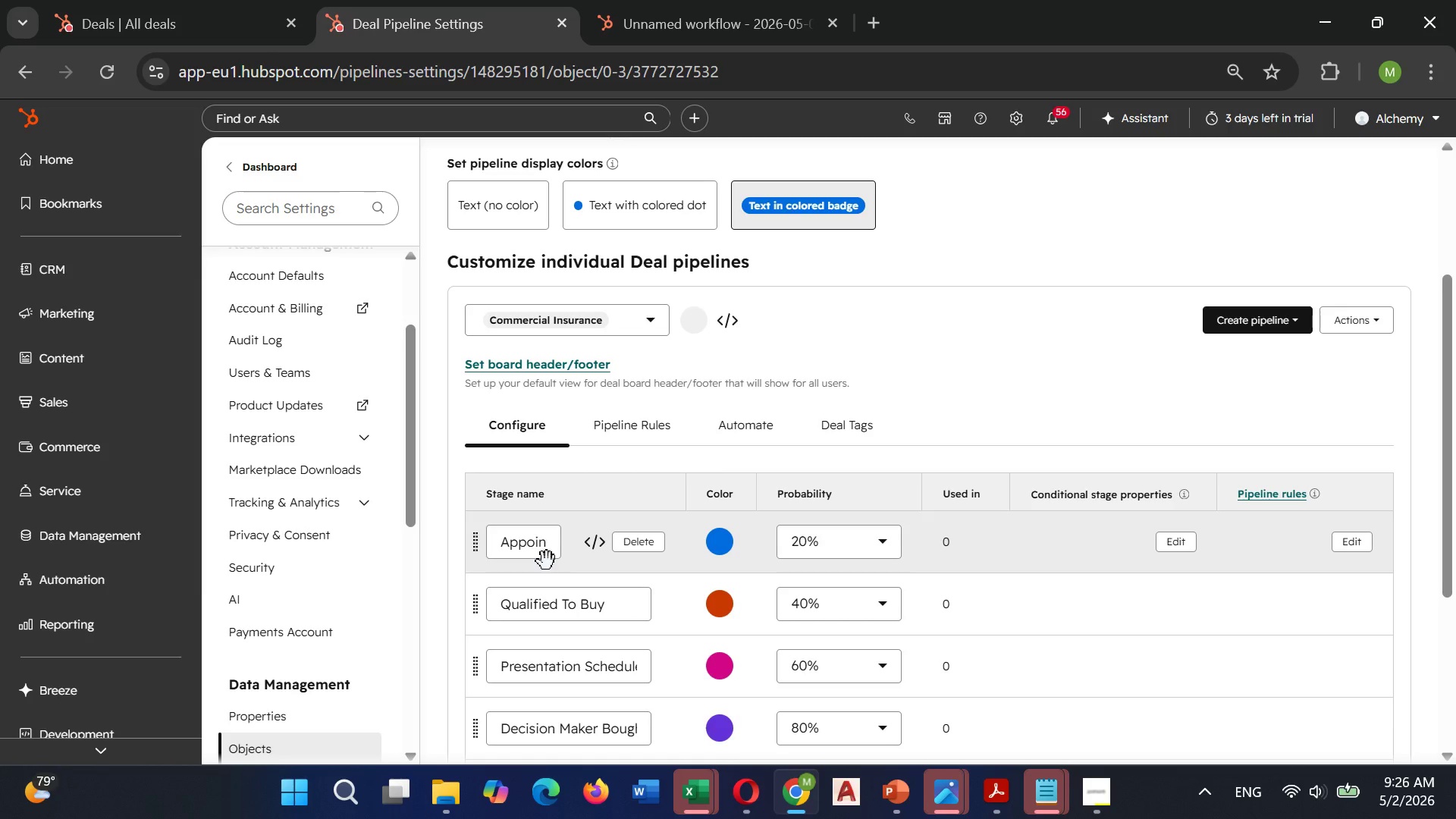 
hold_key(key=ArrowRight, duration=0.66)
 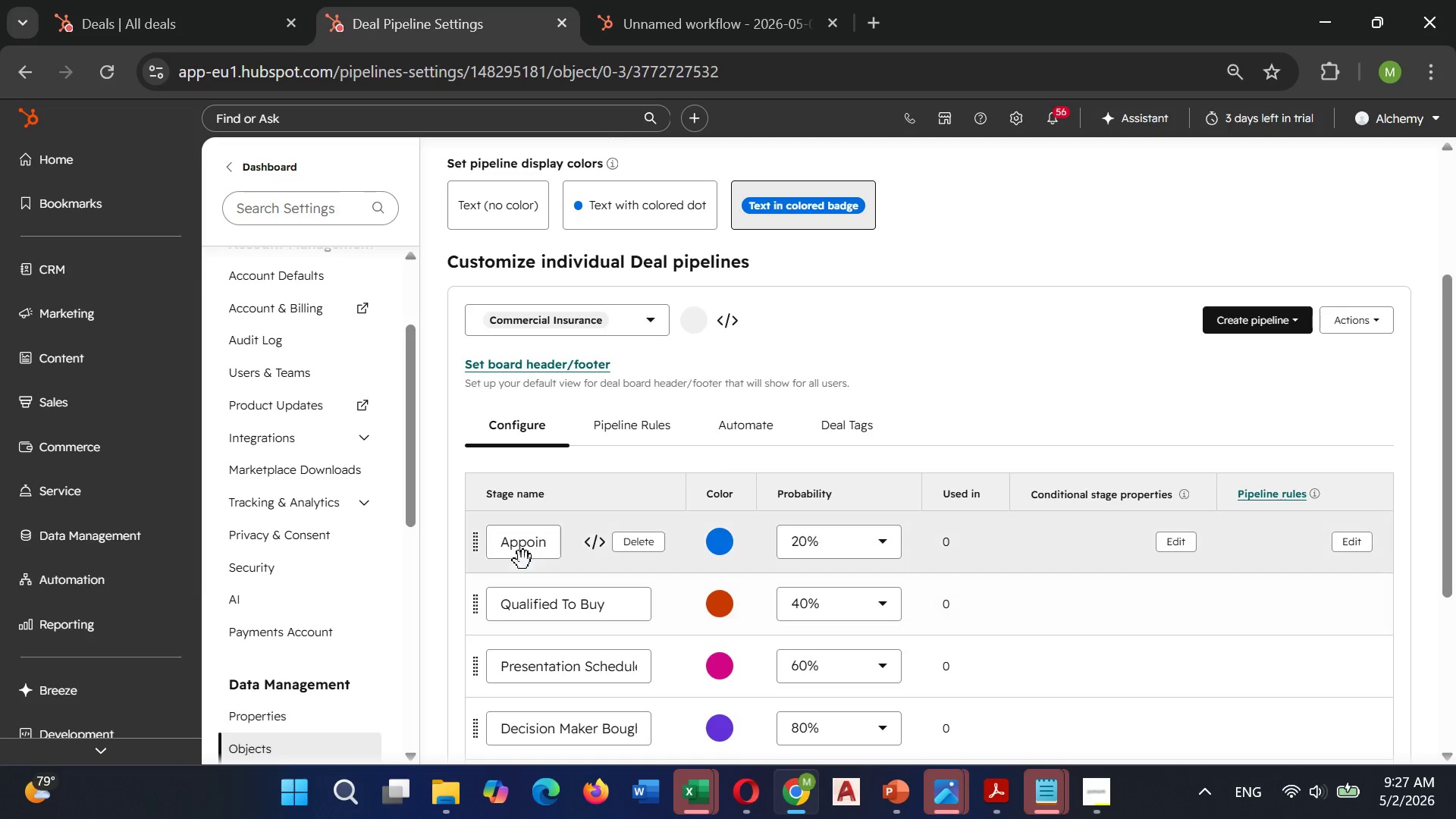 
left_click([539, 550])
 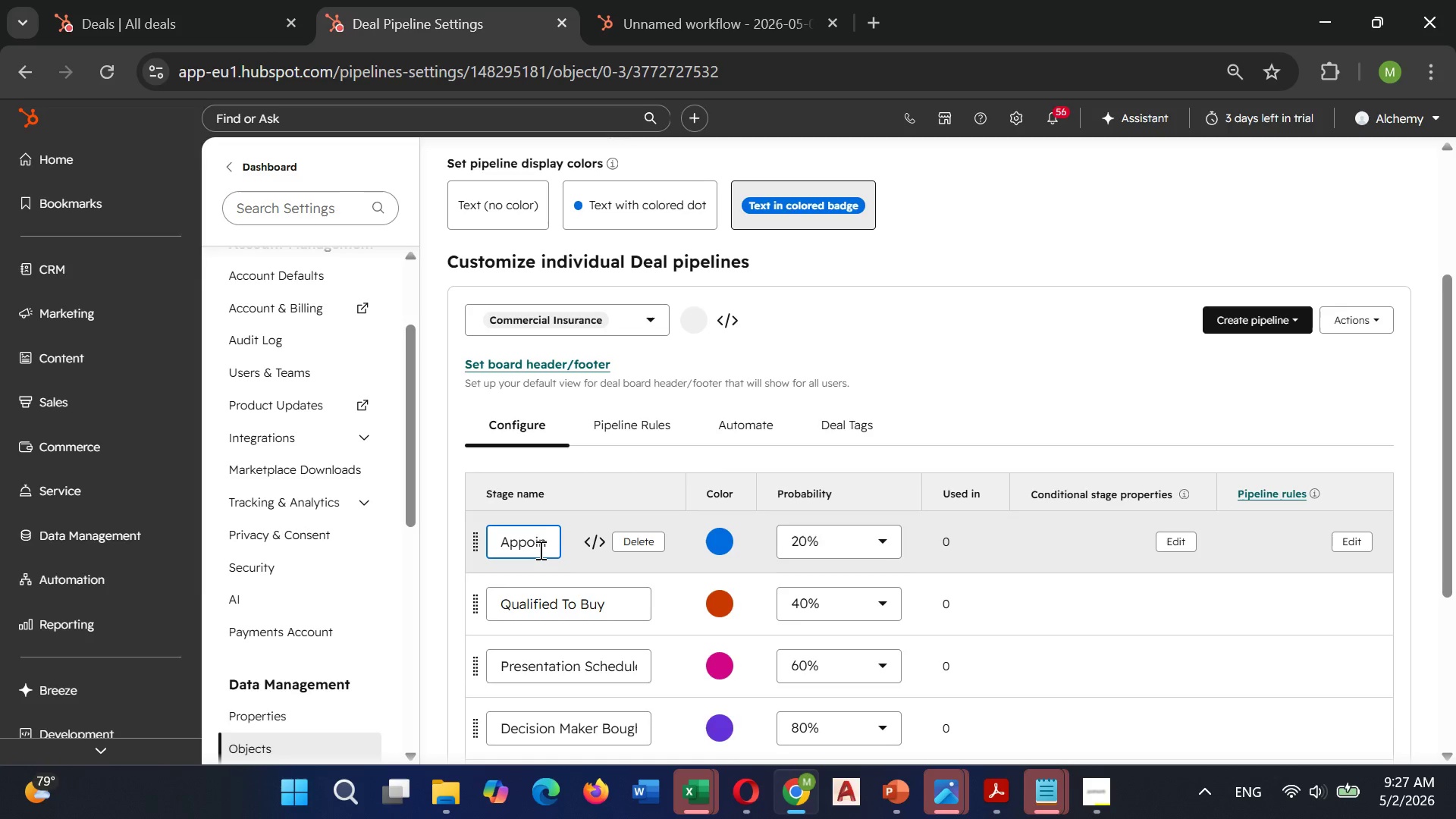 
hold_key(key=ArrowRight, duration=1.52)
 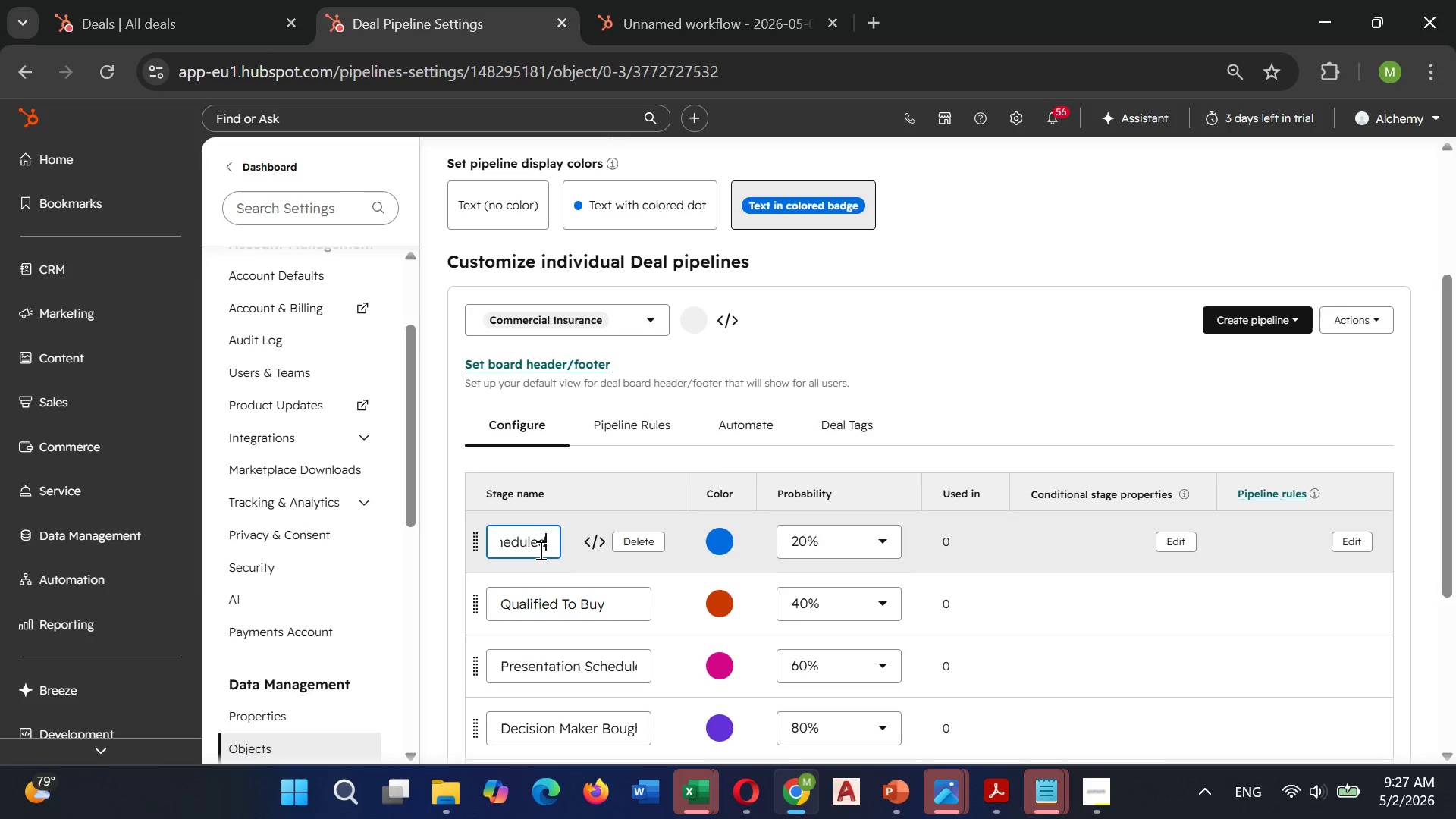 
key(ArrowRight)
 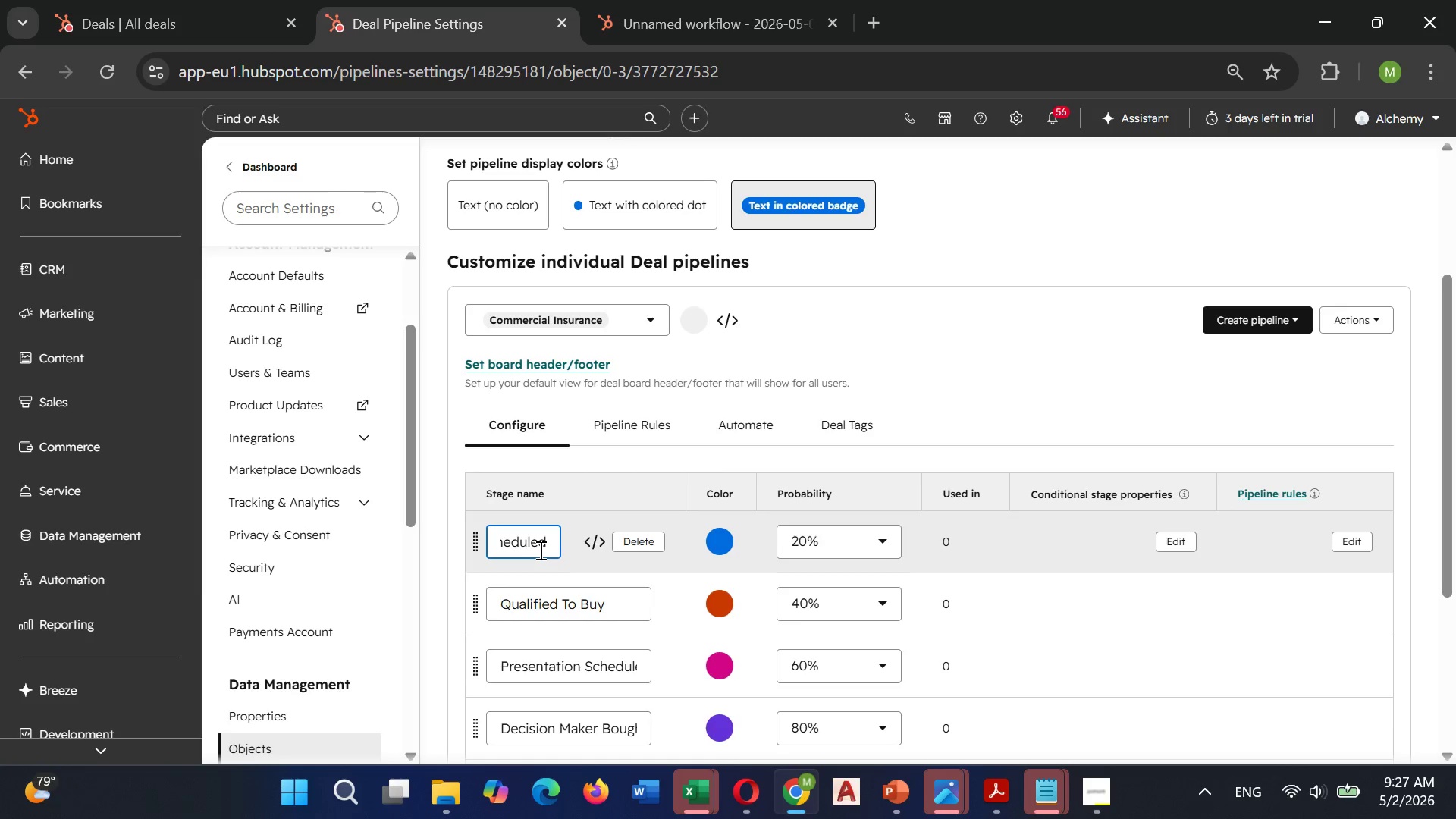 
key(ArrowRight)
 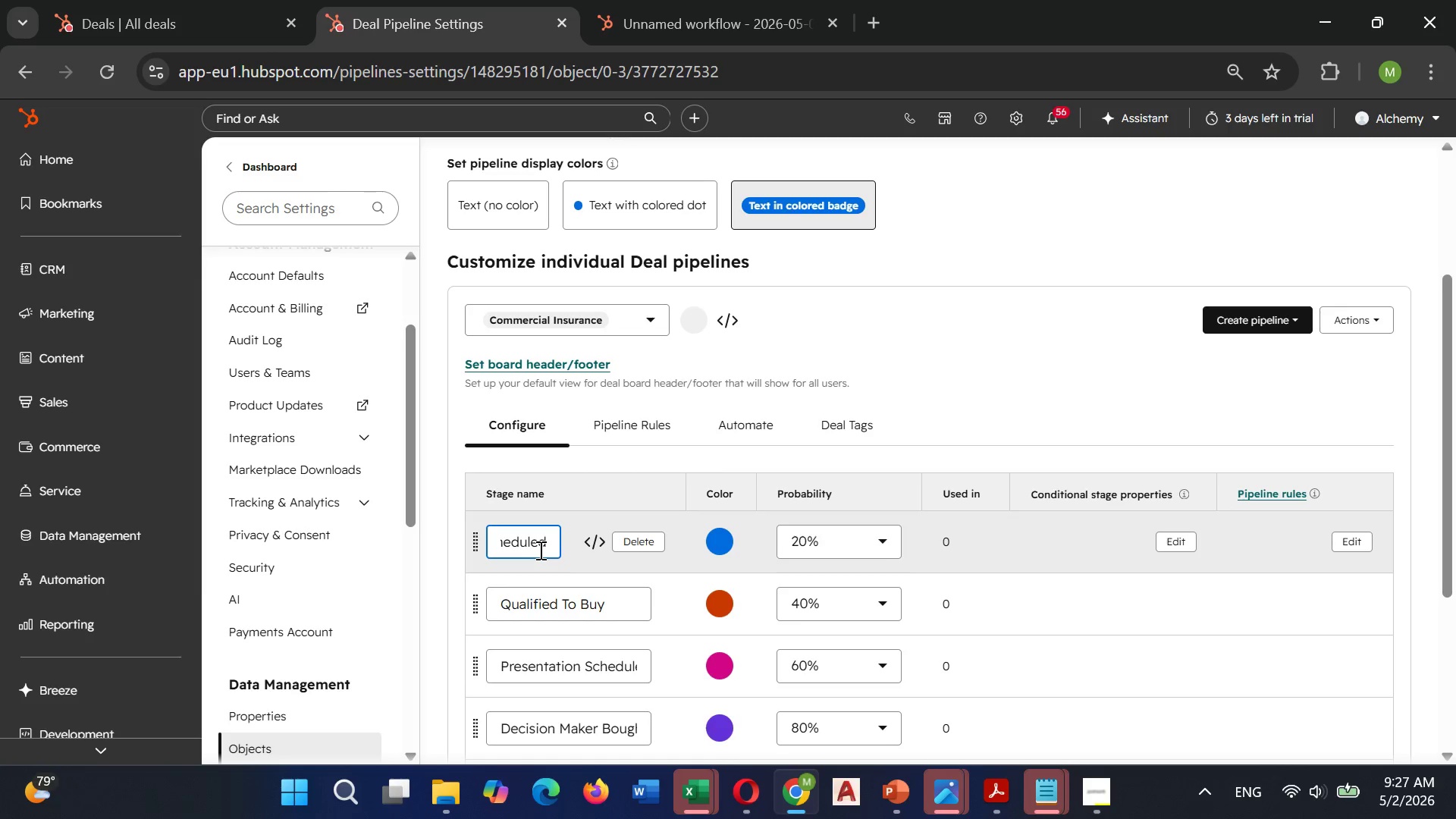 
key(ArrowRight)
 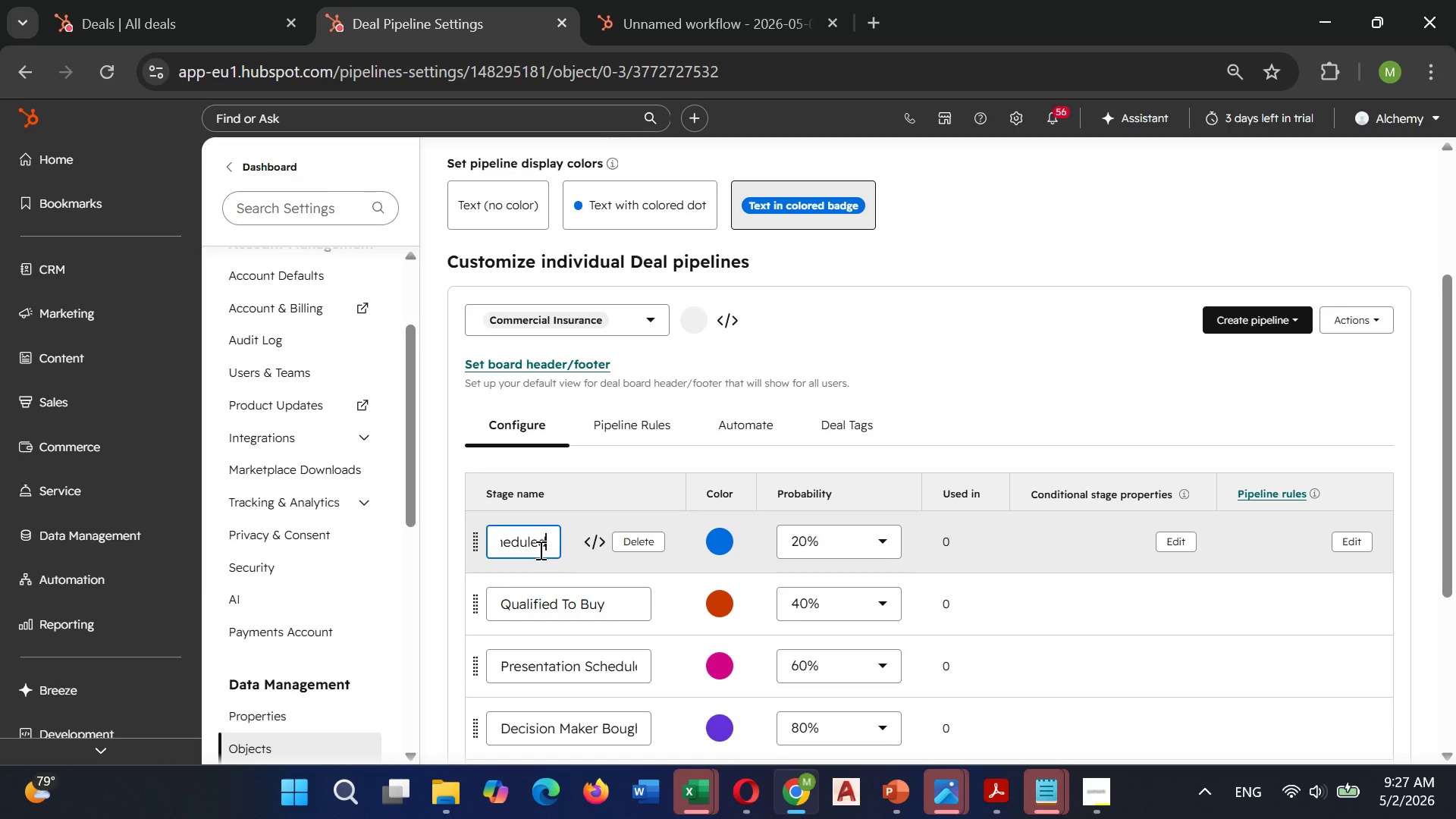 
hold_key(key=Backspace, duration=1.5)
 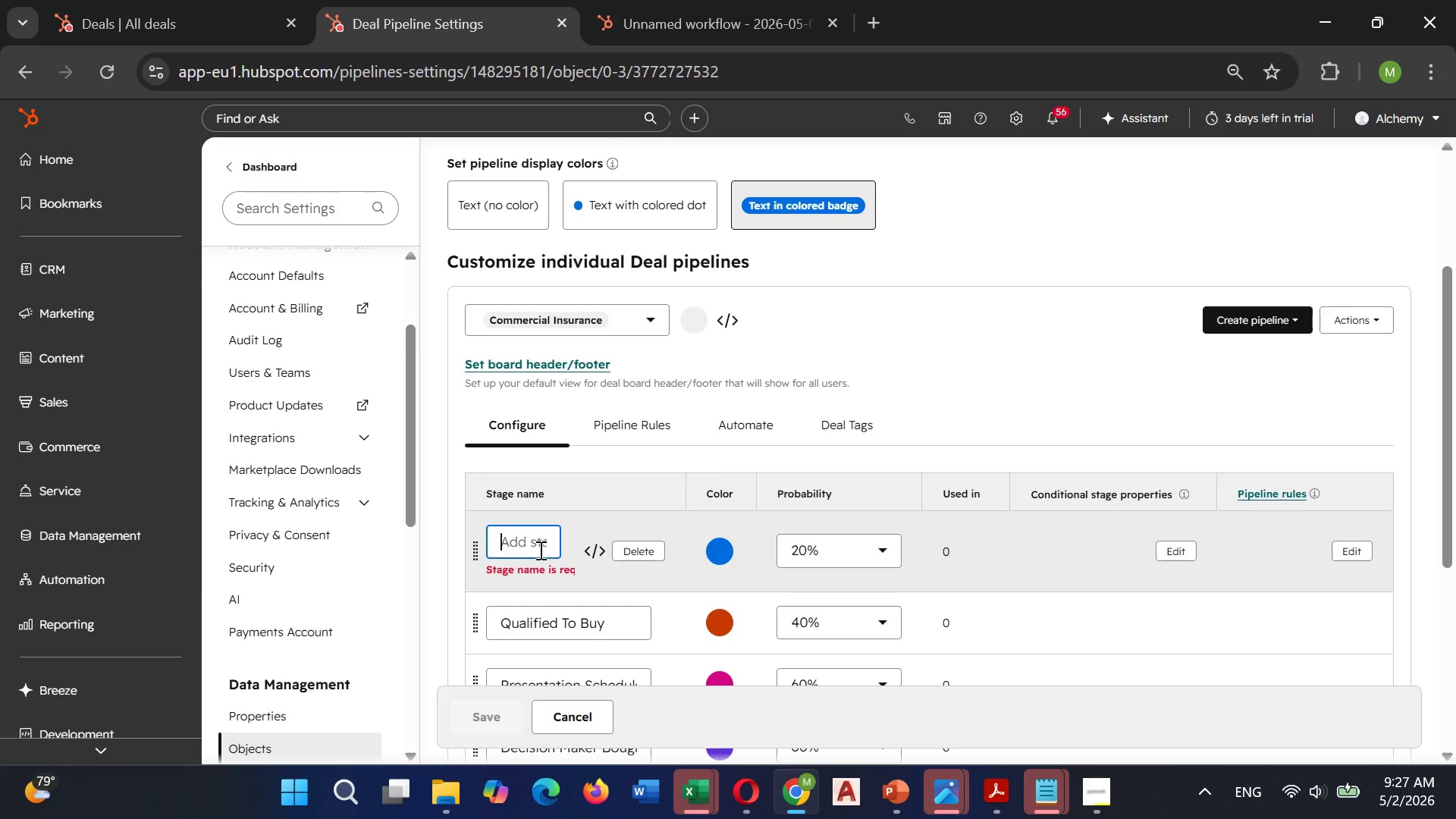 
key(Backspace)
 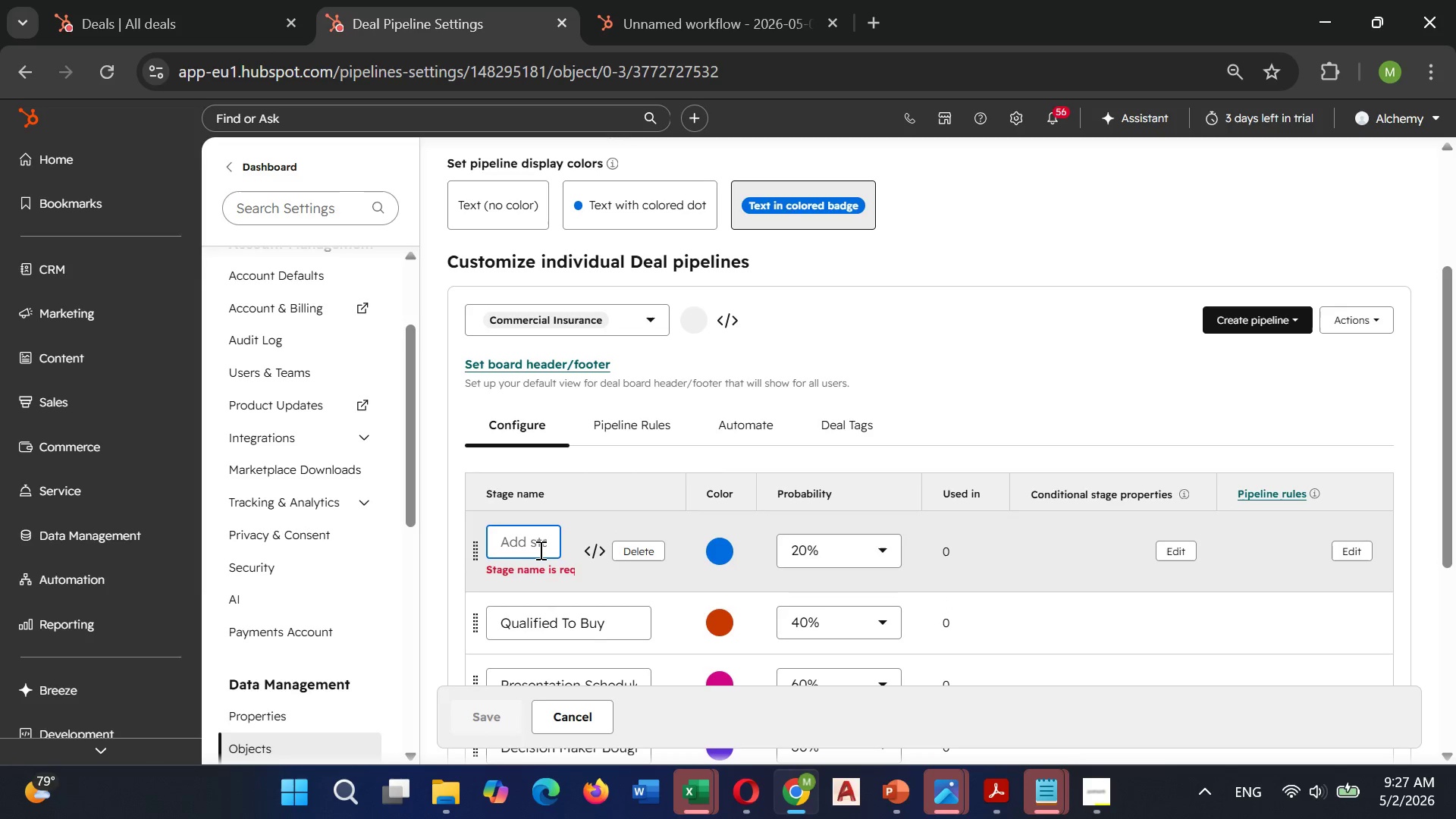 
key(Backspace)
 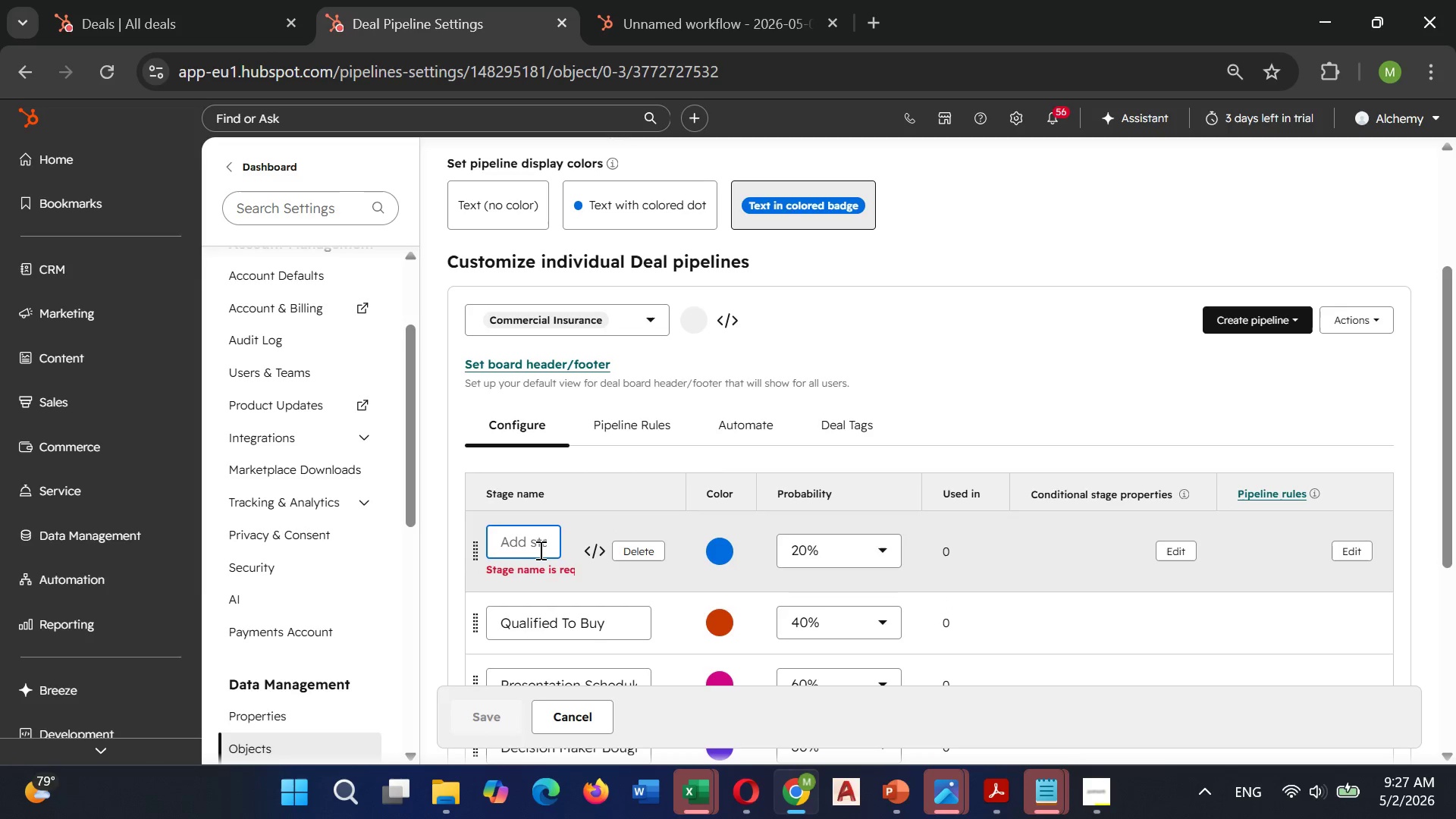 
key(Backspace)
 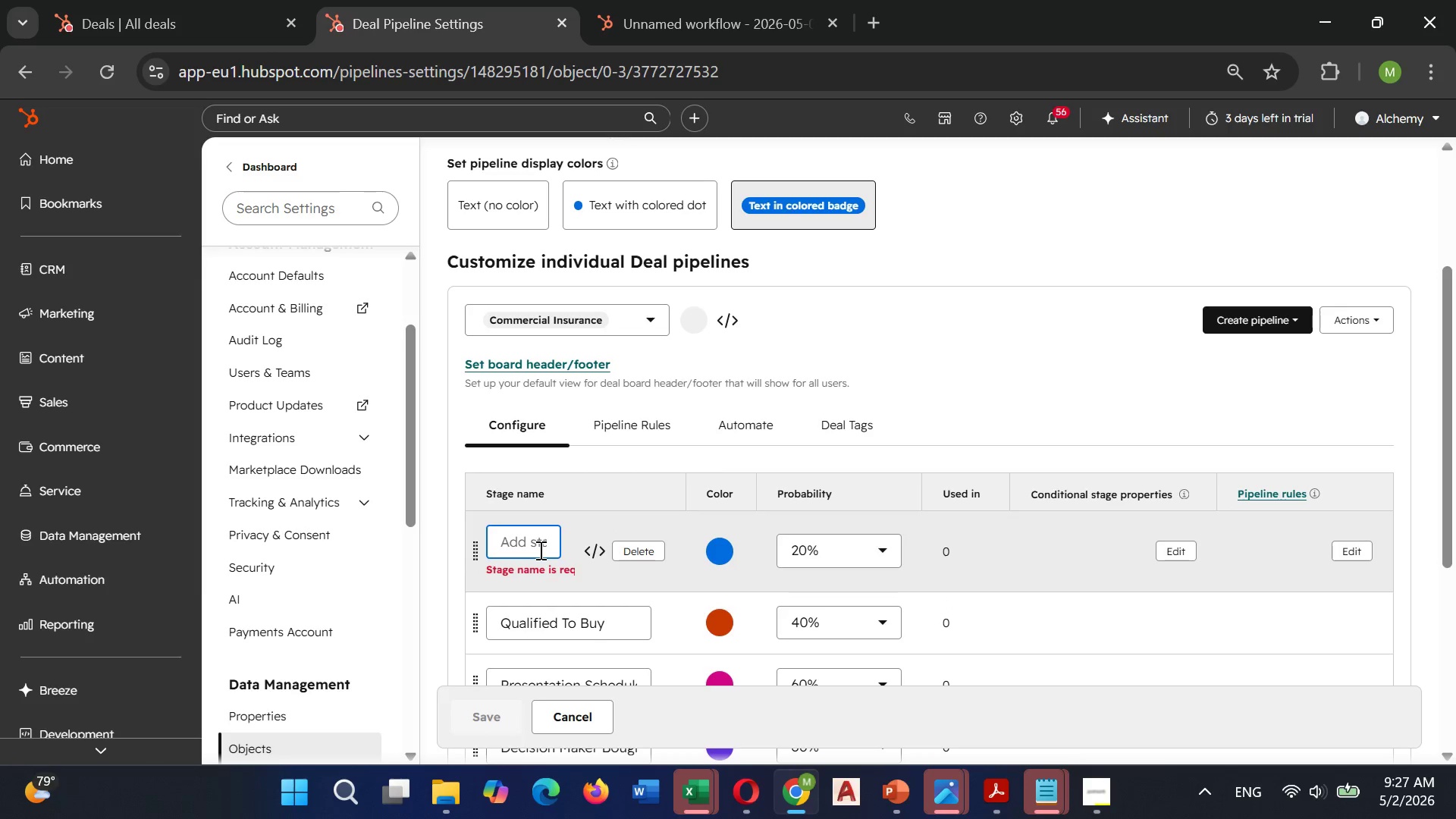 
key(Backspace)
 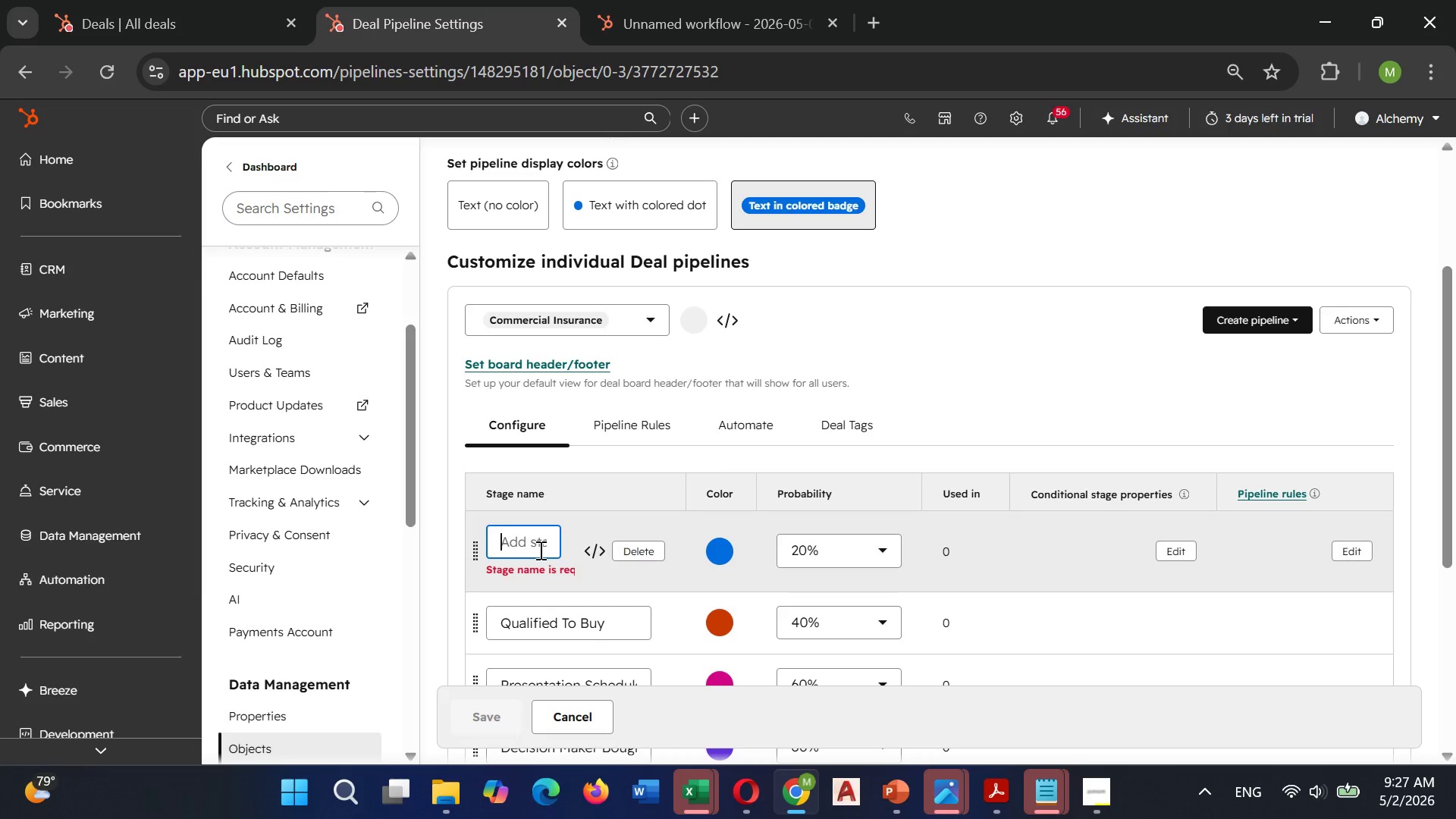 
type(Discovery)
 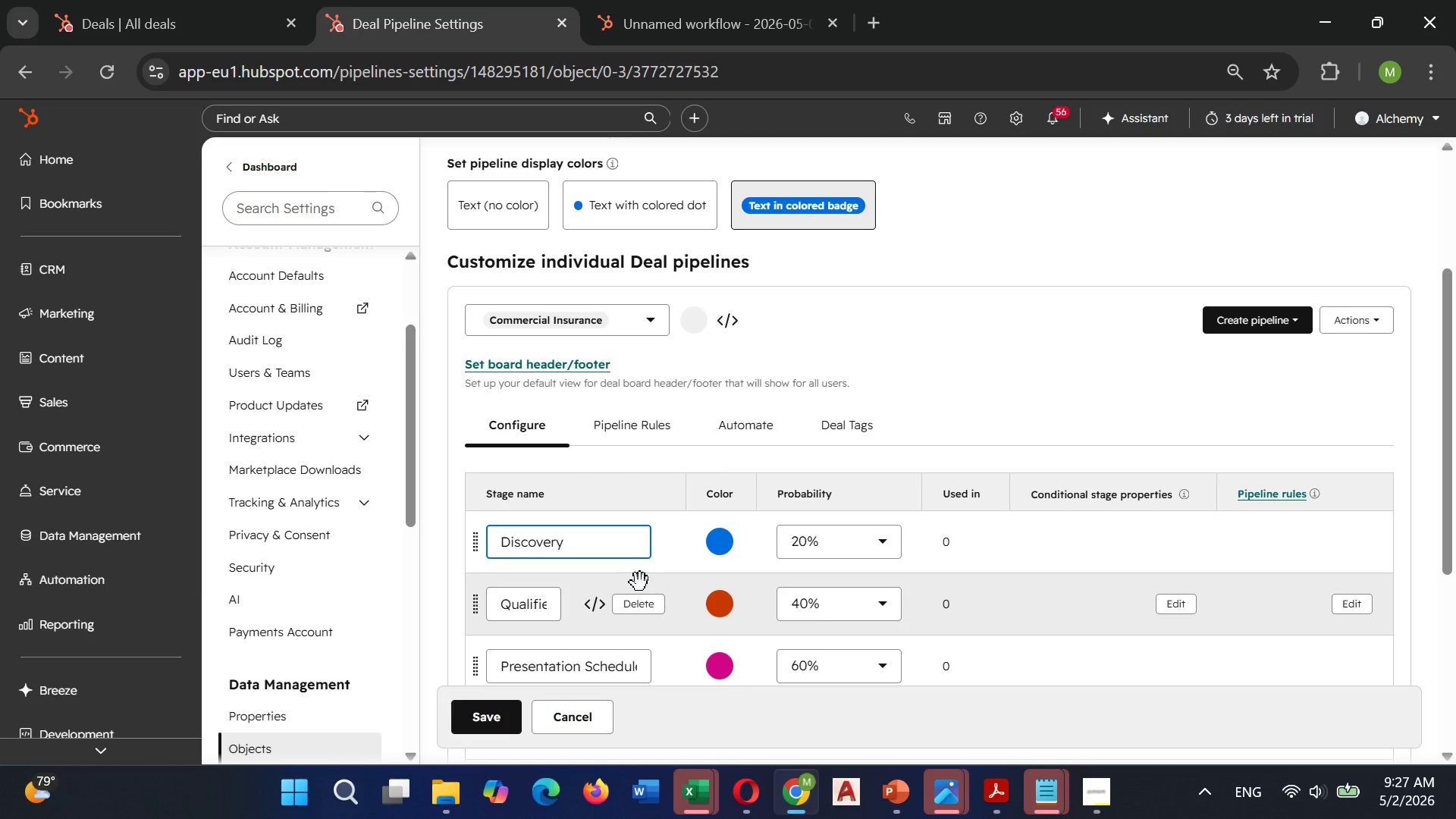 
wait(5.19)
 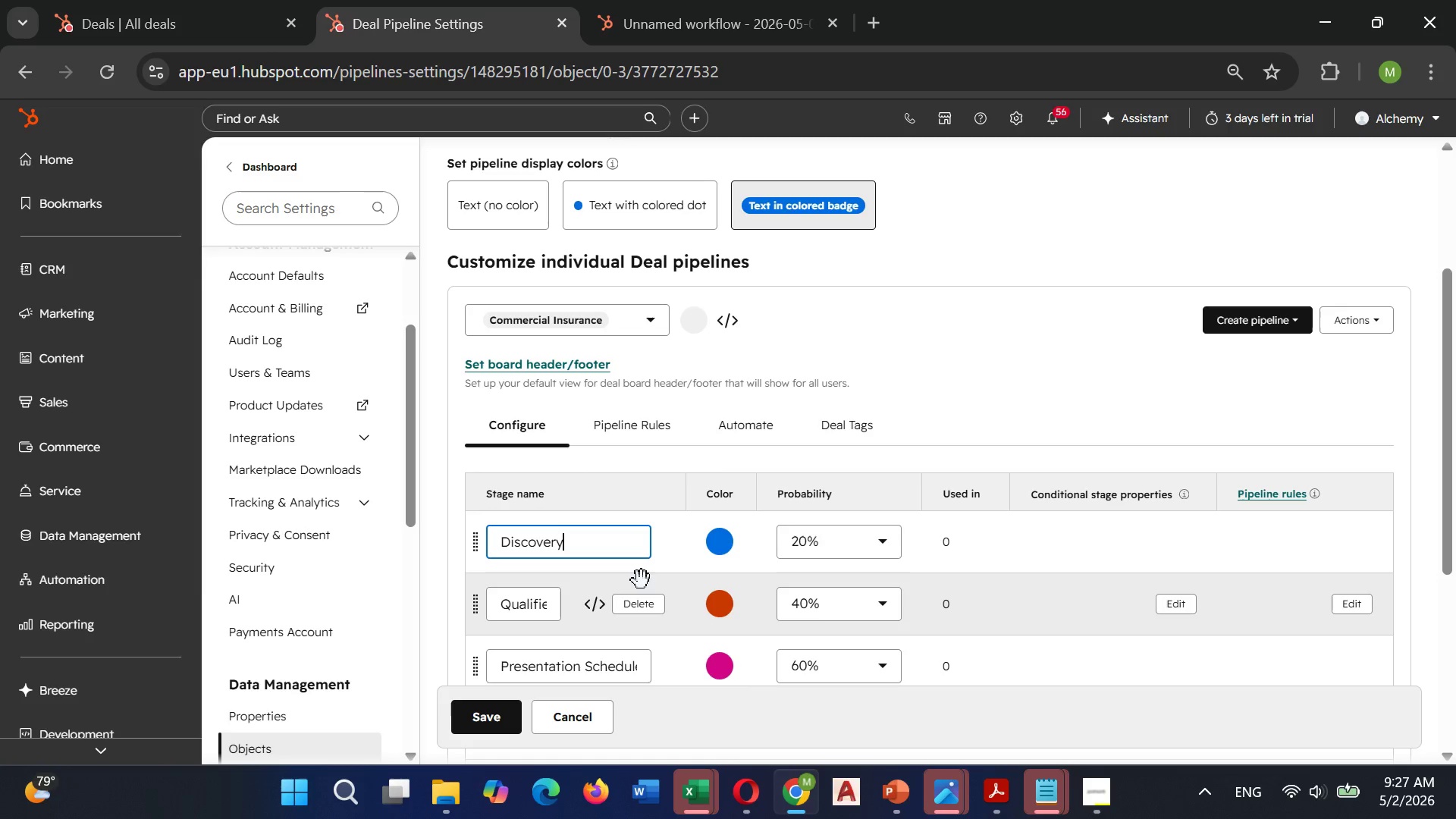 
left_click([545, 614])
 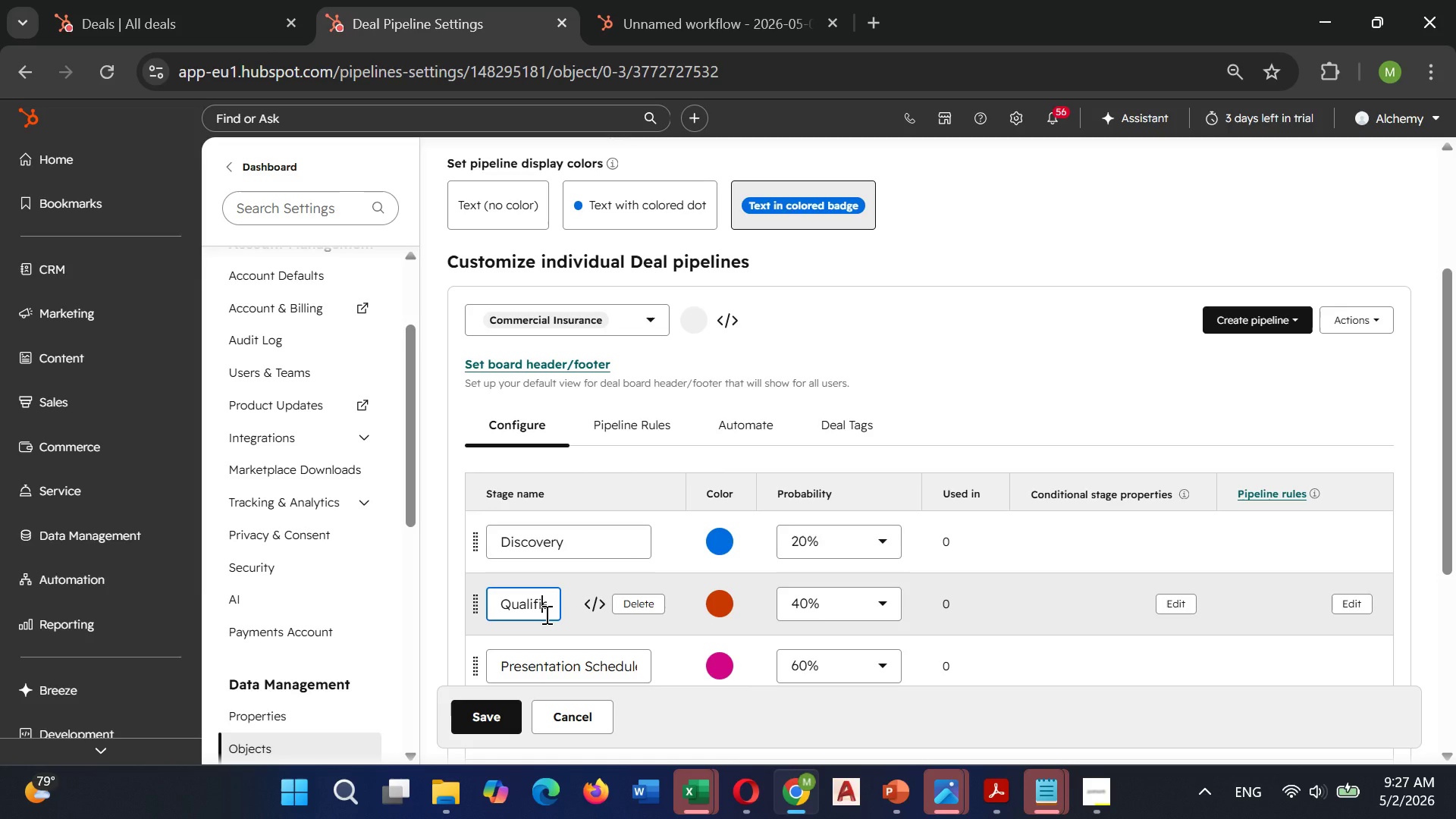 
hold_key(key=Backspace, duration=1.11)
 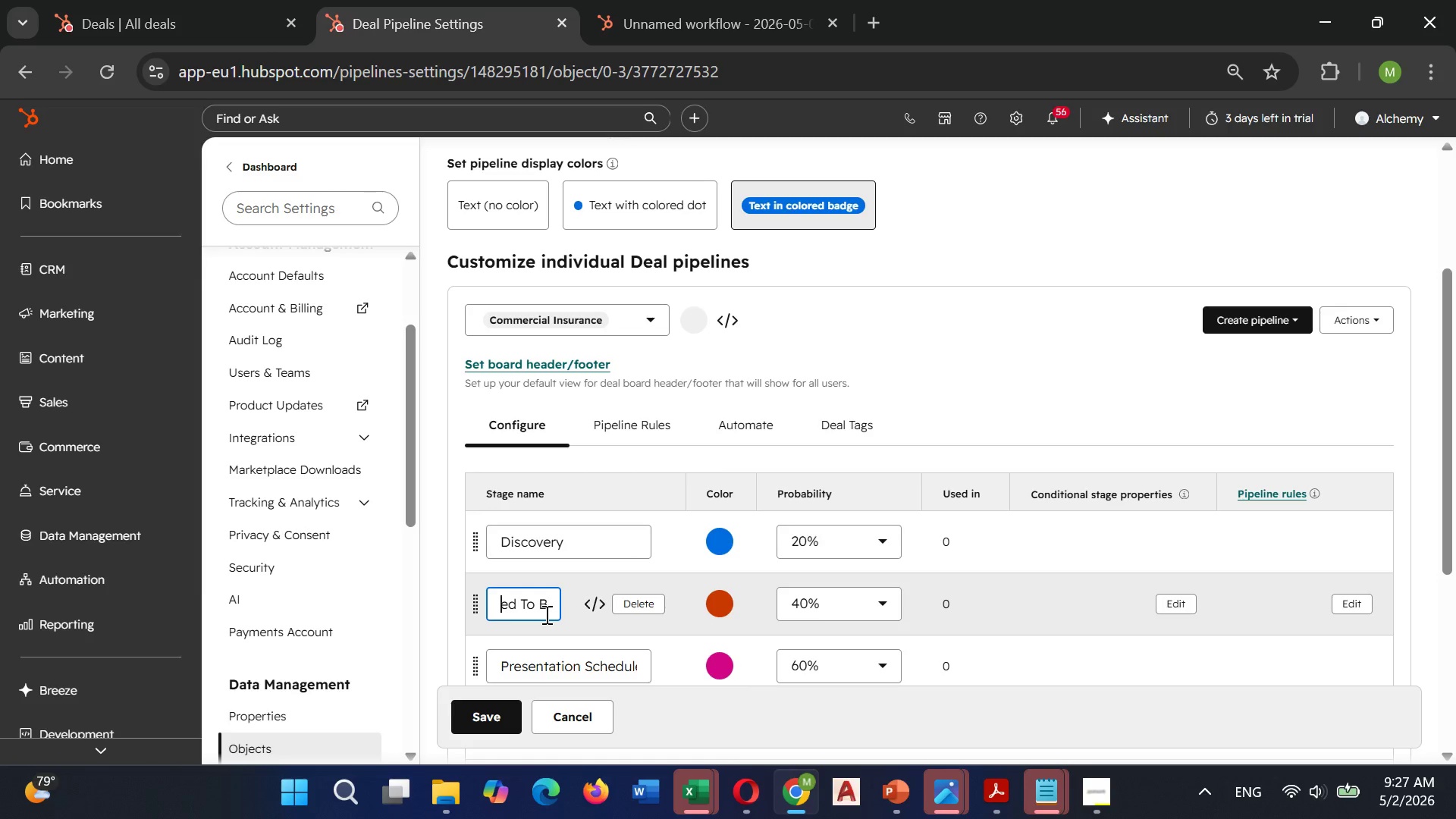 
hold_key(key=ArrowRight, duration=1.11)
 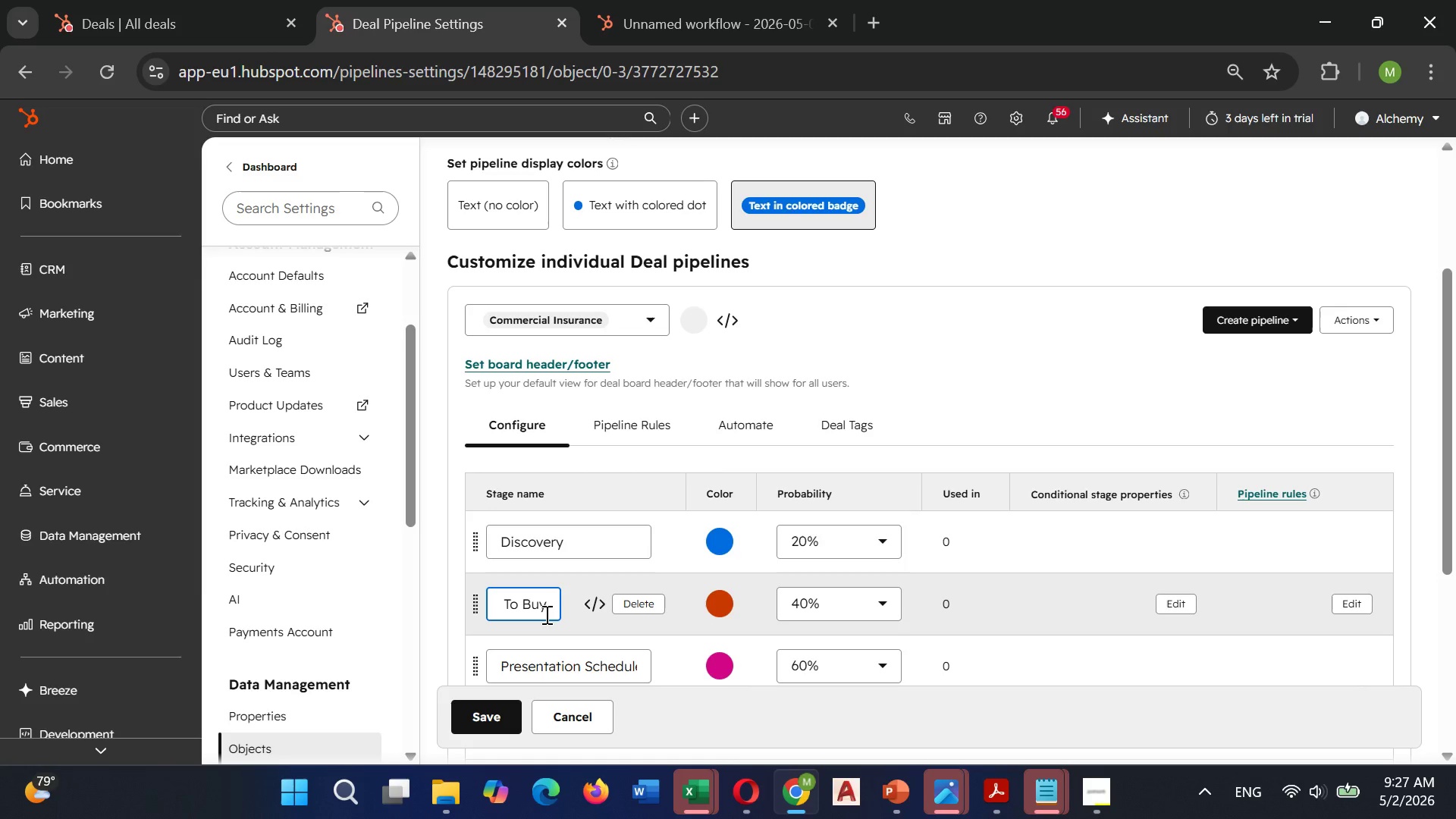 
hold_key(key=Backspace, duration=1.05)
 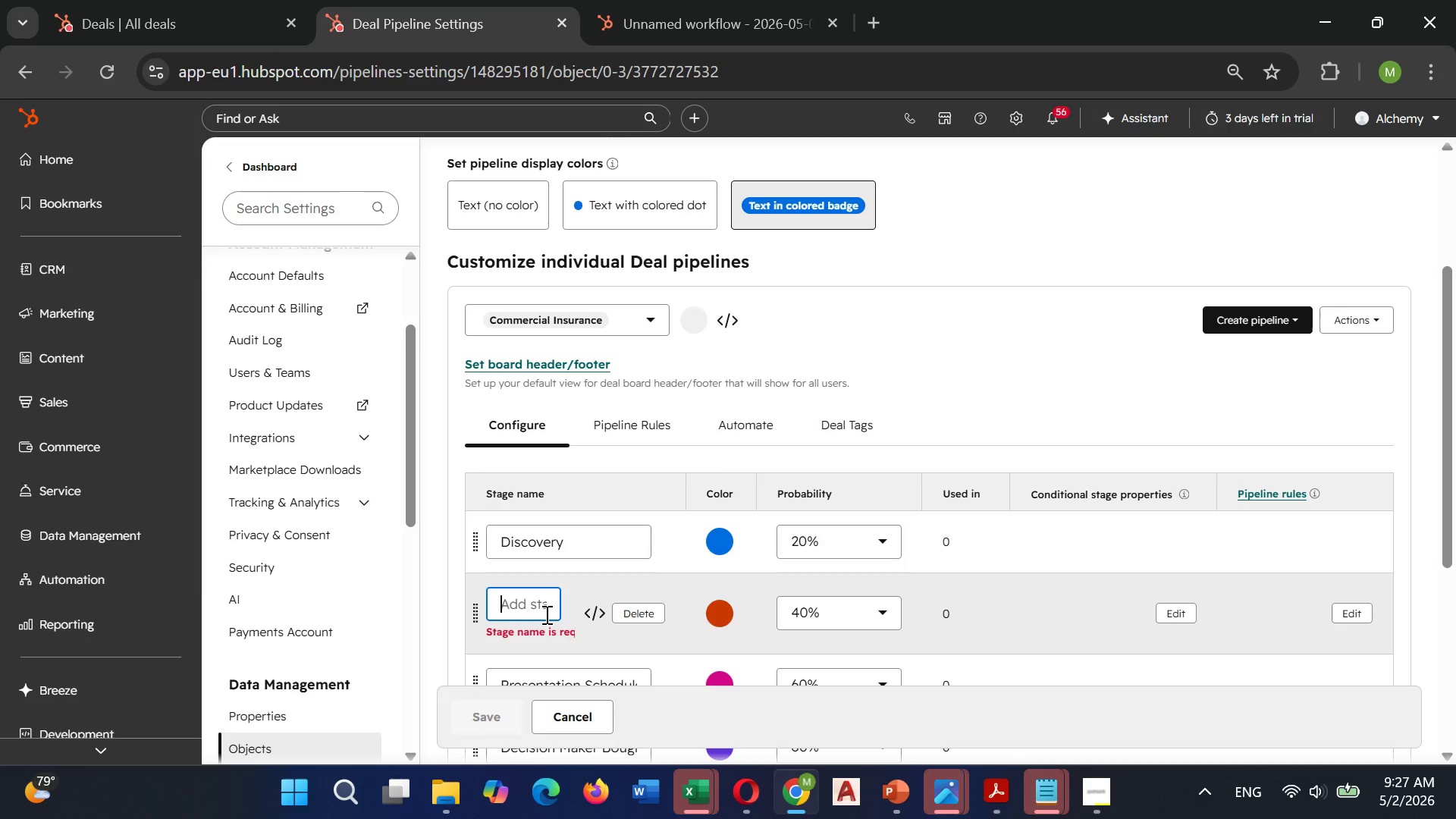 
type(Quoe)
key(Backspace)
type(te Sent)
 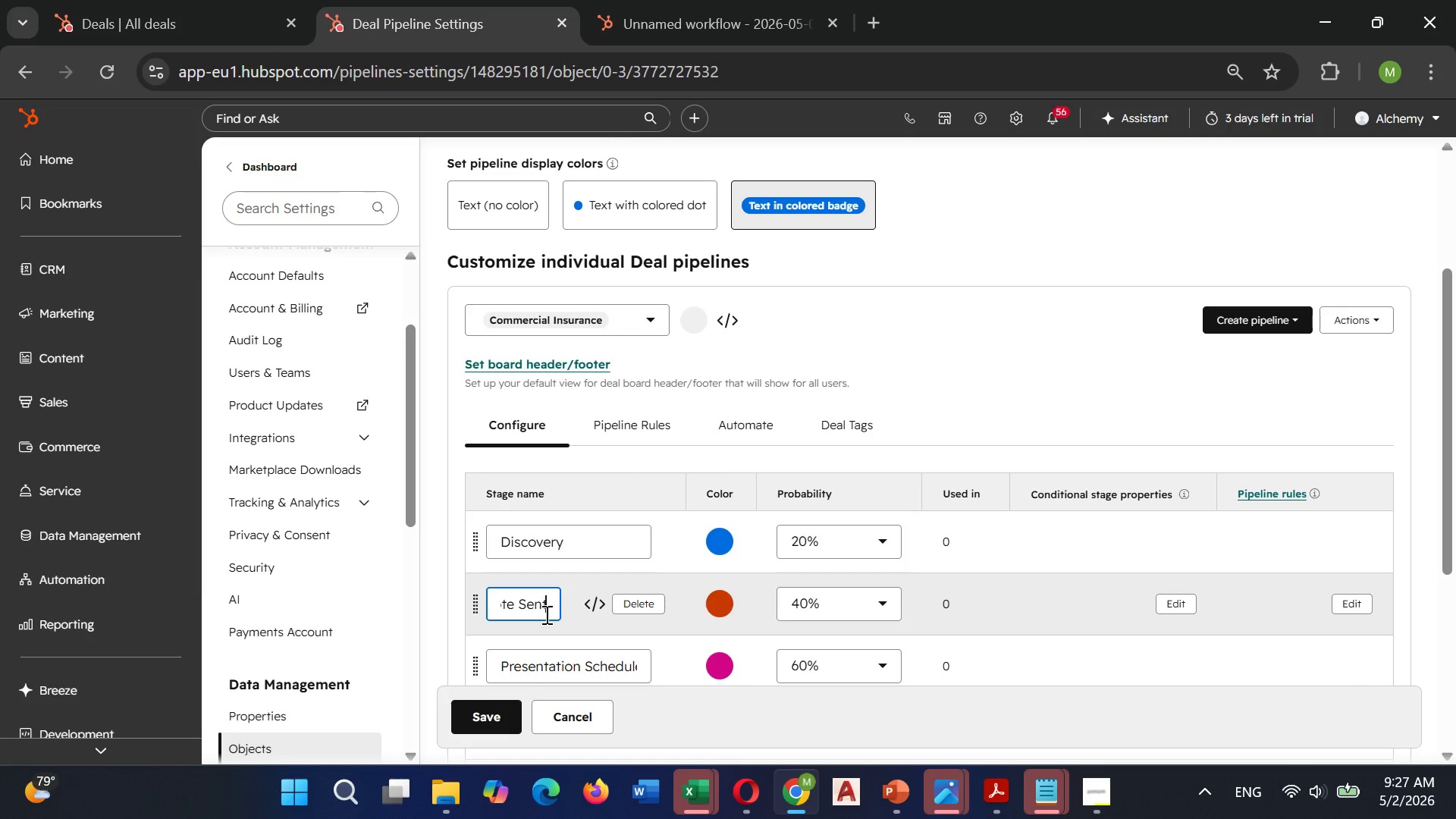 
key(Enter)
 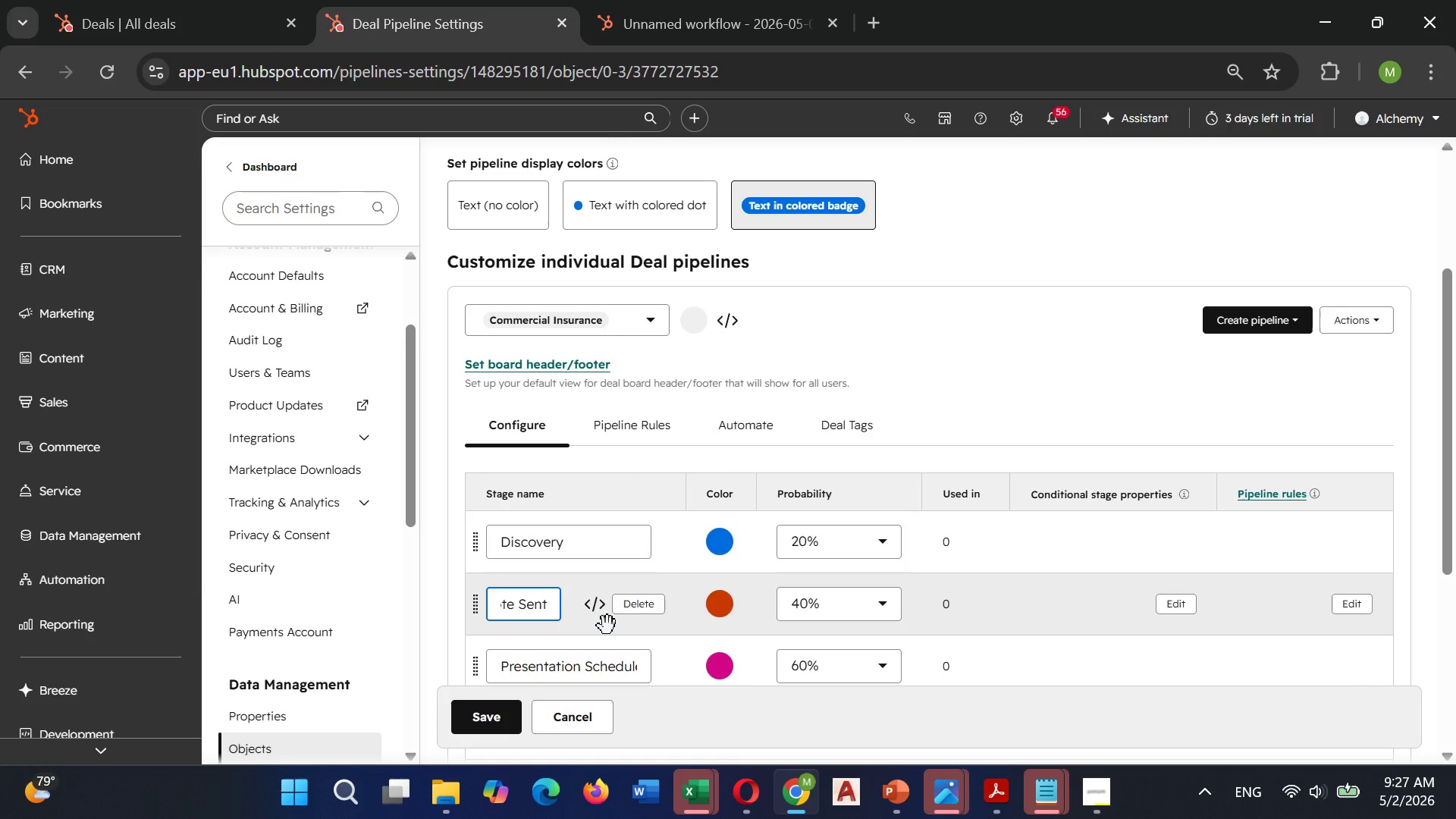 
key(Enter)
 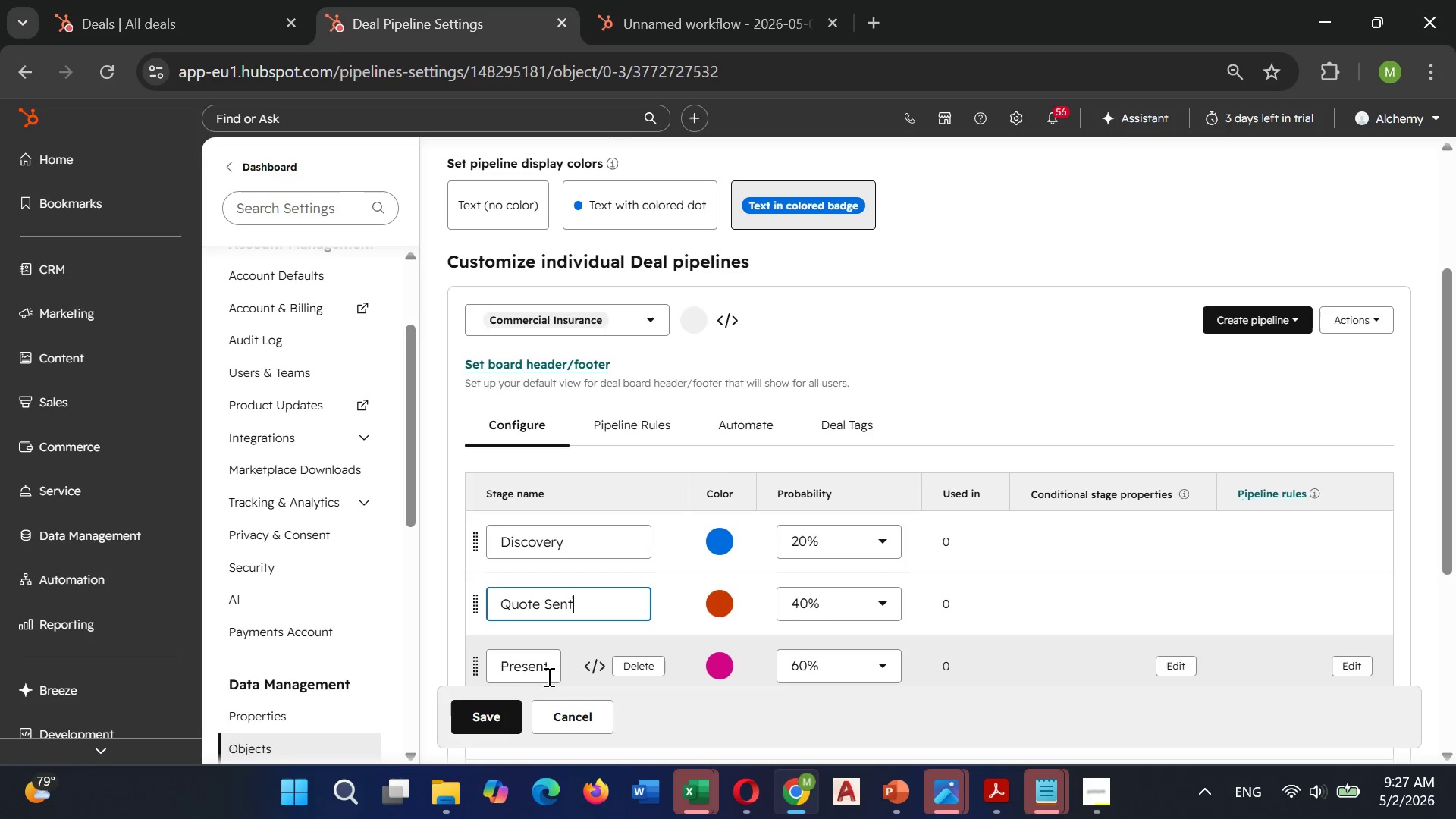 
left_click([529, 673])
 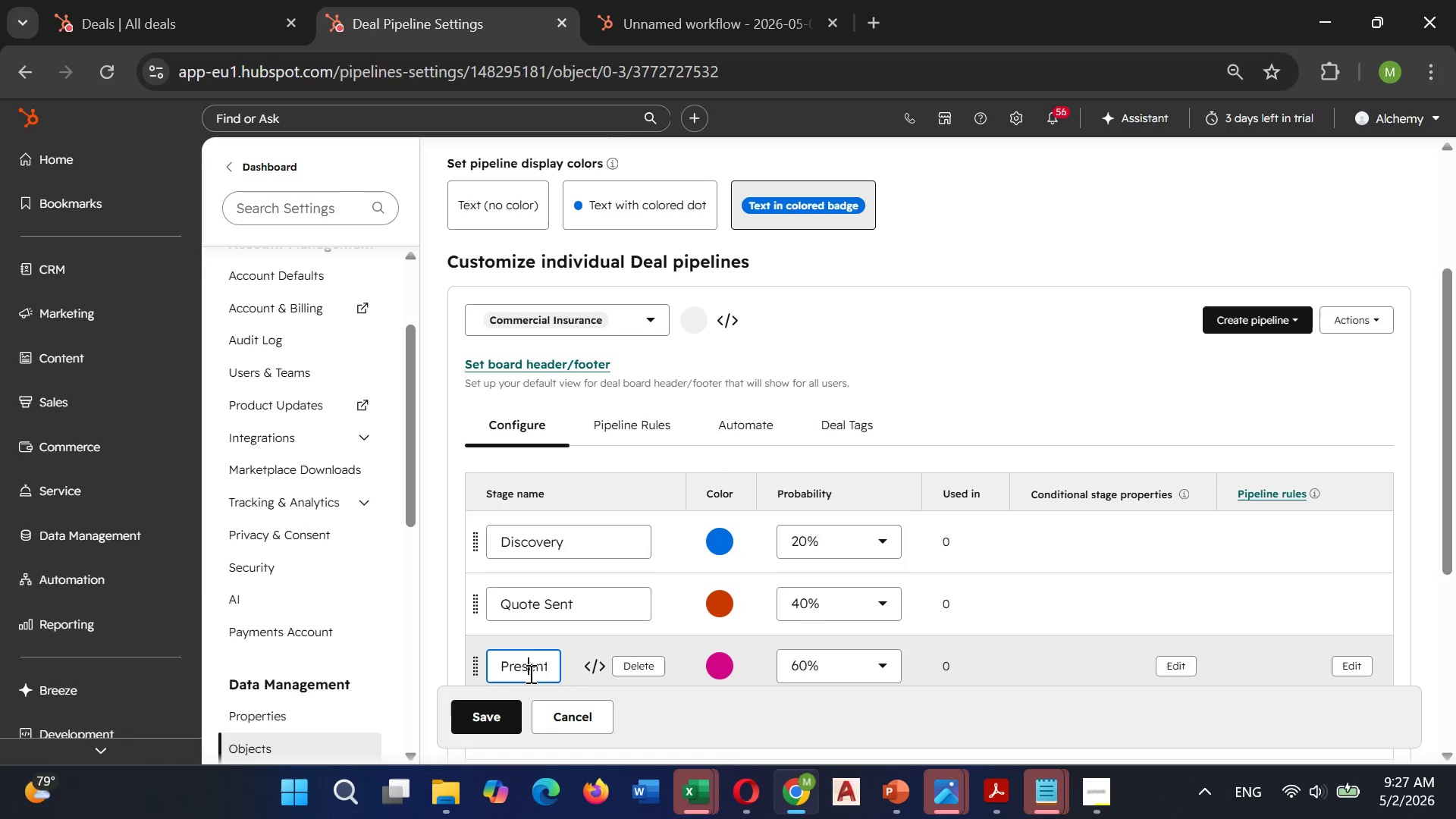 
hold_key(key=ArrowRight, duration=1.48)
 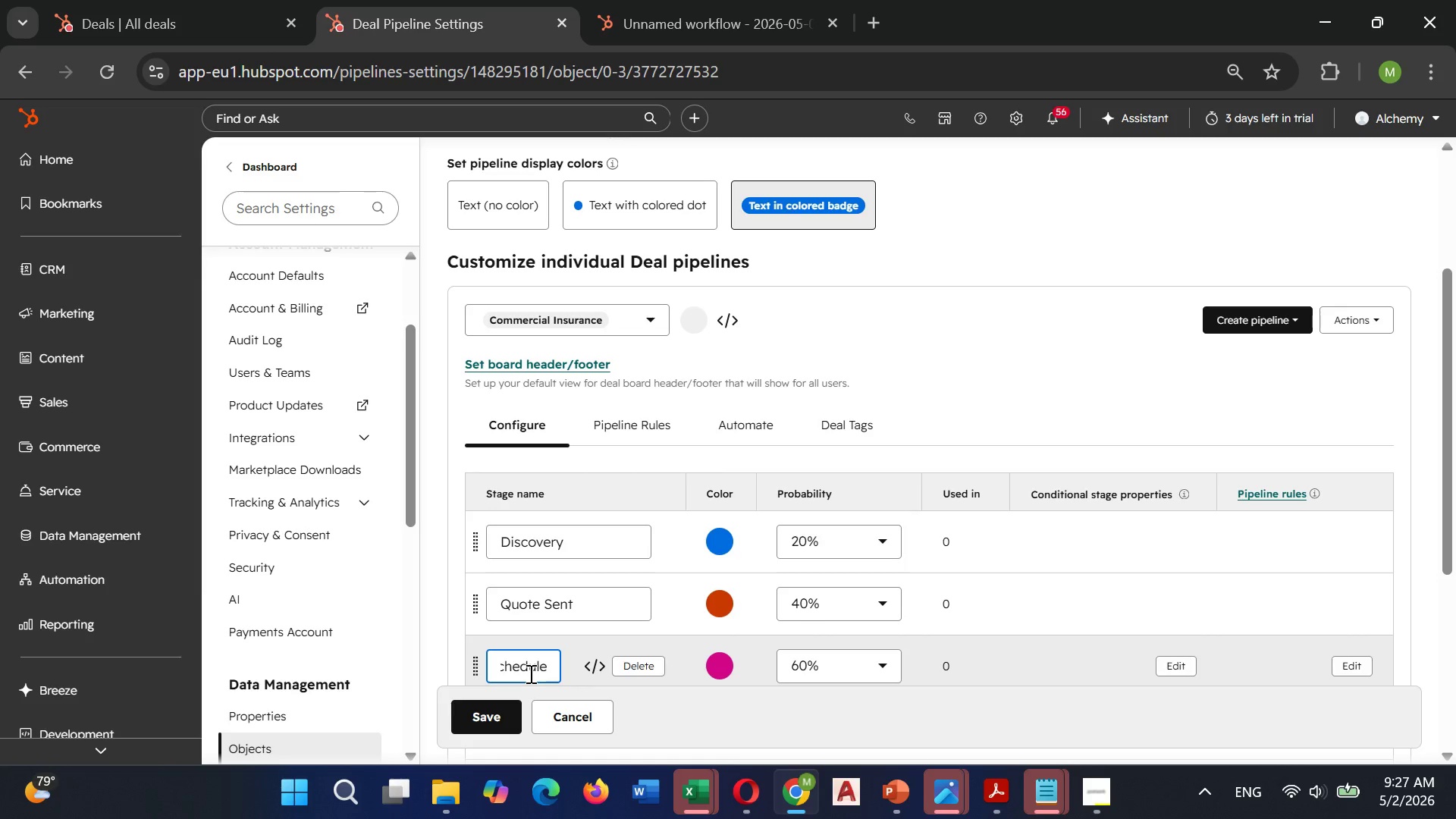 
hold_key(key=ArrowRight, duration=13.92)
 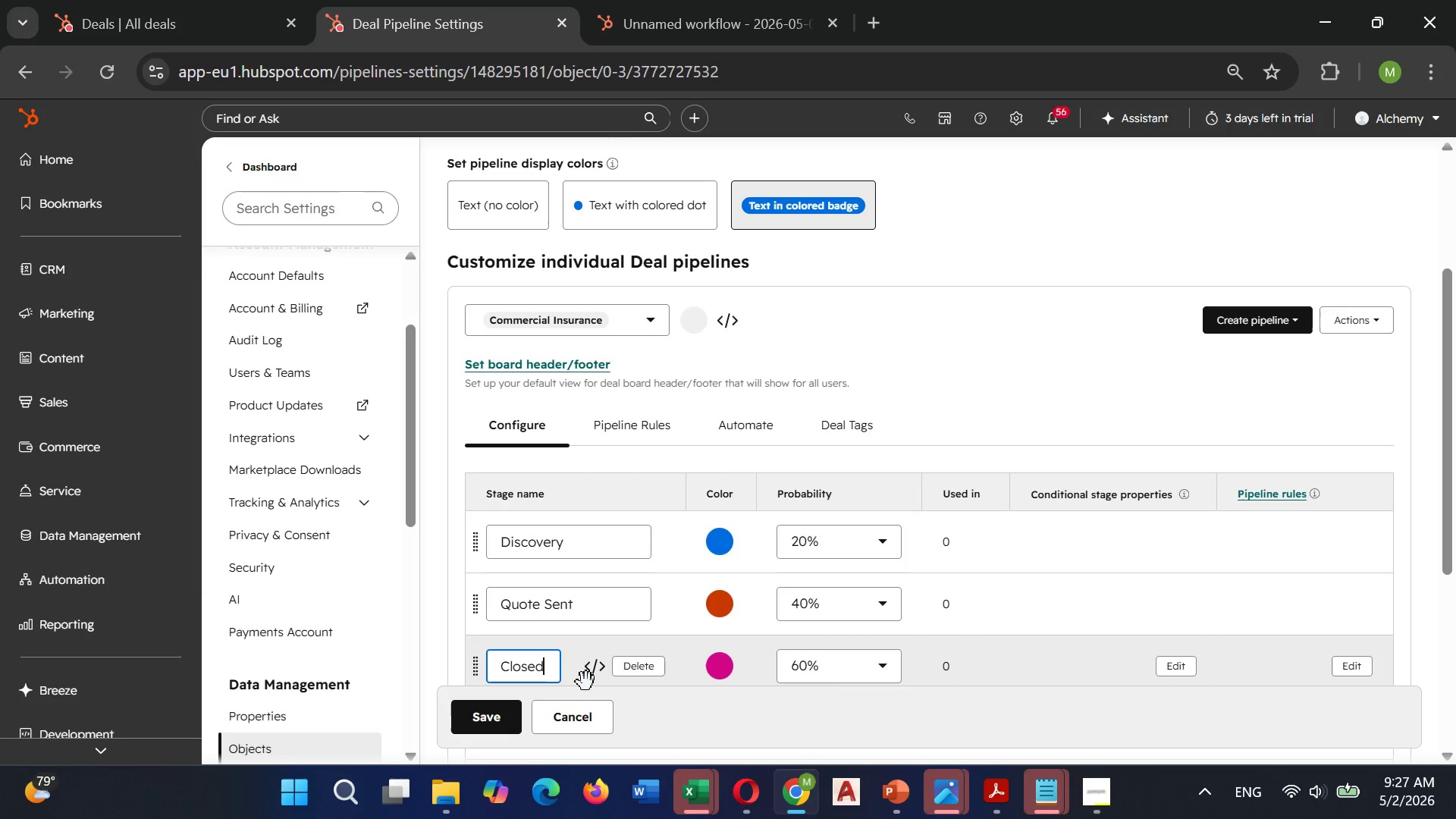 
hold_key(key=Backspace, duration=1.44)
 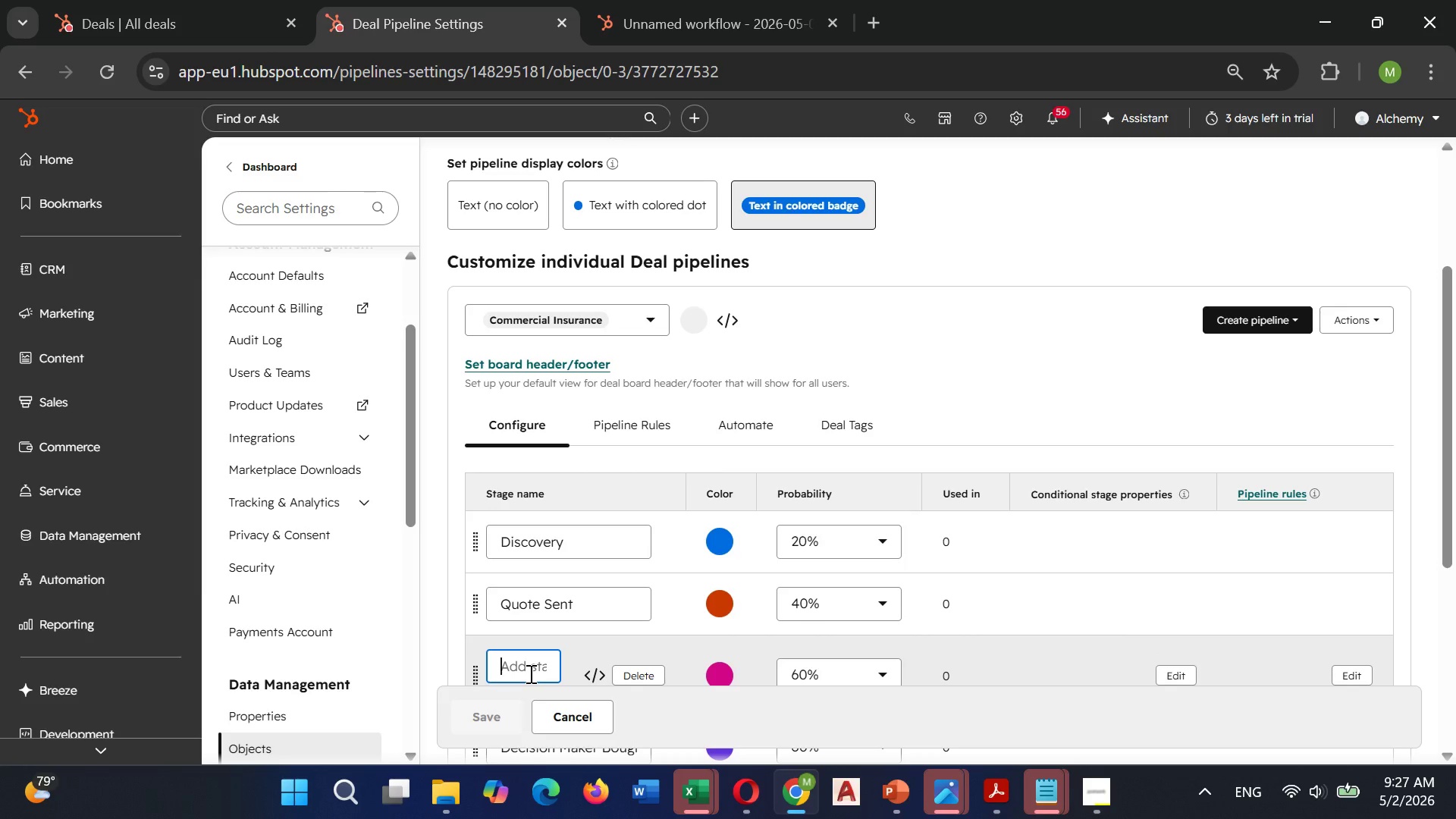 
type(Clossed)
 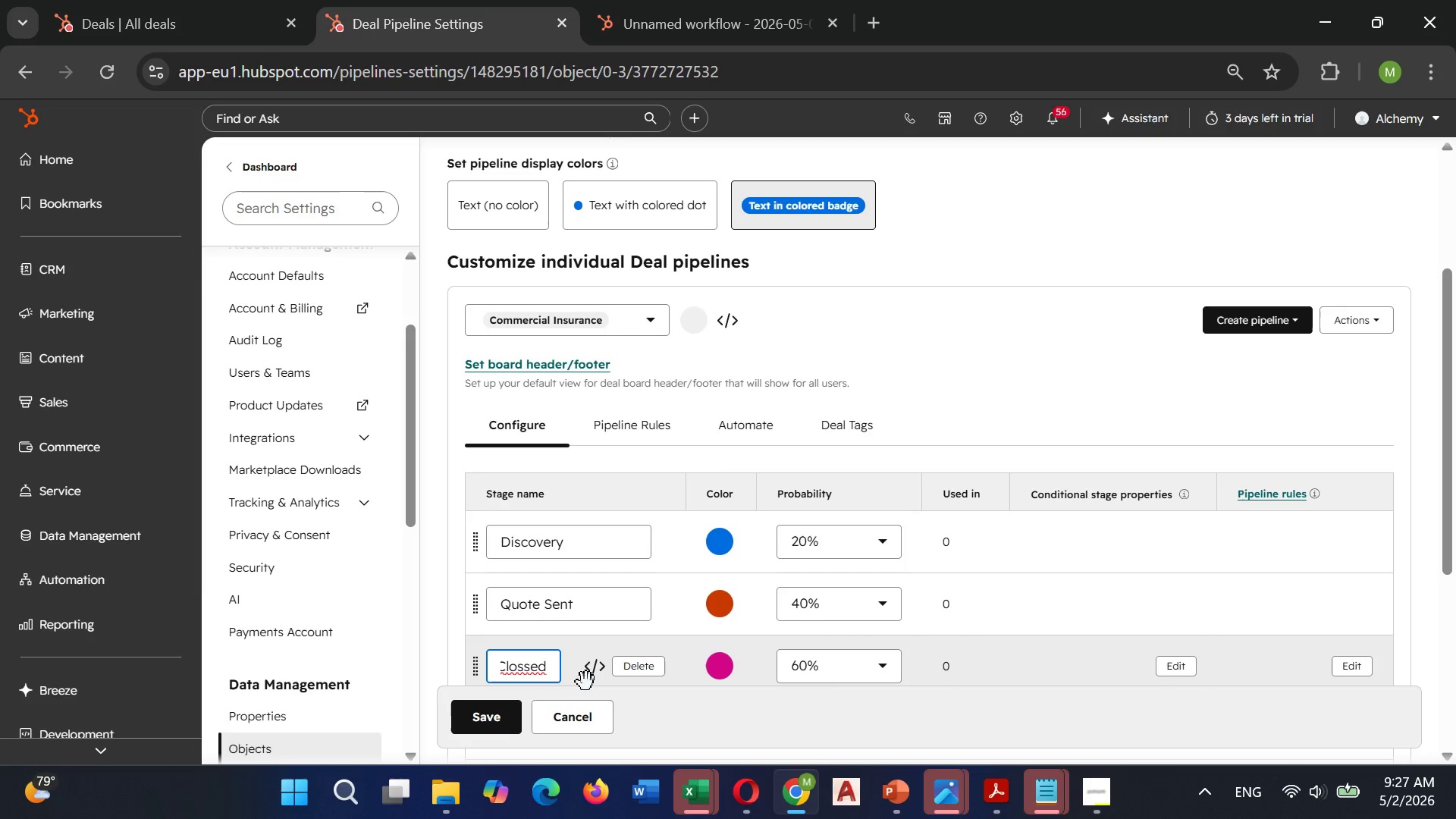 
key(ArrowLeft)
 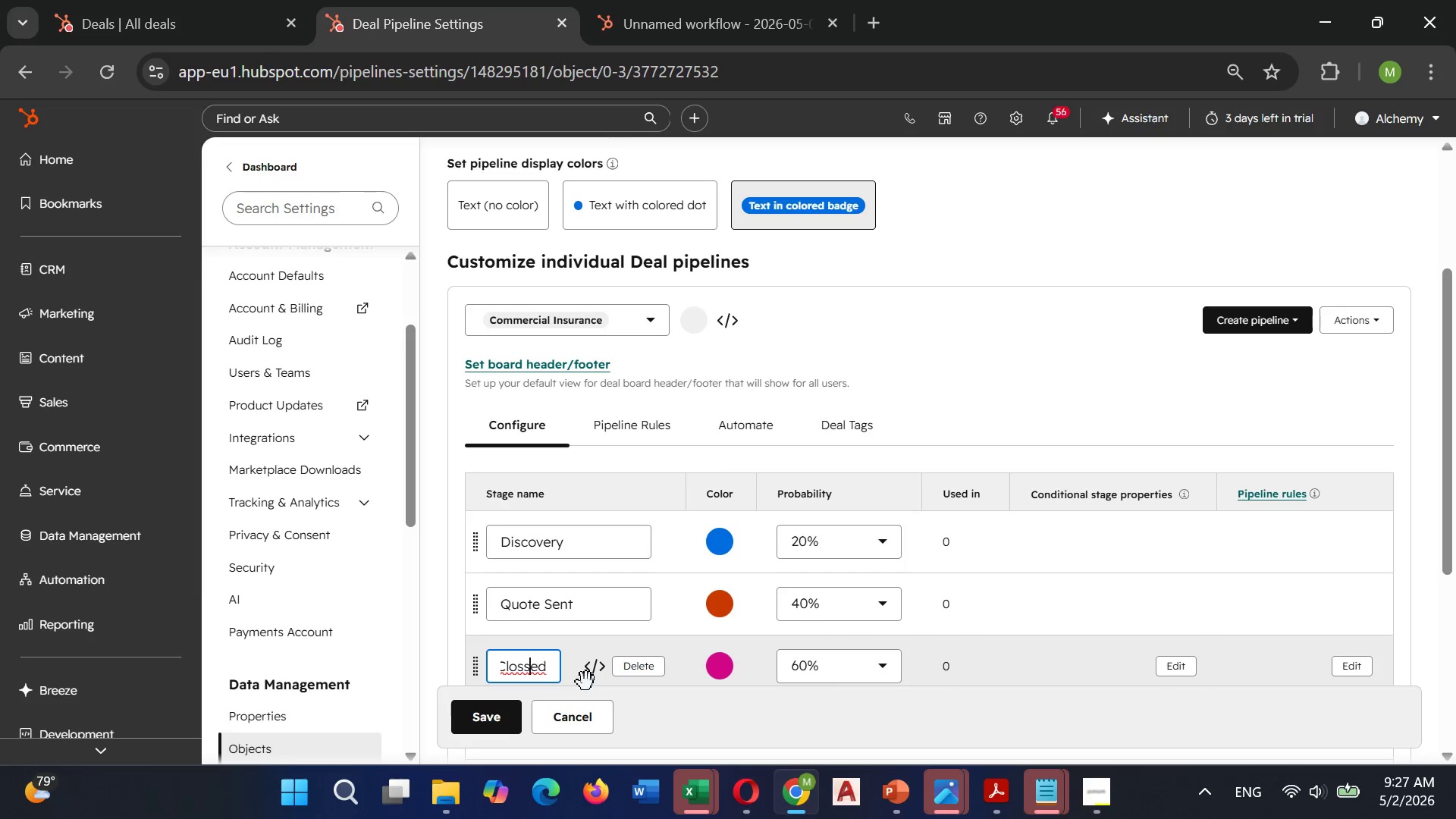 
key(ArrowLeft)
 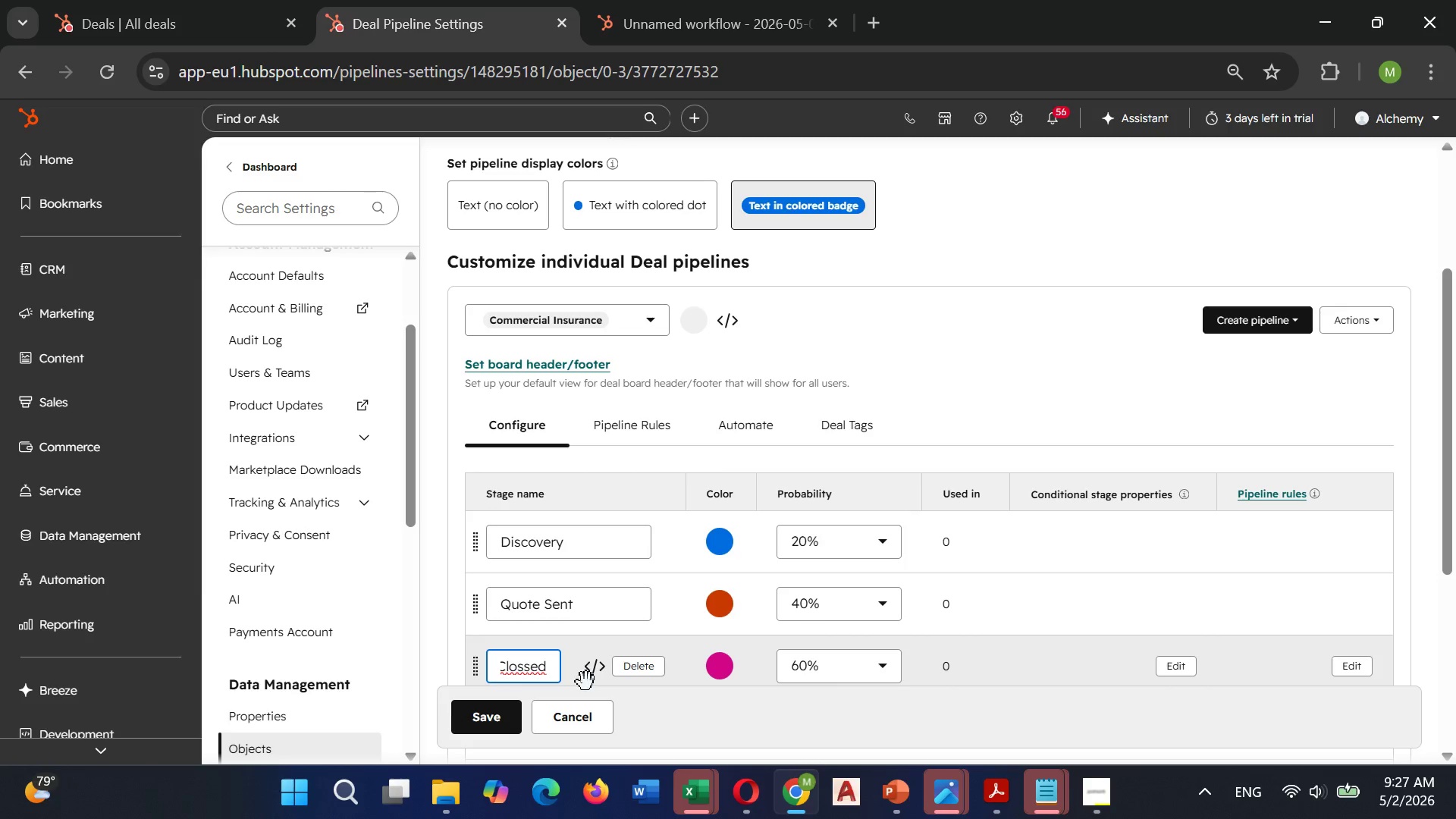 
key(Backspace)
 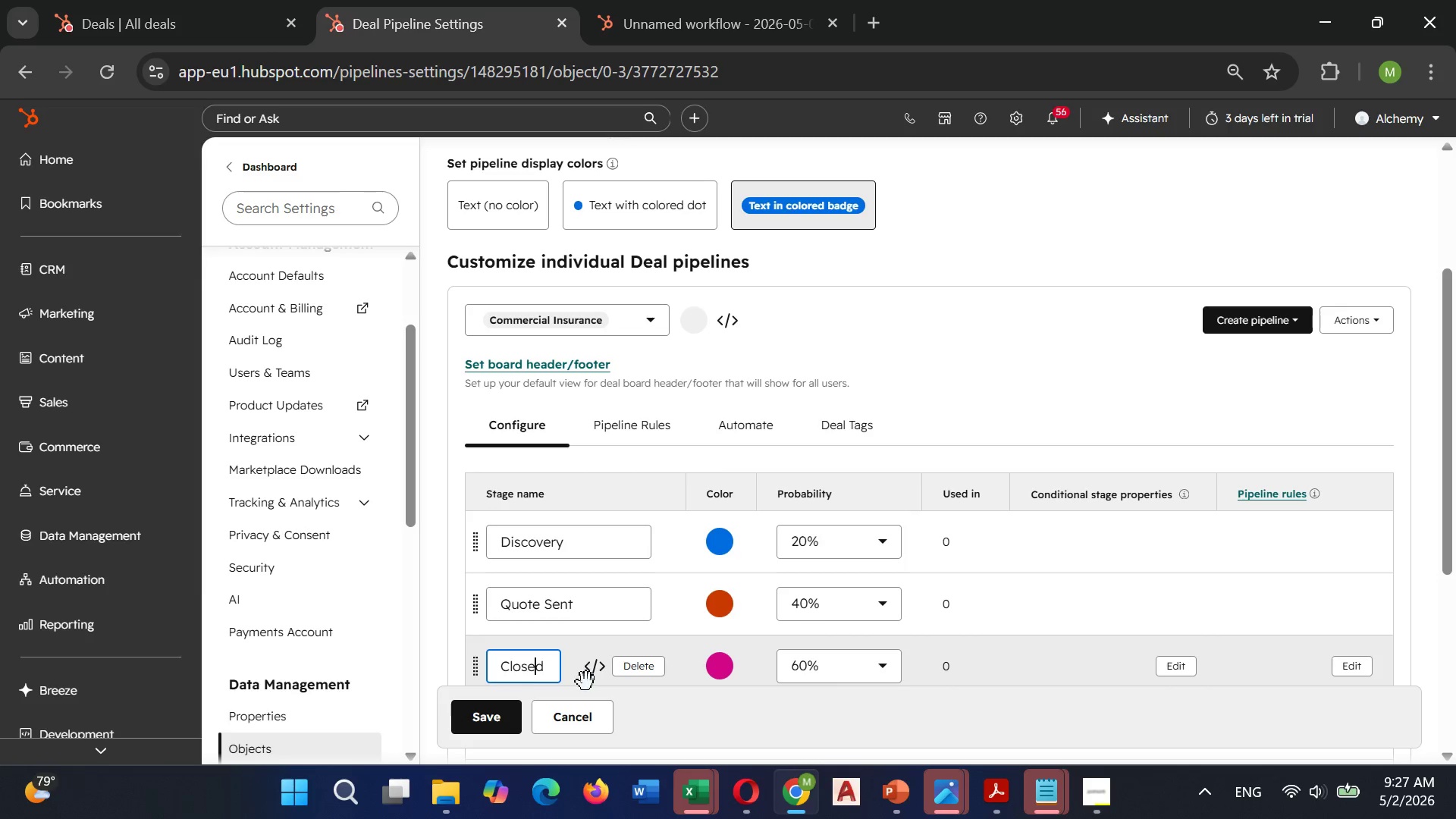 
key(ArrowRight)
 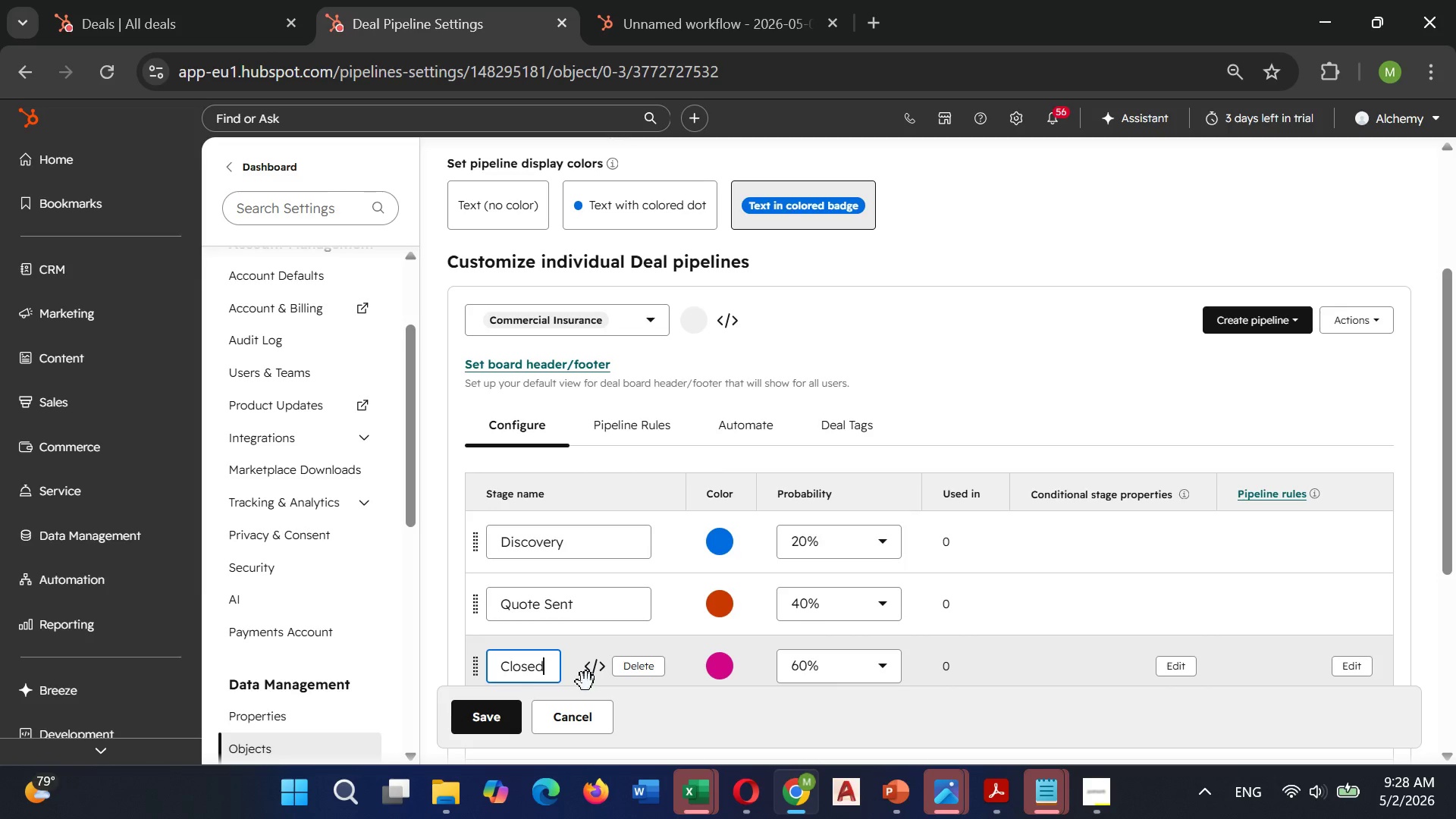 
type( Won)
 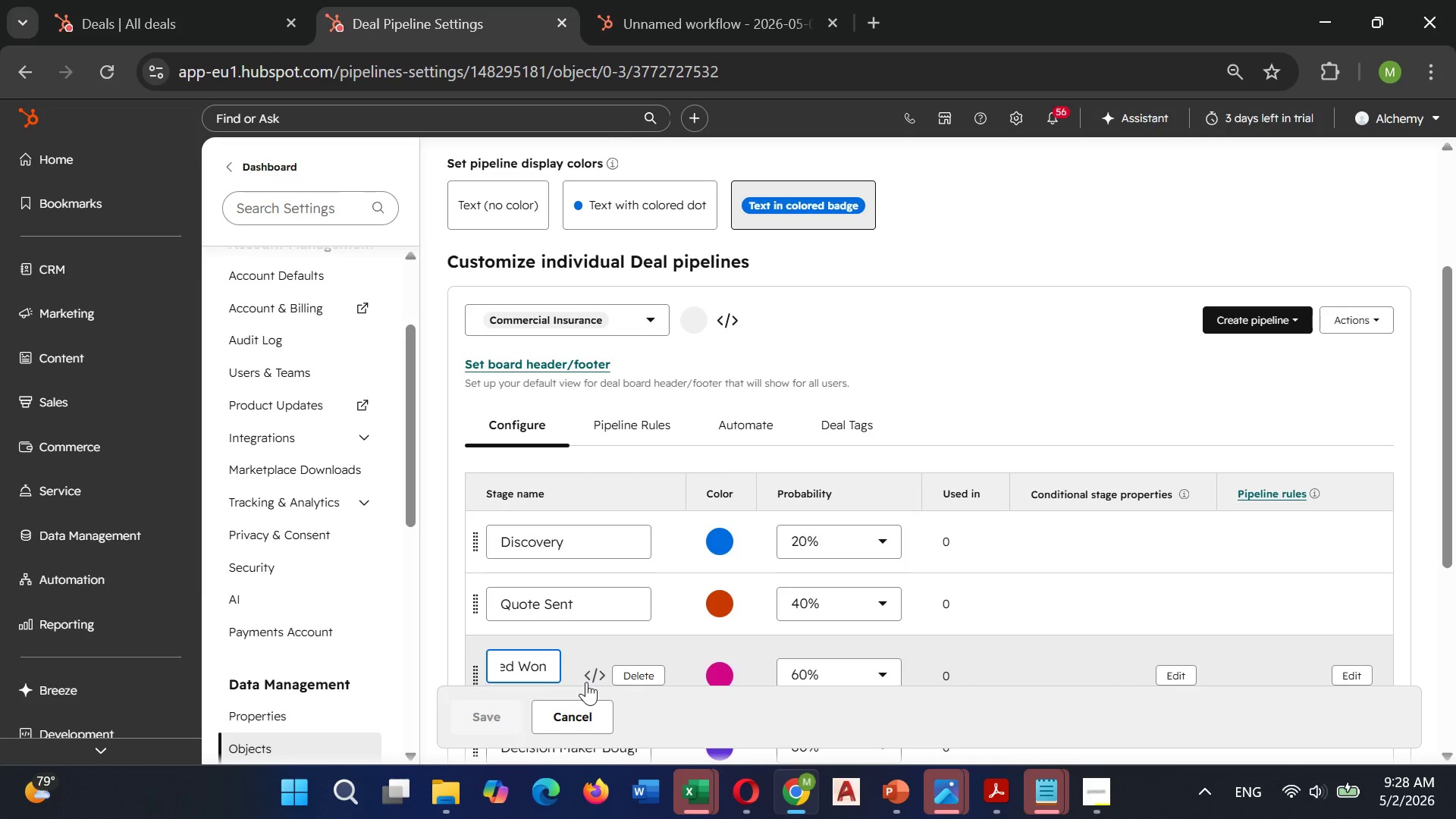 
wait(9.06)
 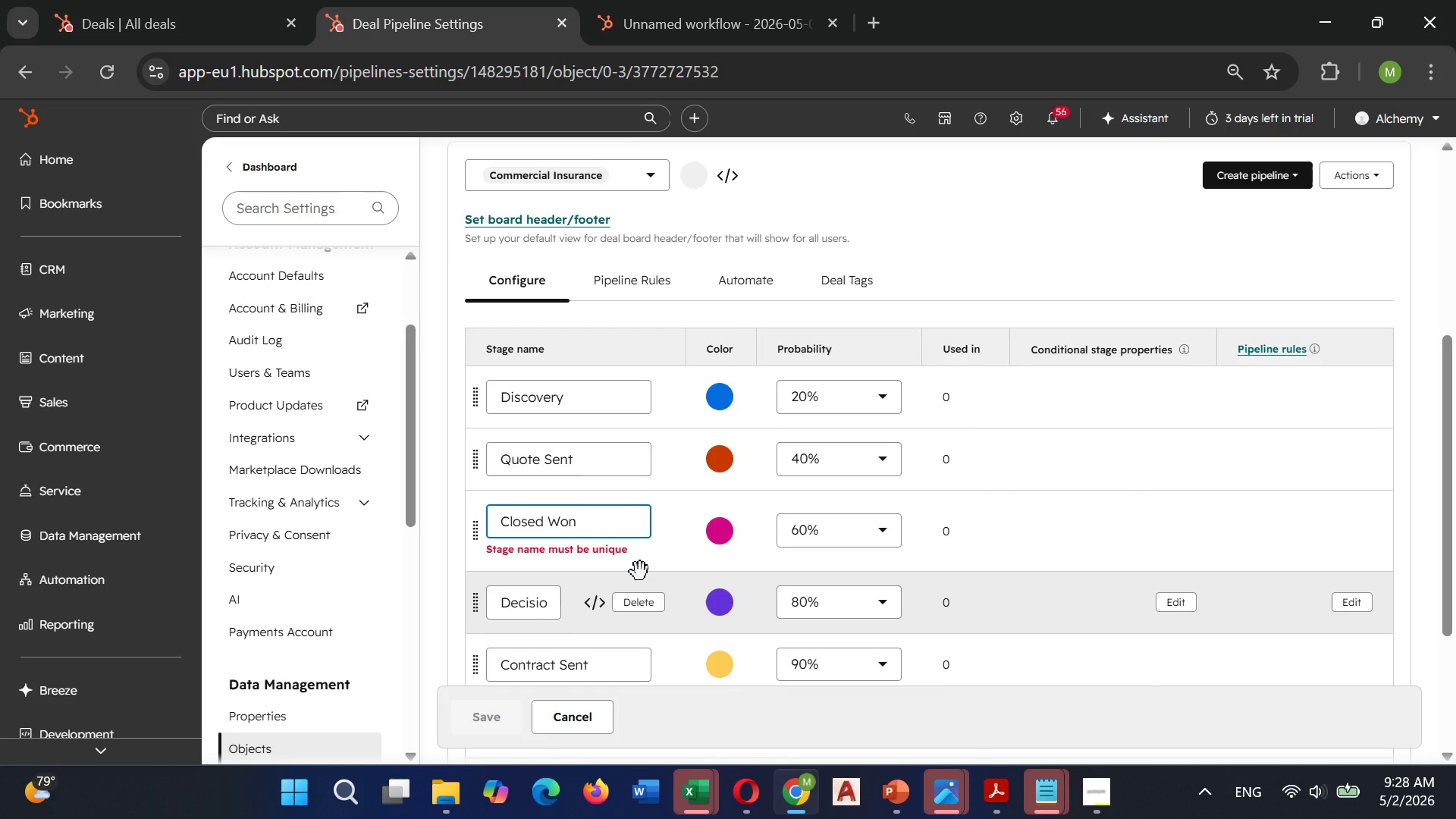 
left_click([536, 522])
 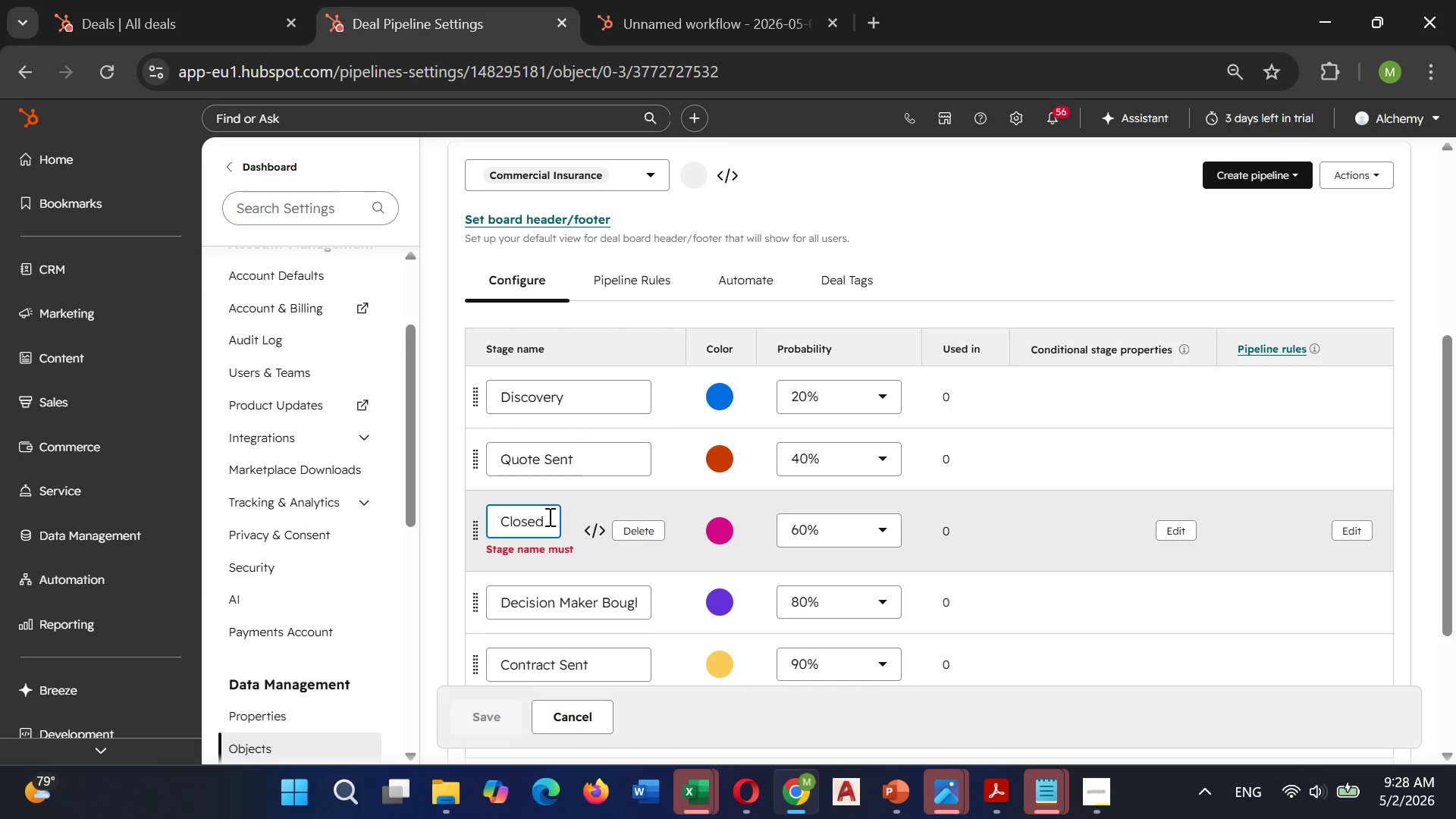 
left_click([541, 519])
 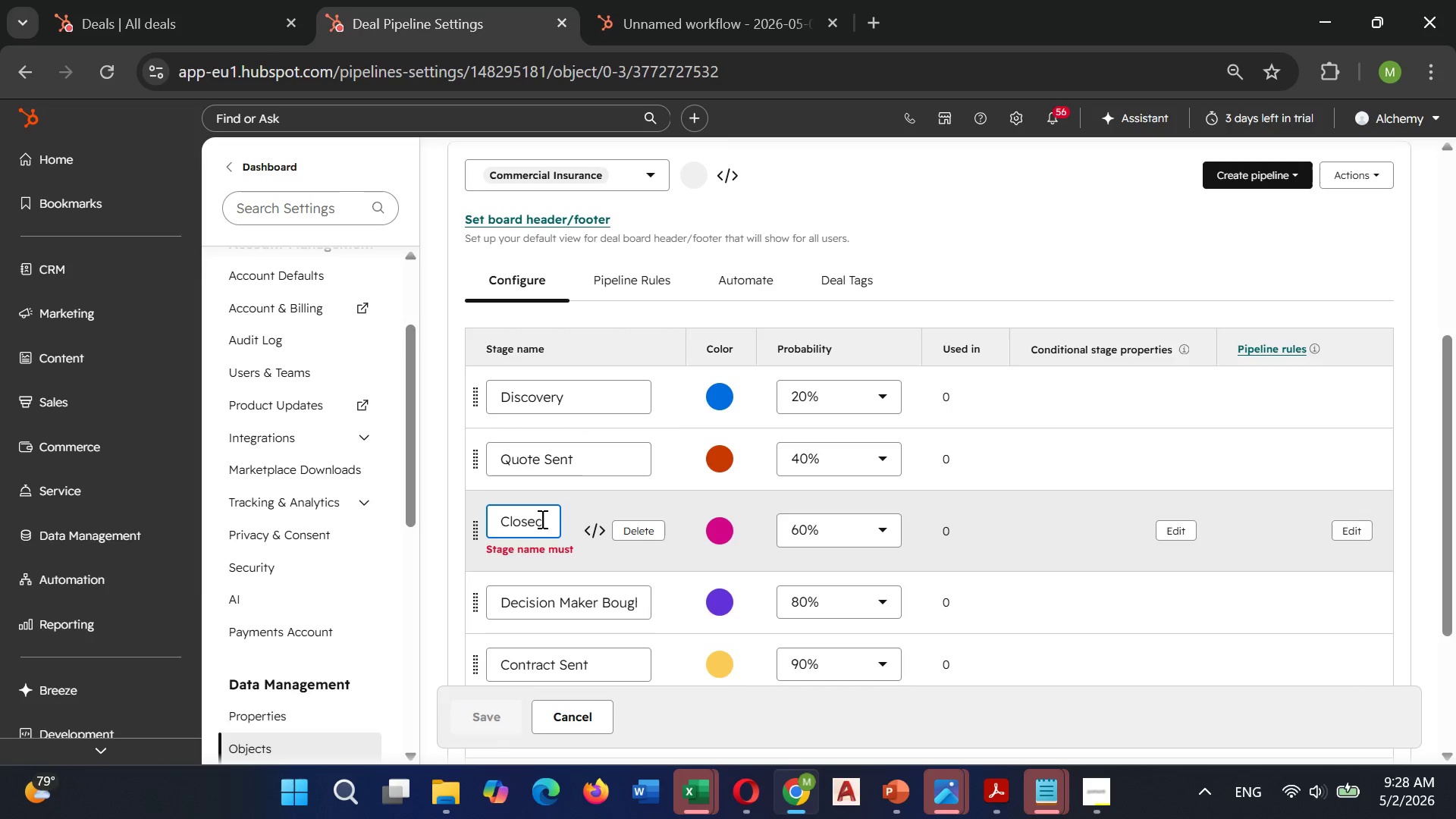 
hold_key(key=ArrowRight, duration=1.2)
 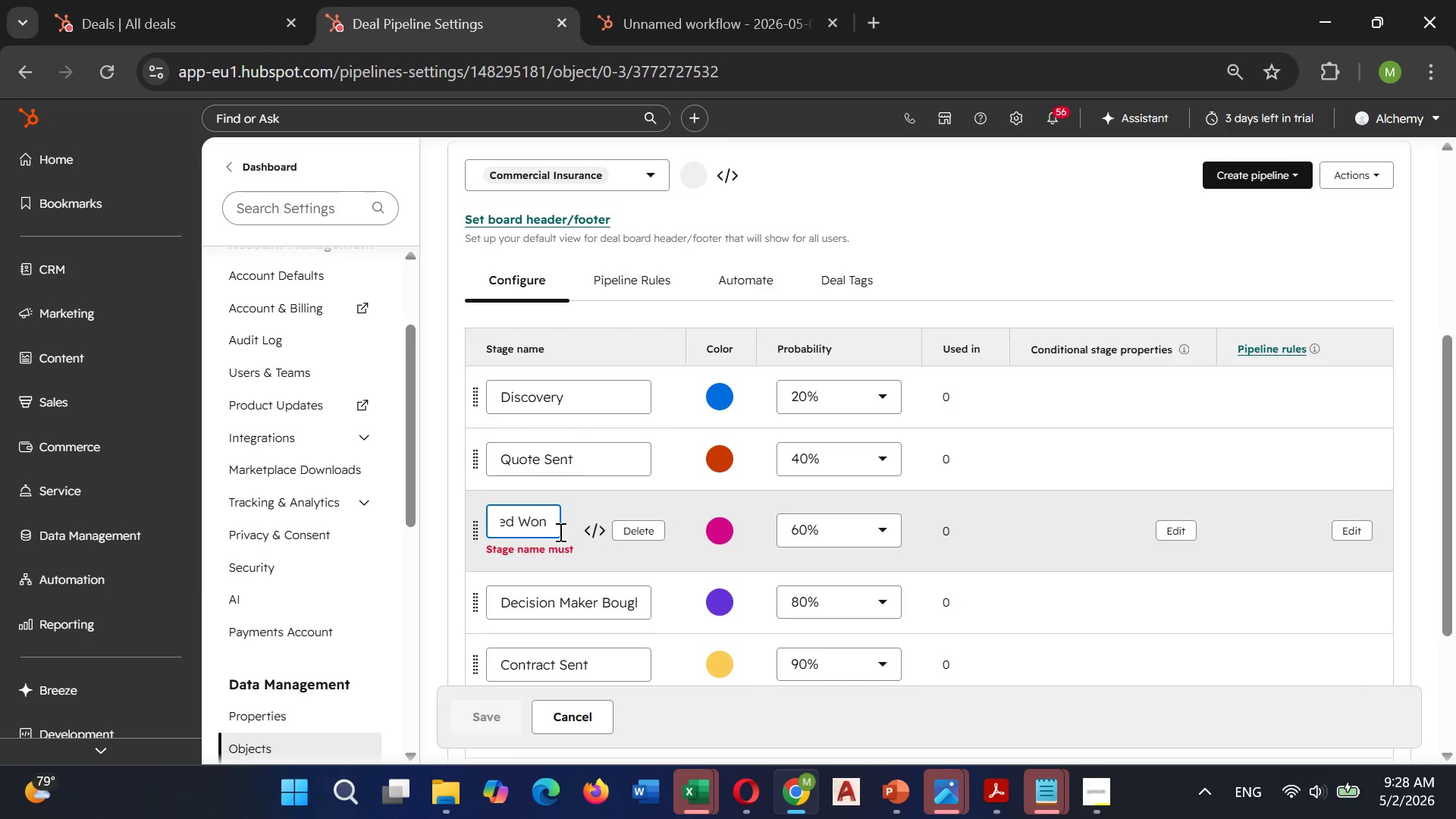 
key(Enter)
 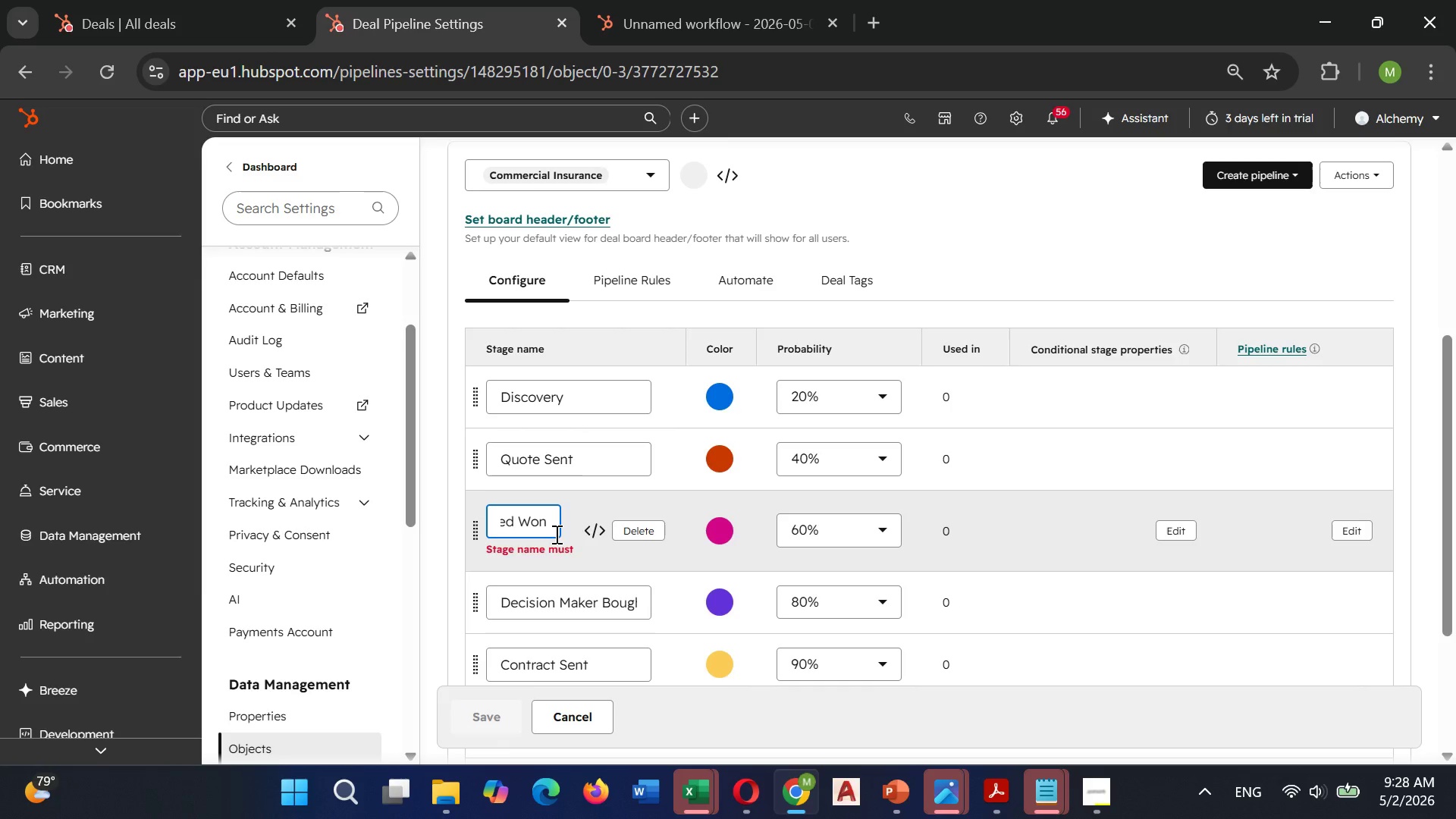 
key(Backspace)
 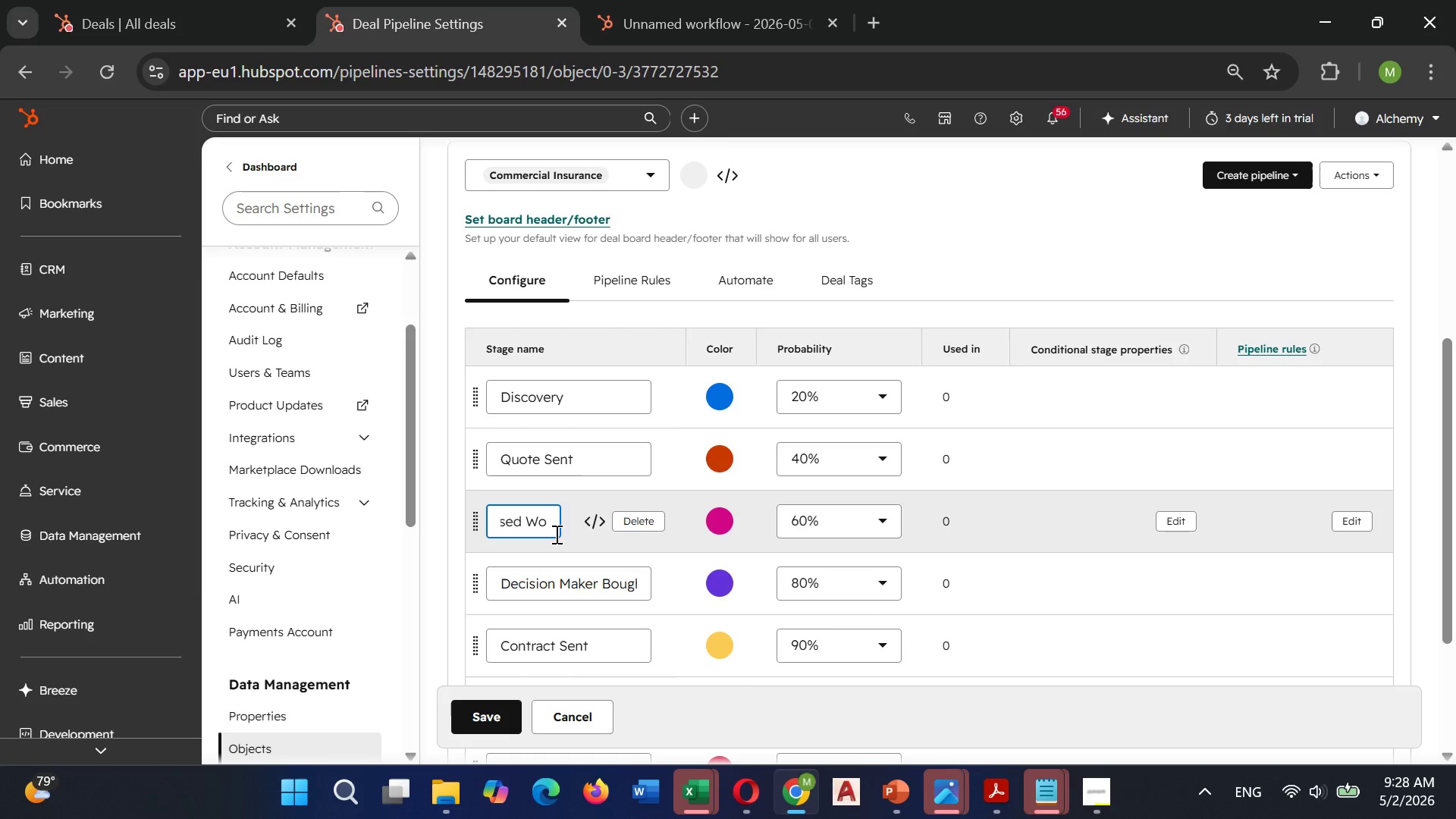 
wait(6.47)
 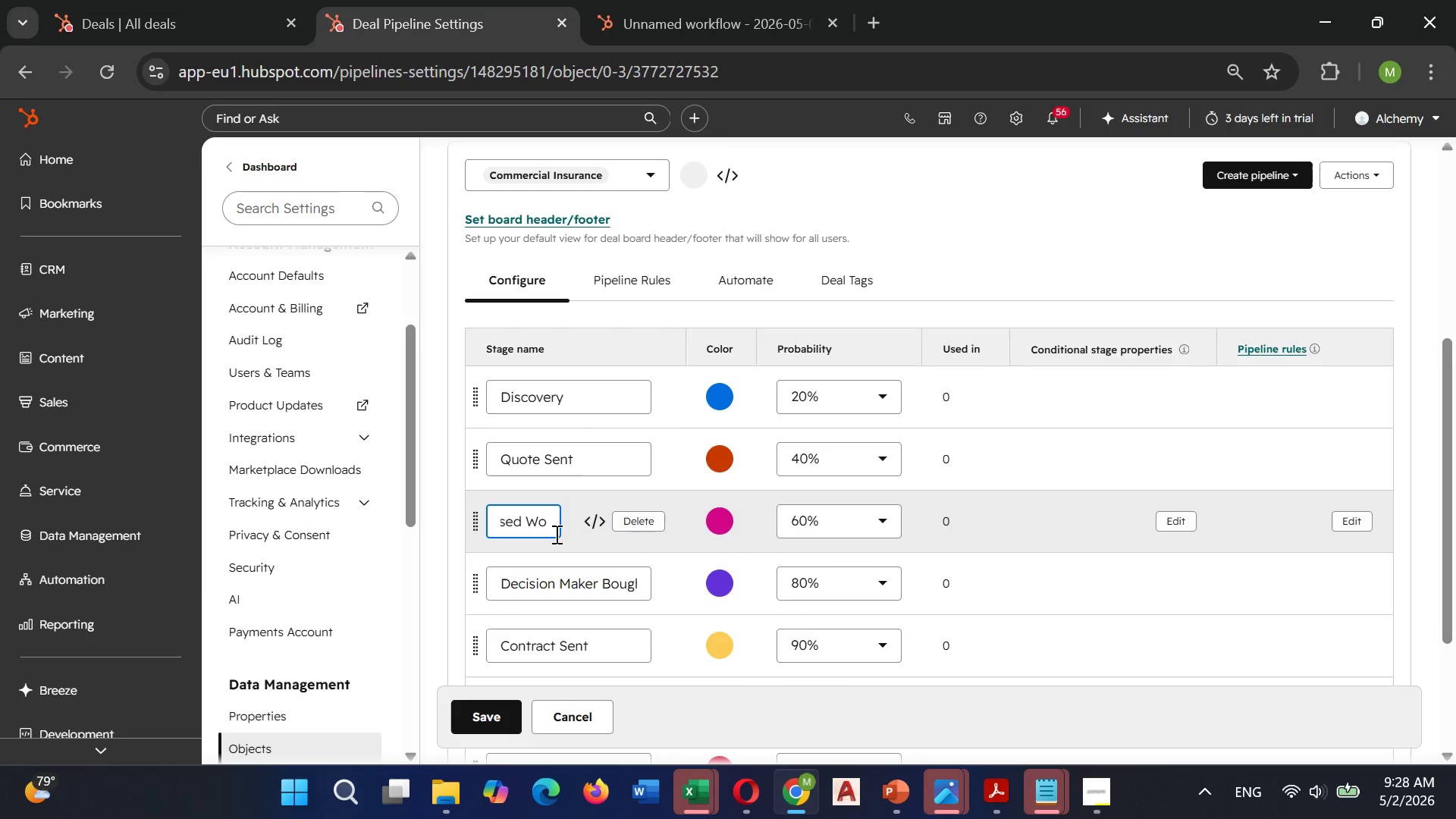 
hold_key(key=Backspace, duration=0.95)
 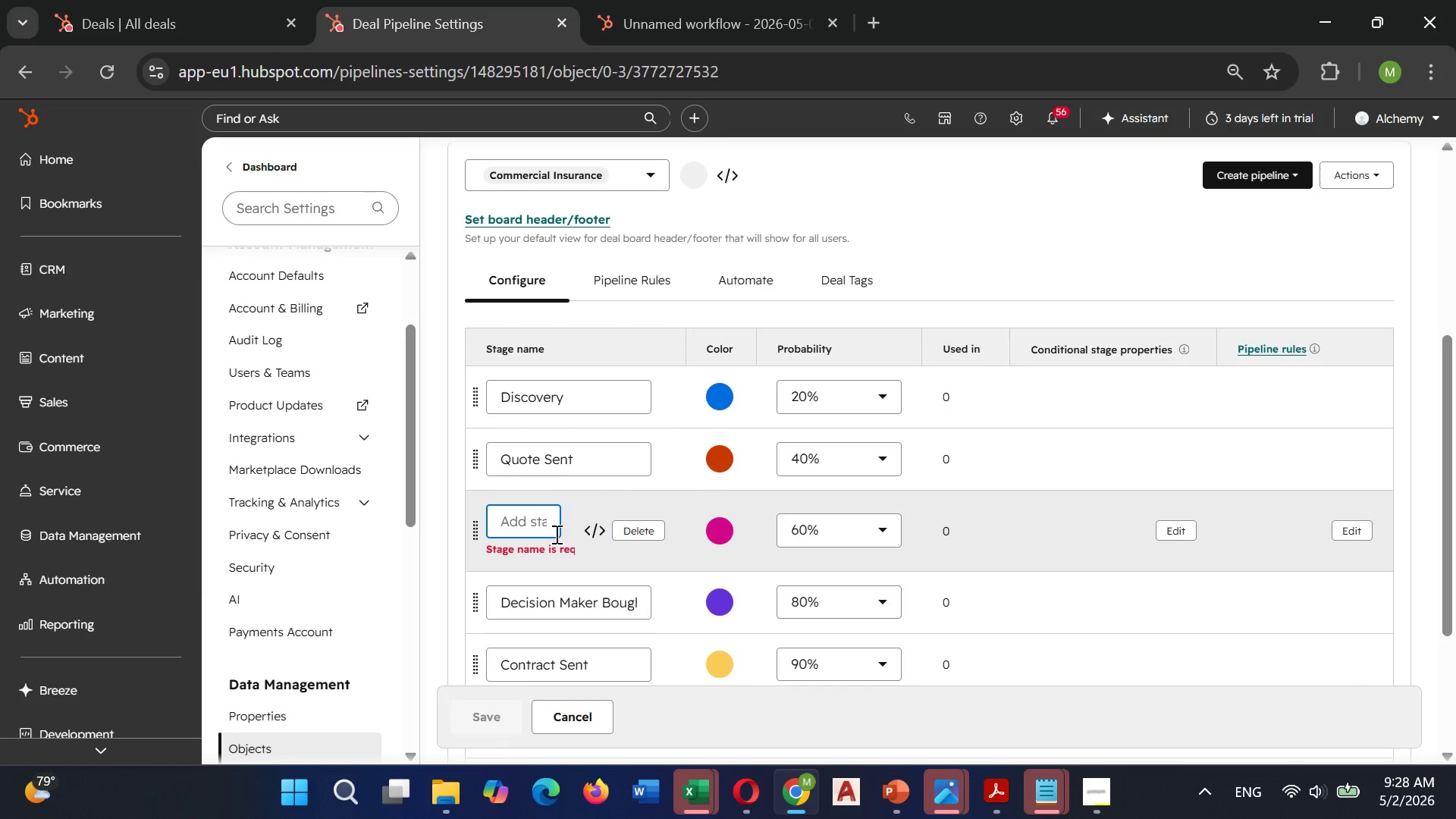 
wait(18.27)
 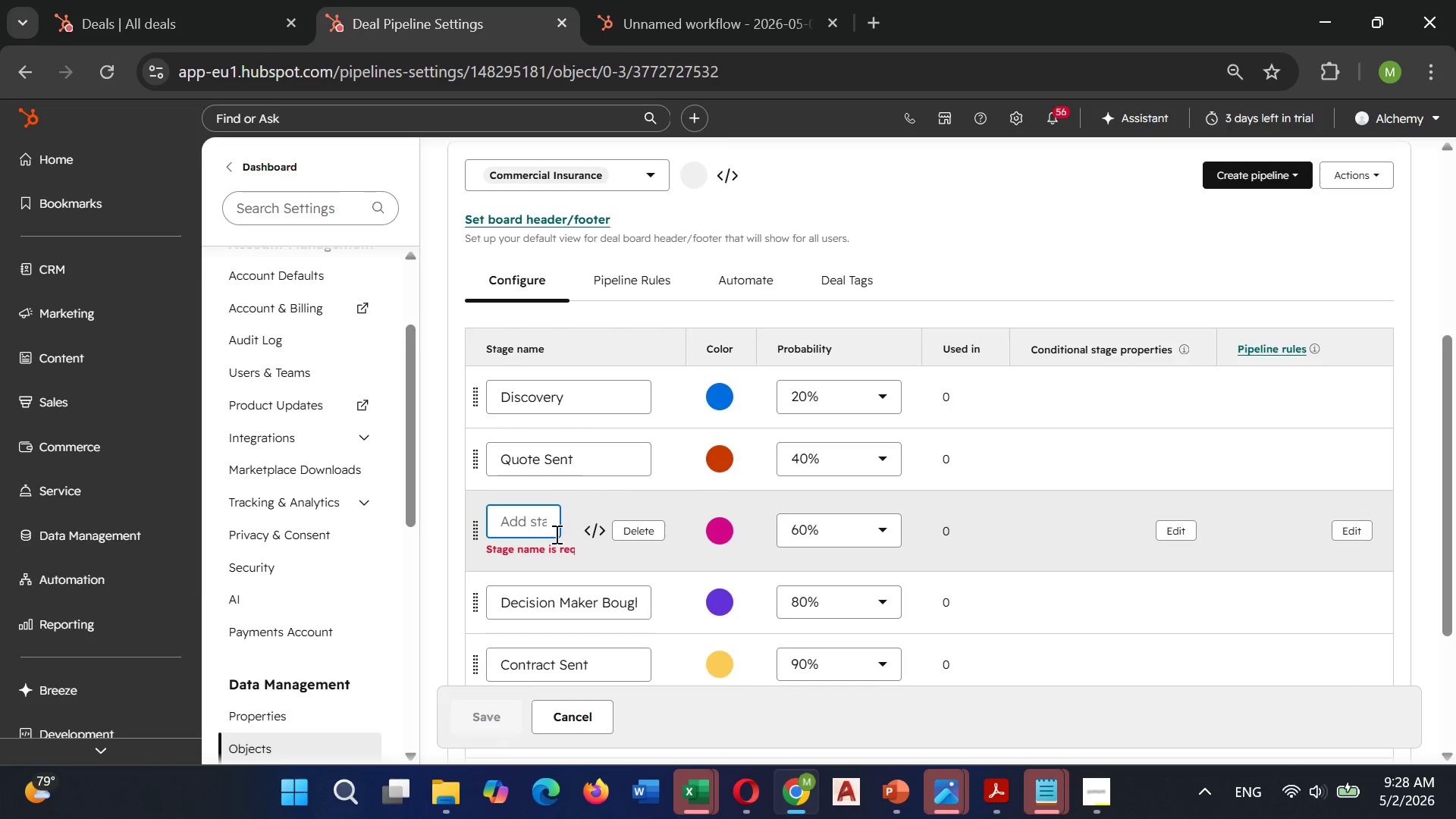 
type(Won)
 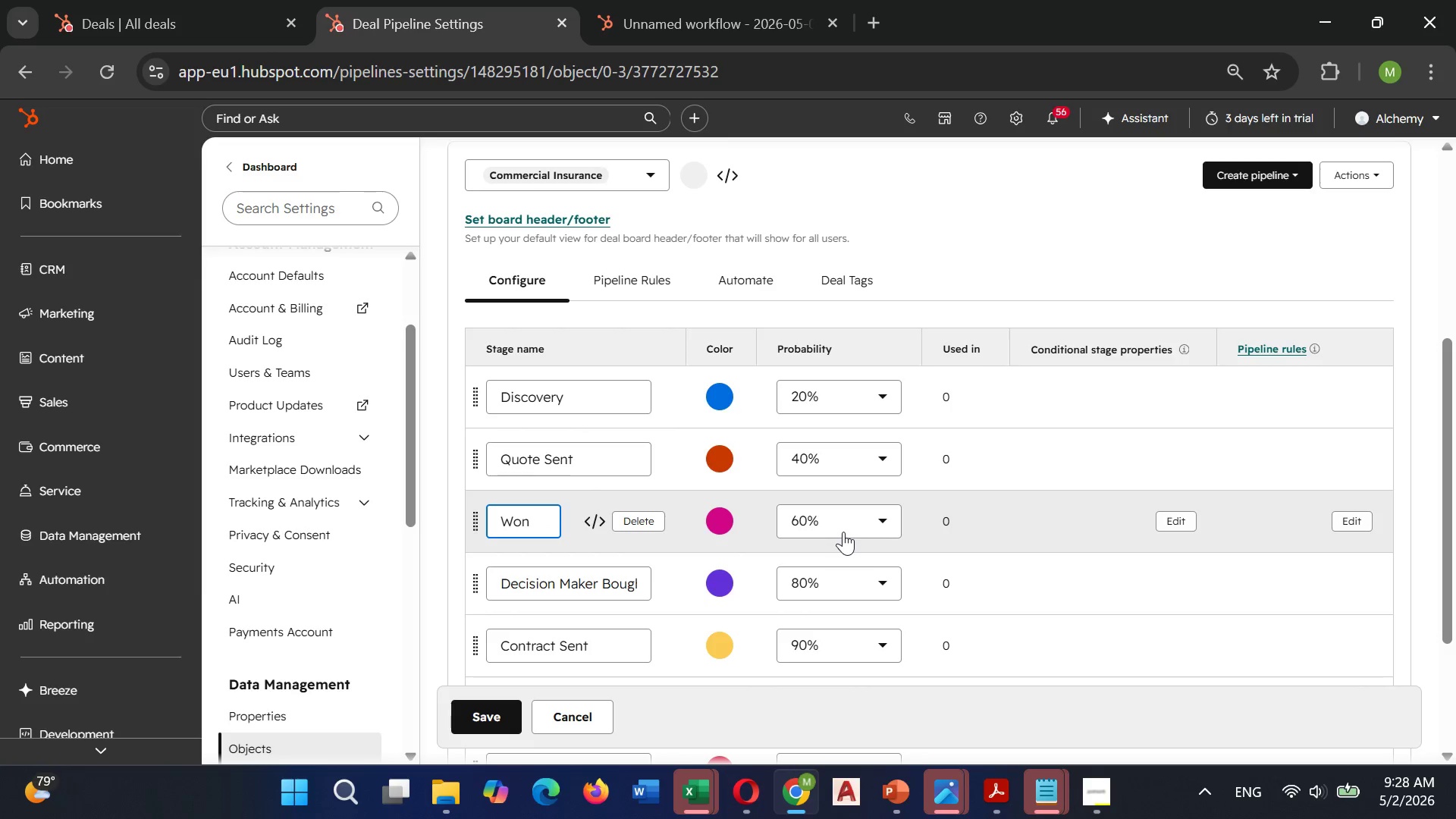 
left_click([842, 530])
 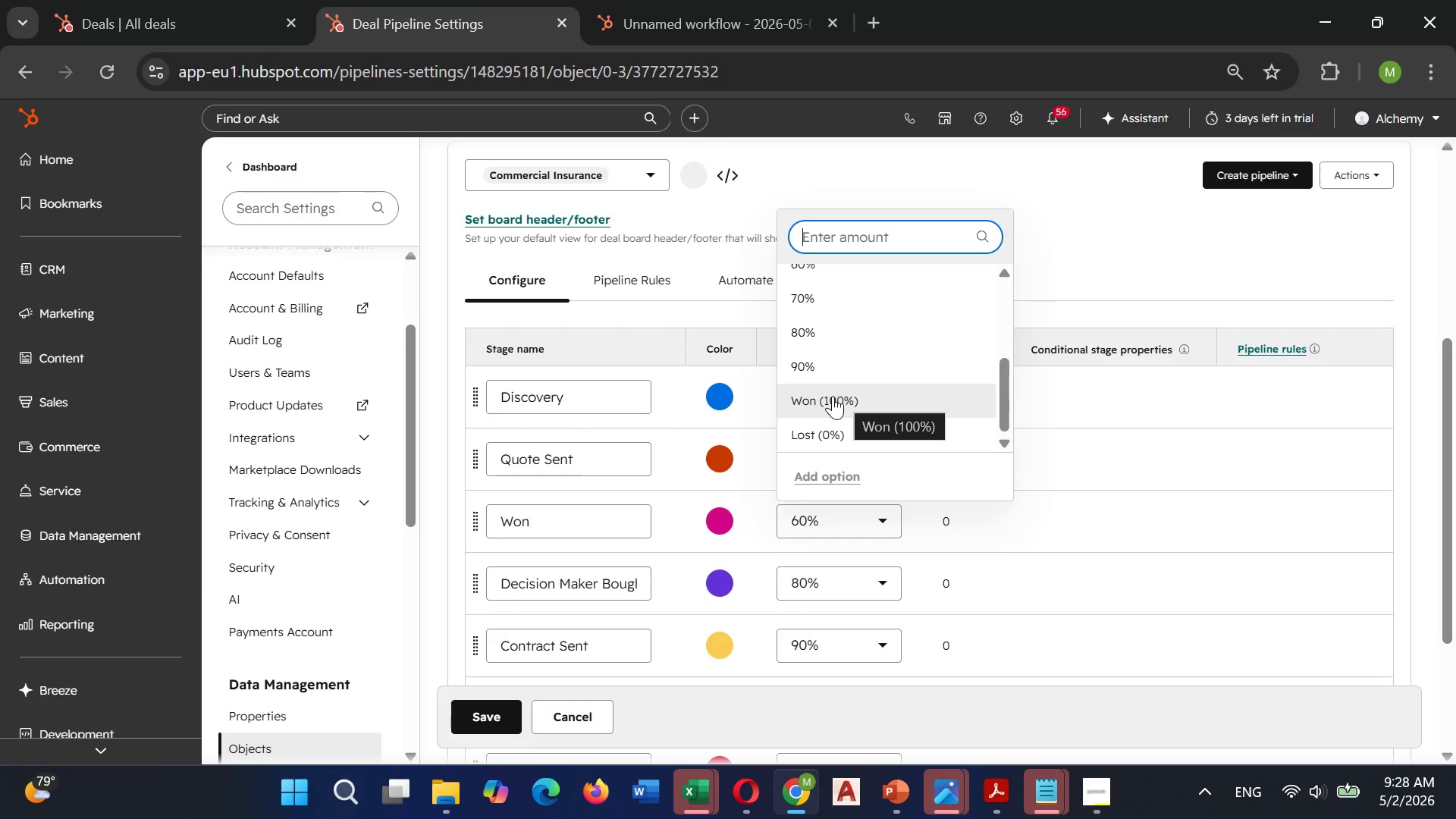 
left_click([833, 396])
 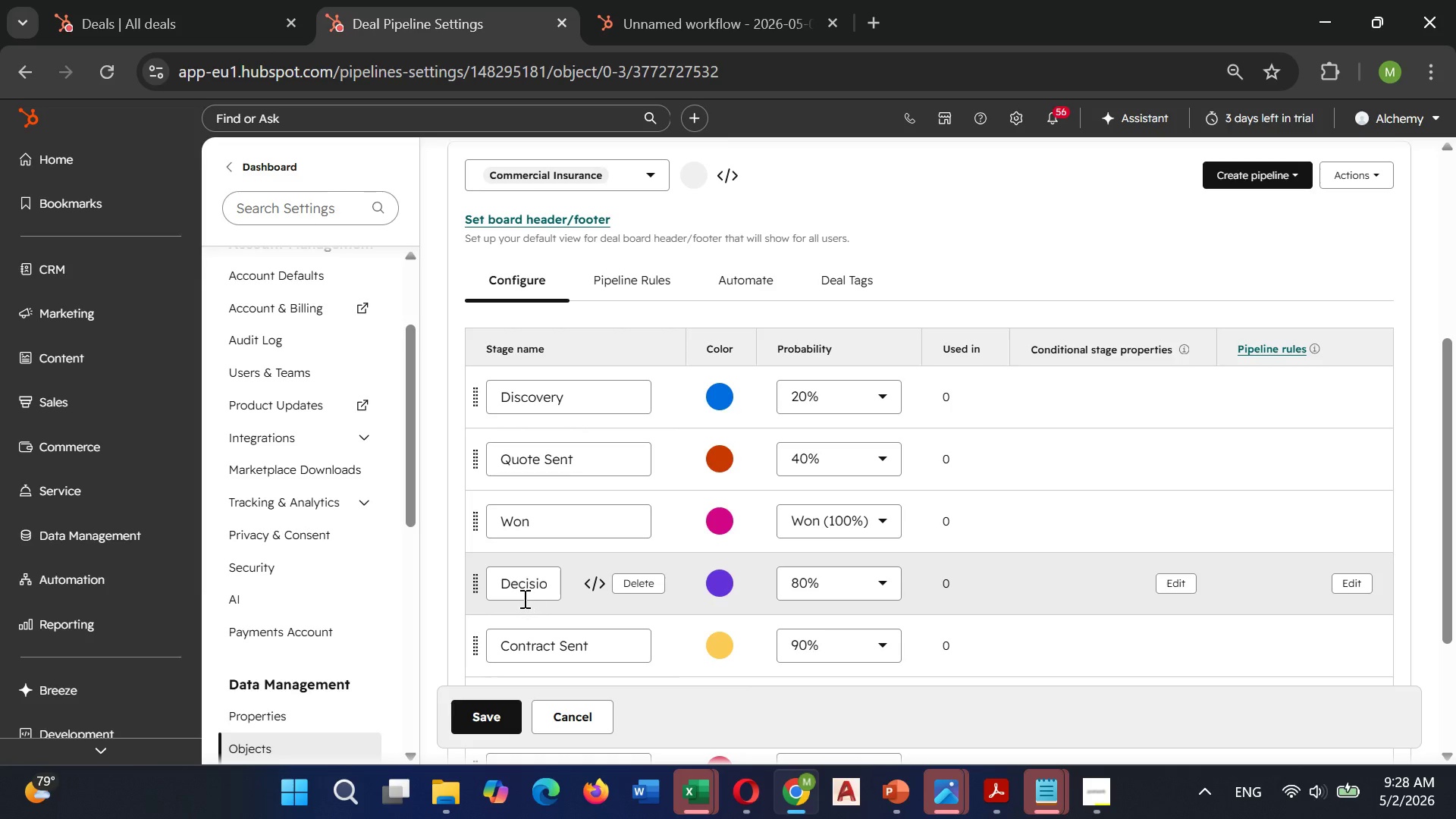 
left_click([522, 592])
 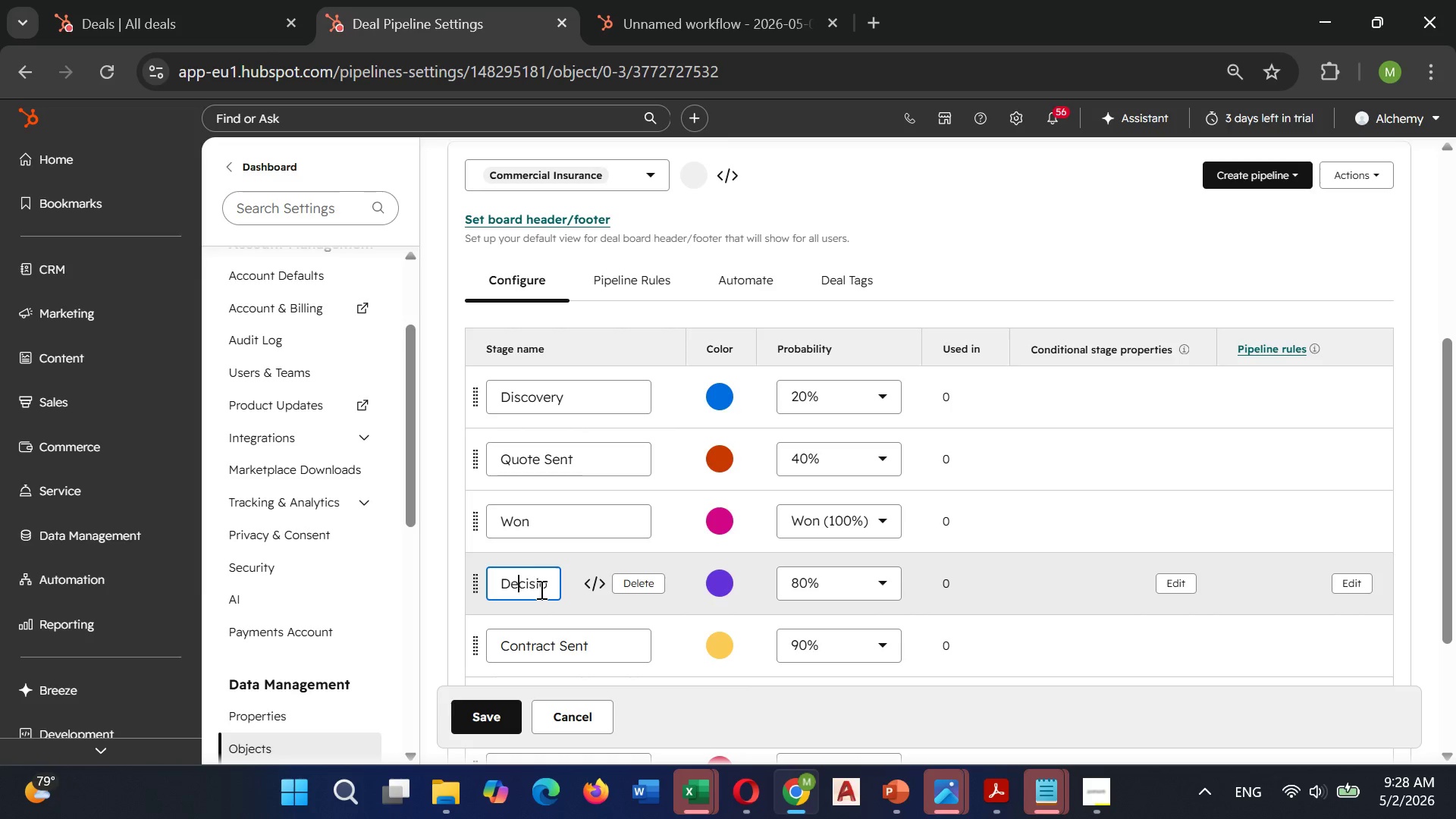 
left_click([541, 589])
 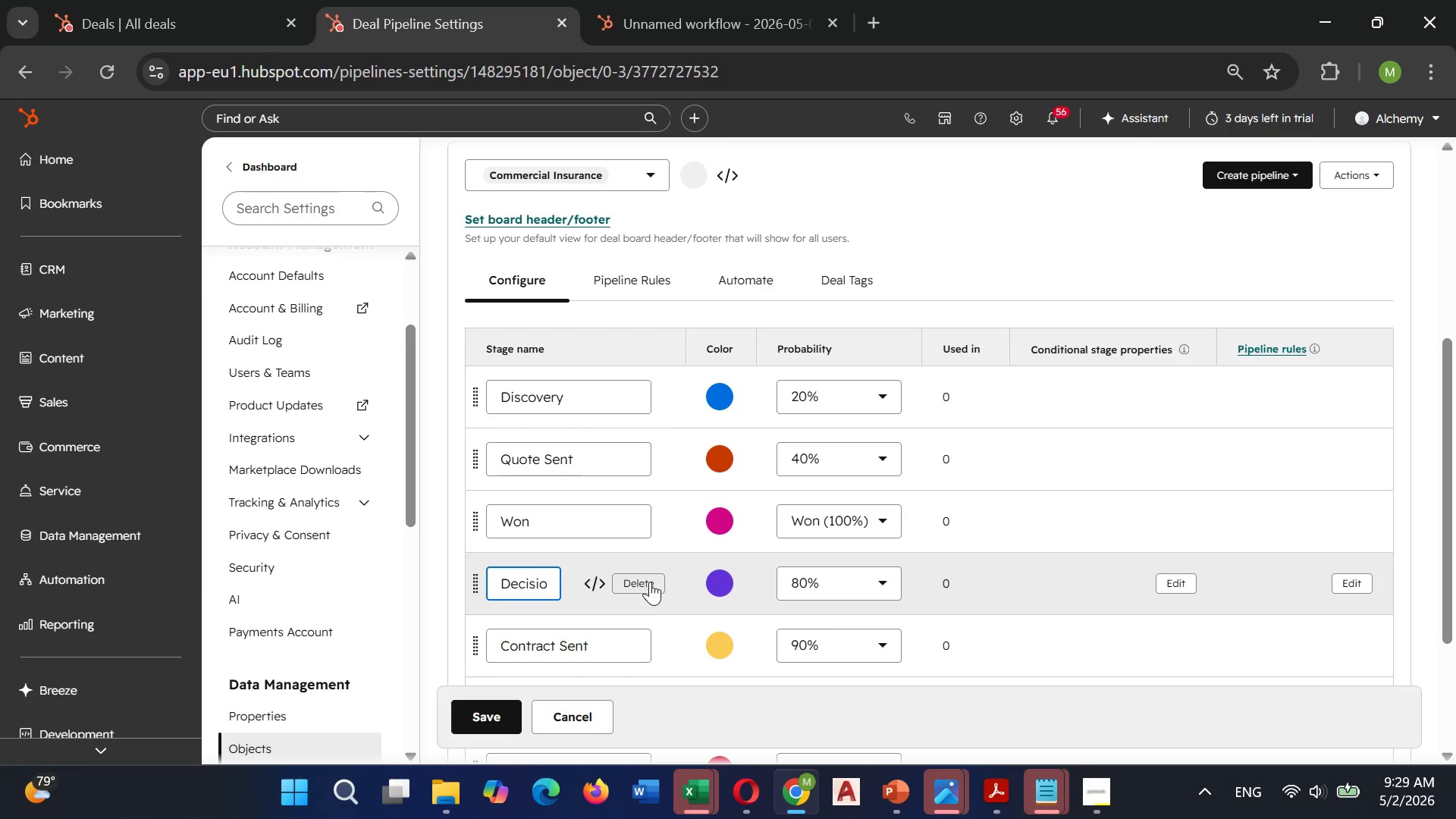 
left_click([646, 582])
 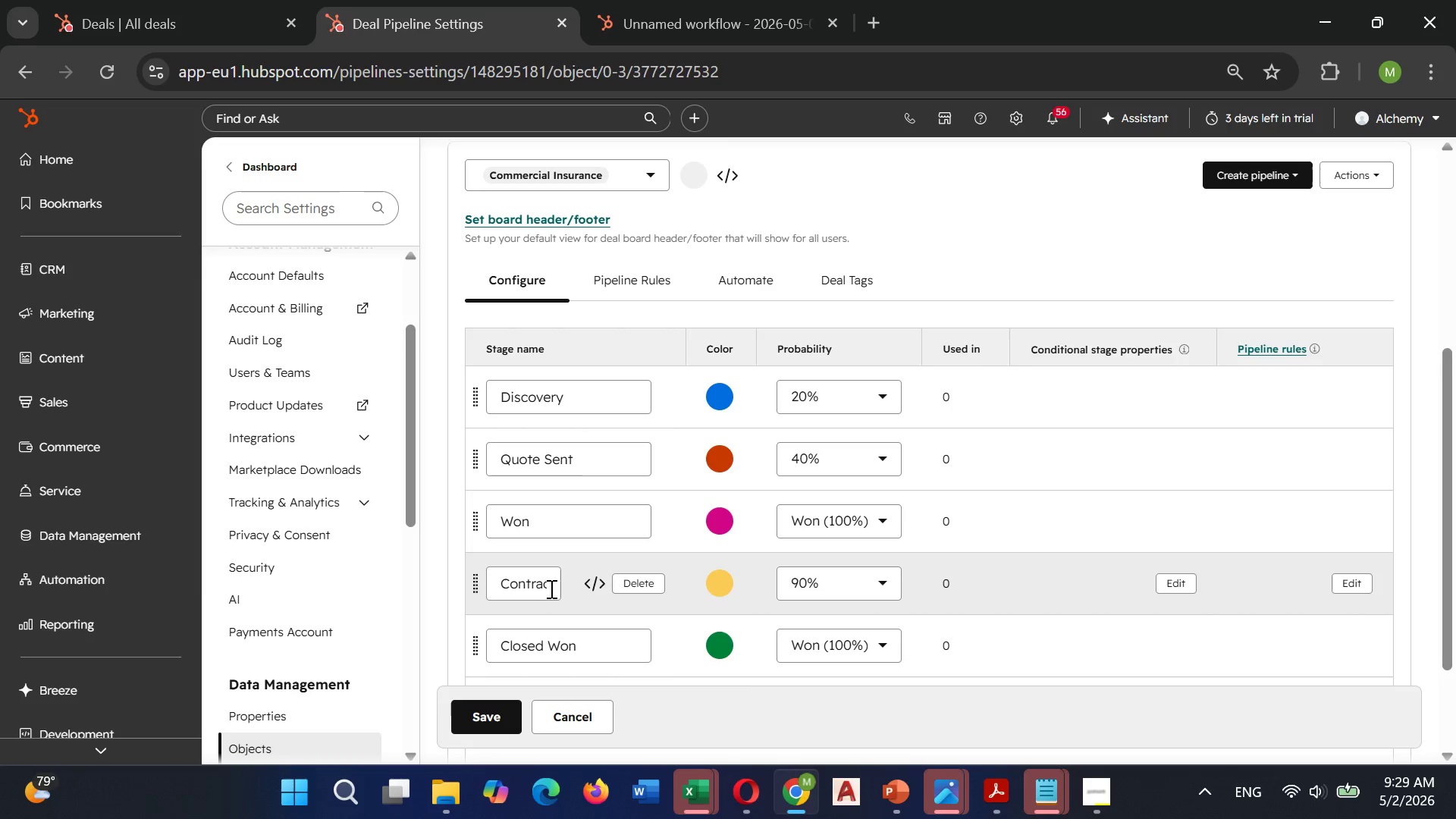 
left_click([547, 588])
 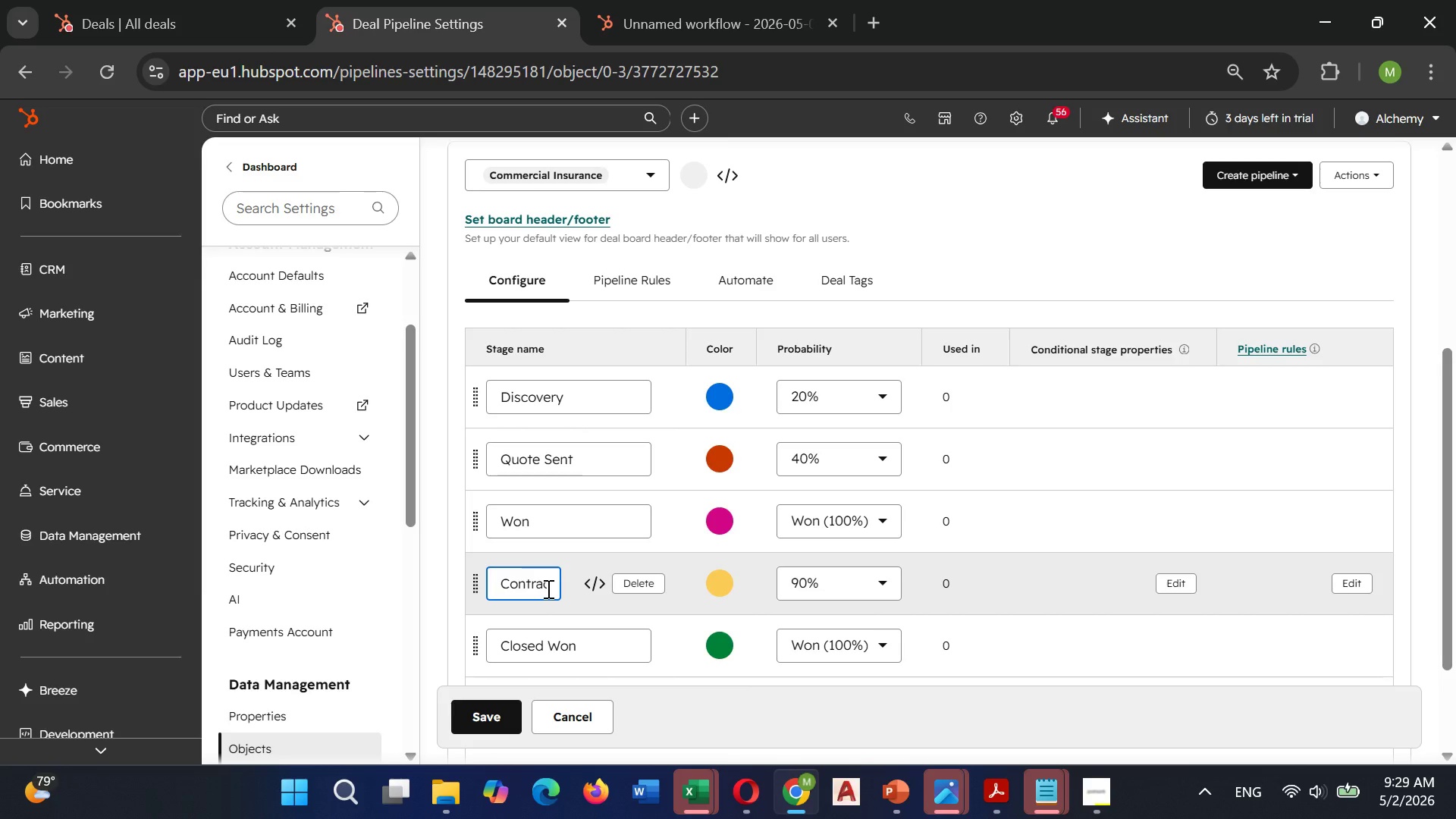 
hold_key(key=Backspace, duration=1.17)
 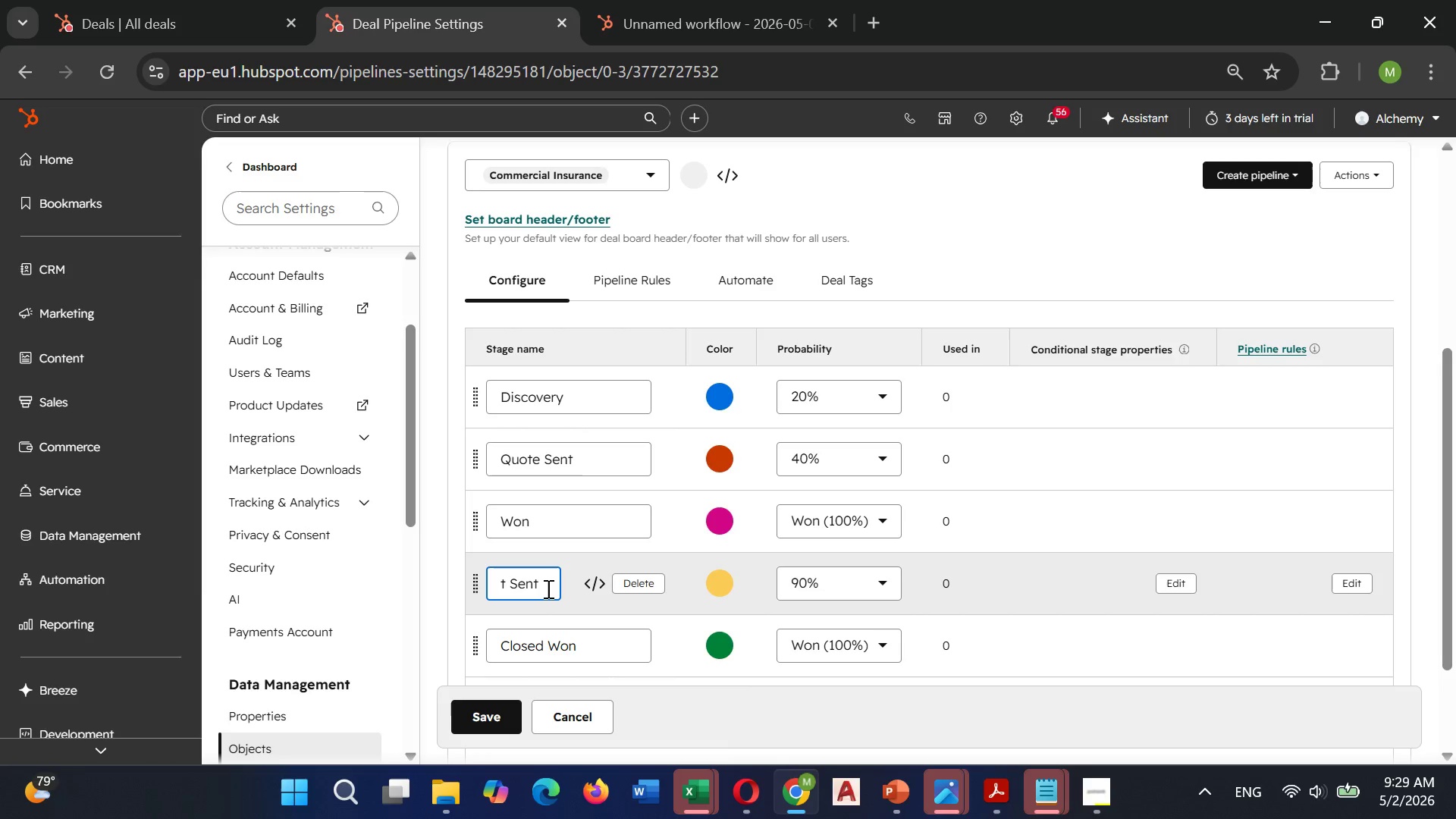 
hold_key(key=ArrowRight, duration=1.08)
 